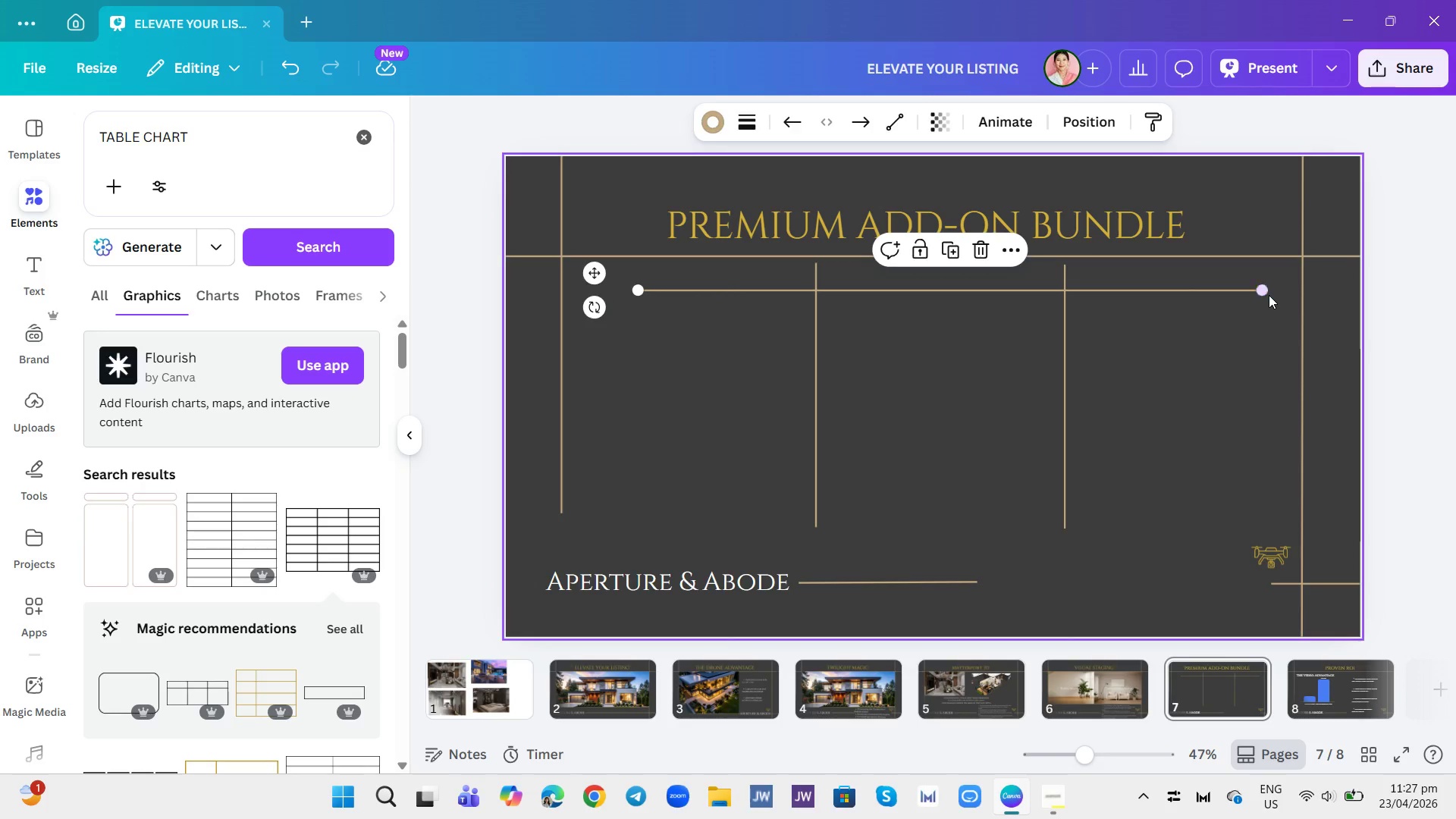 
left_click([1269, 295])
 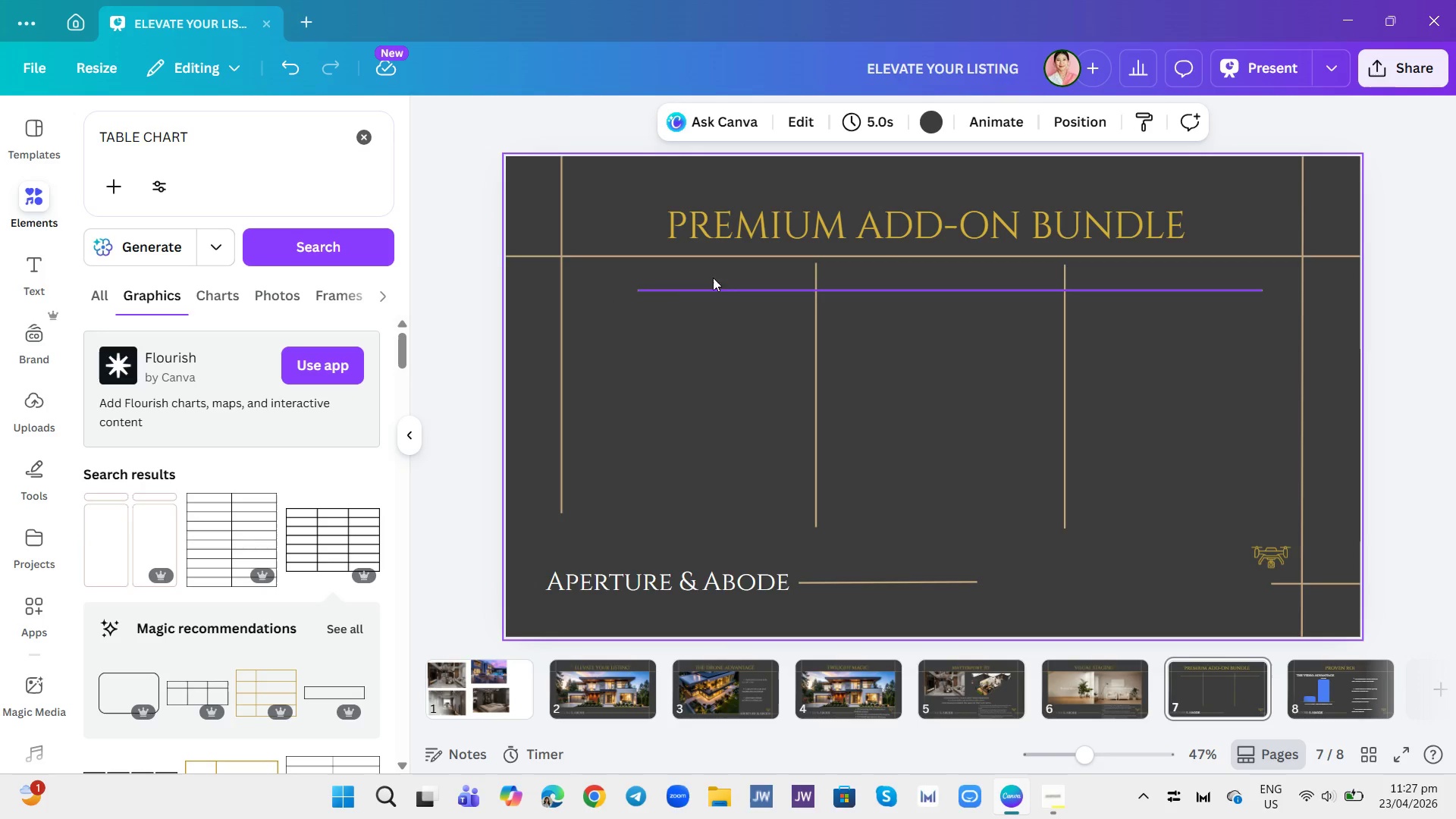 
left_click([703, 288])
 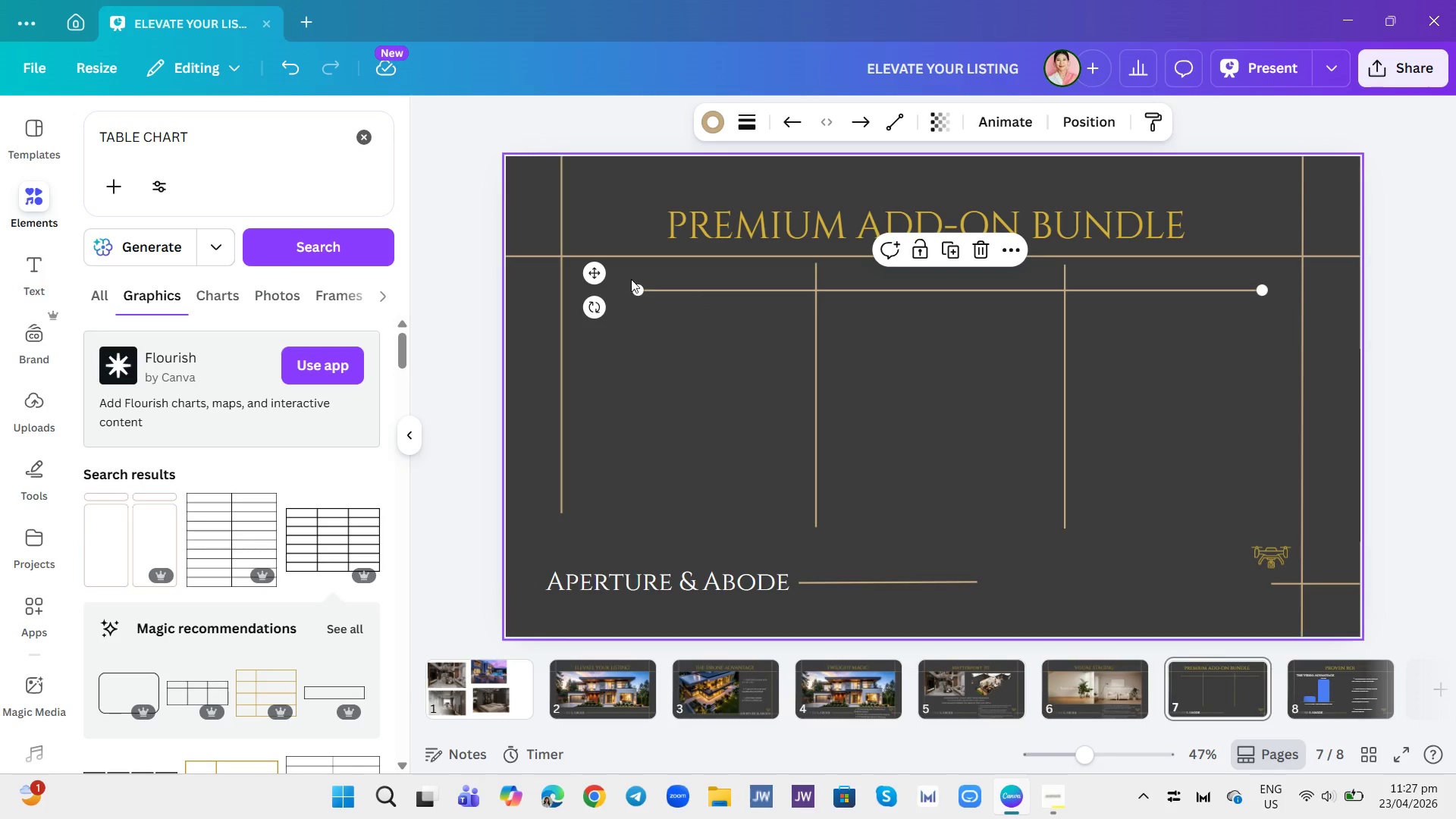 
left_click_drag(start_coordinate=[637, 290], to_coordinate=[598, 280])
 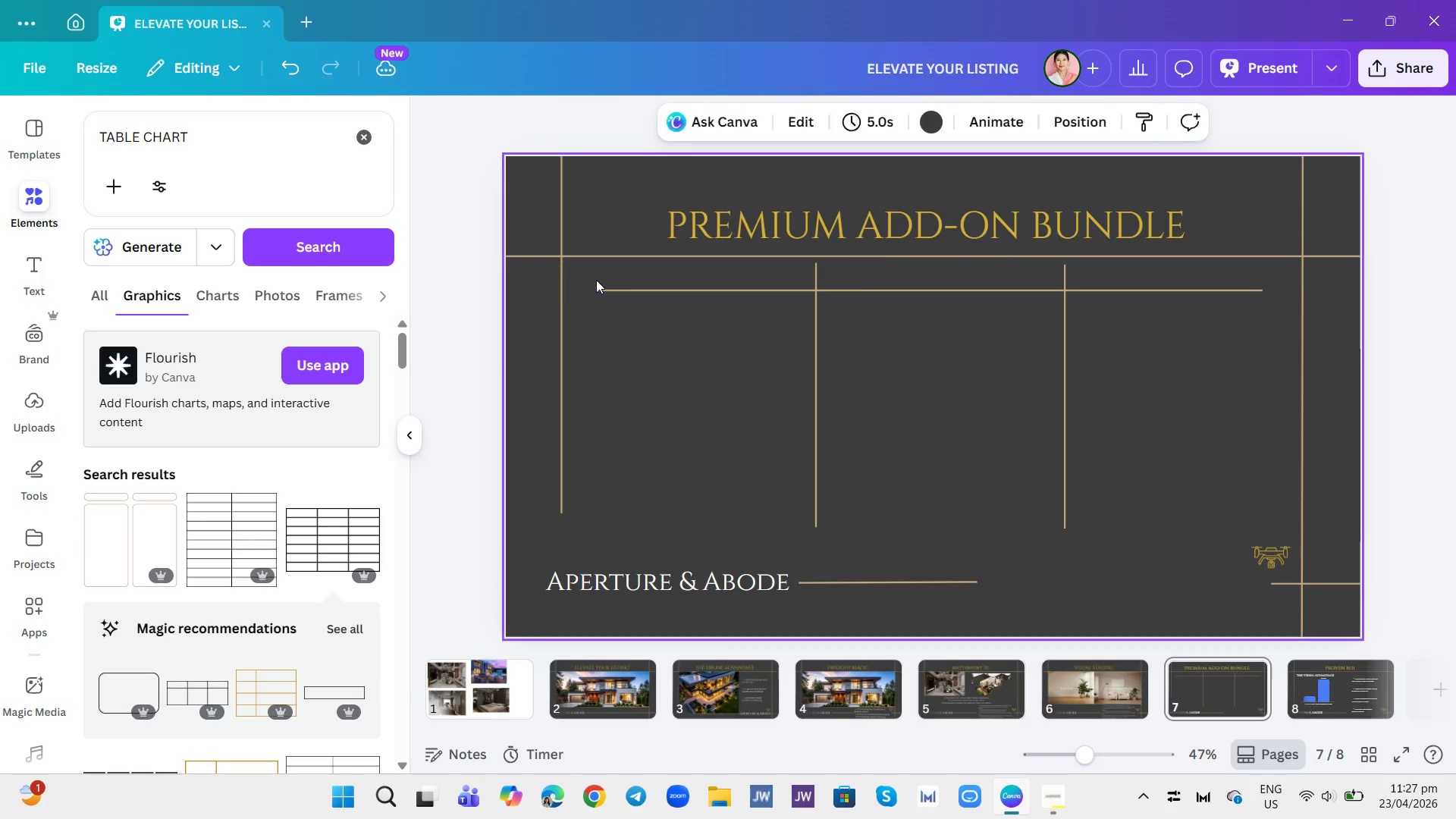 
double_click([596, 280])
 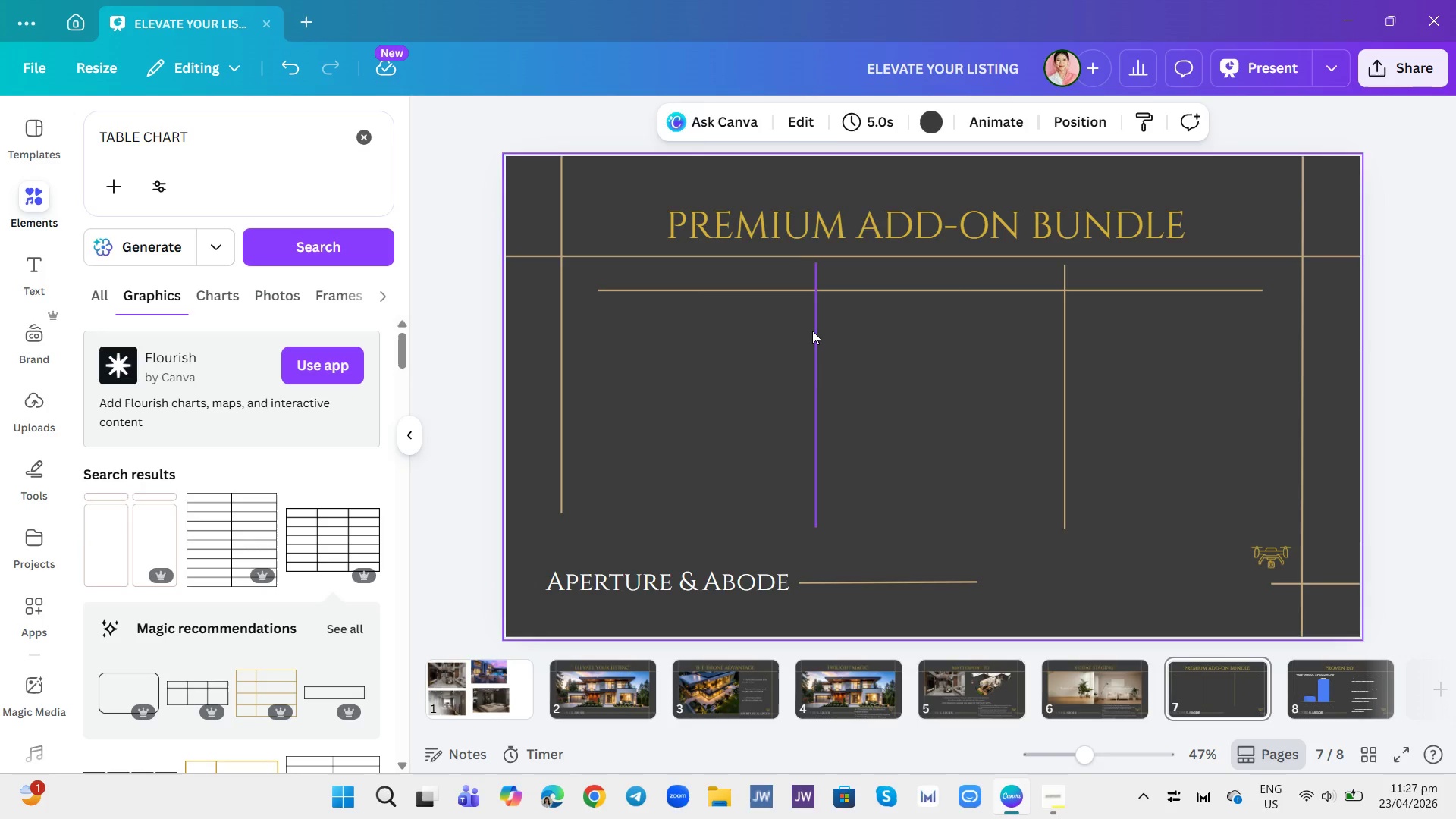 
left_click([812, 331])
 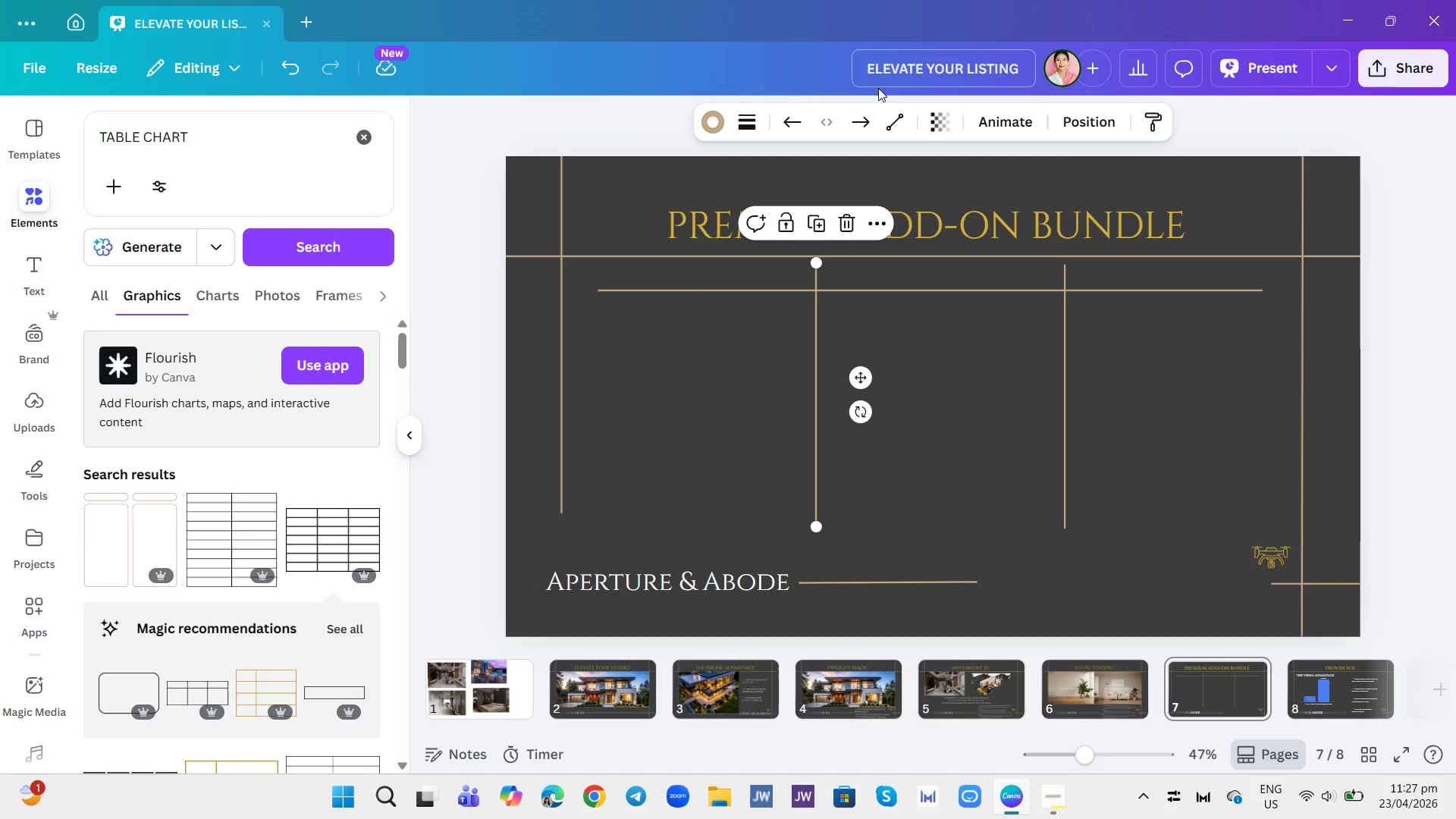 
left_click([1237, 475])
 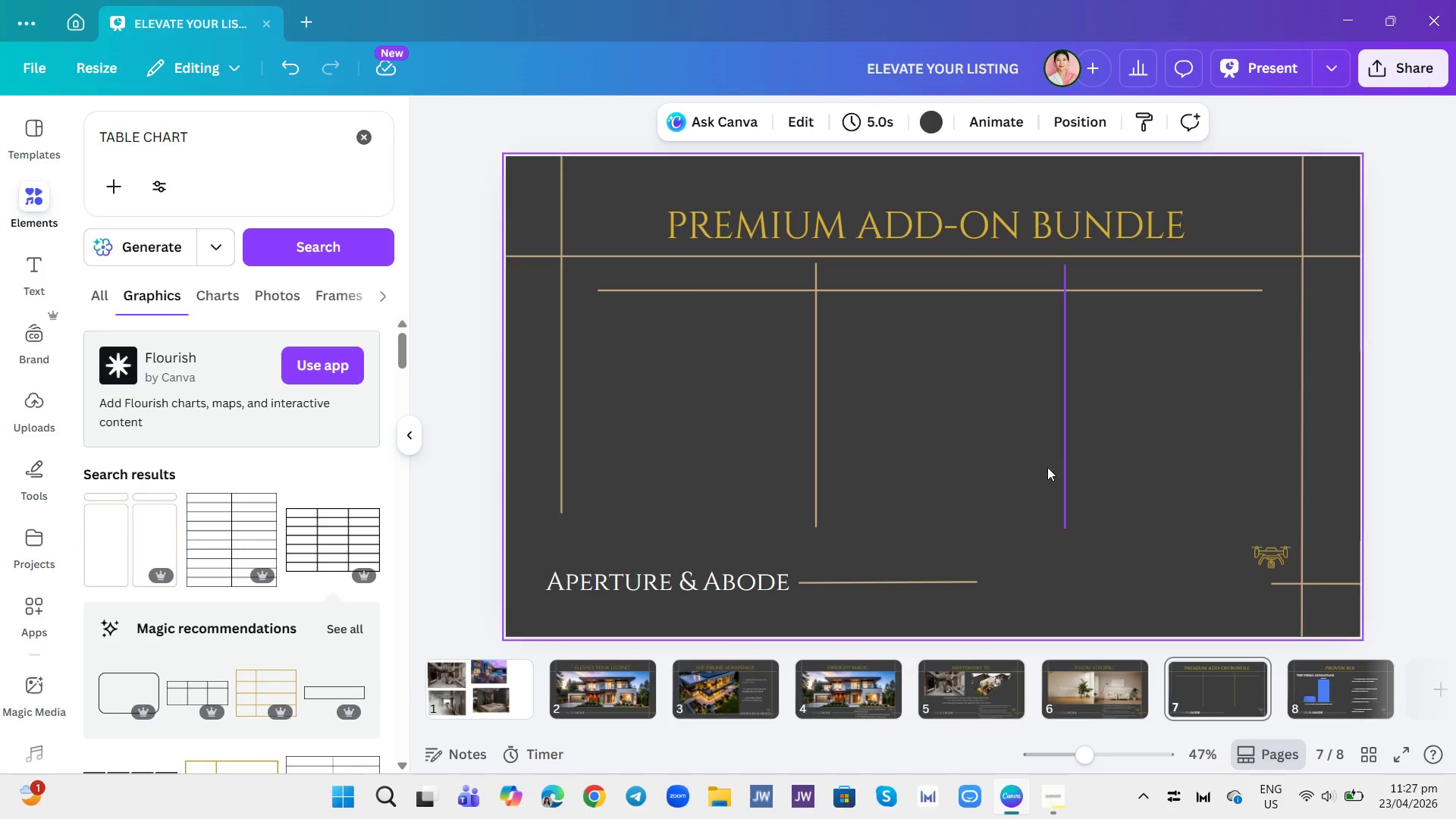 
left_click([1062, 457])
 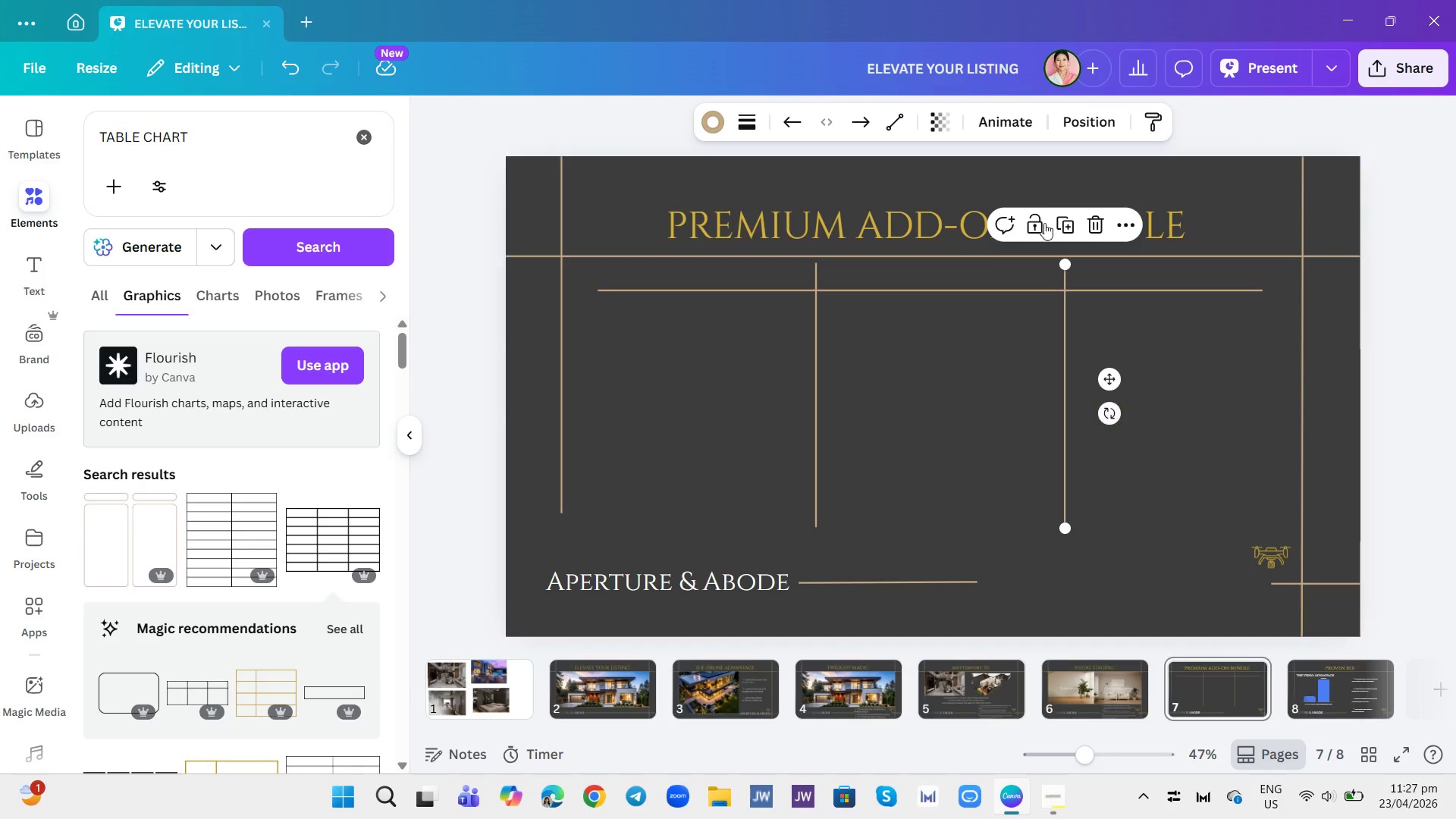 
left_click([1063, 215])
 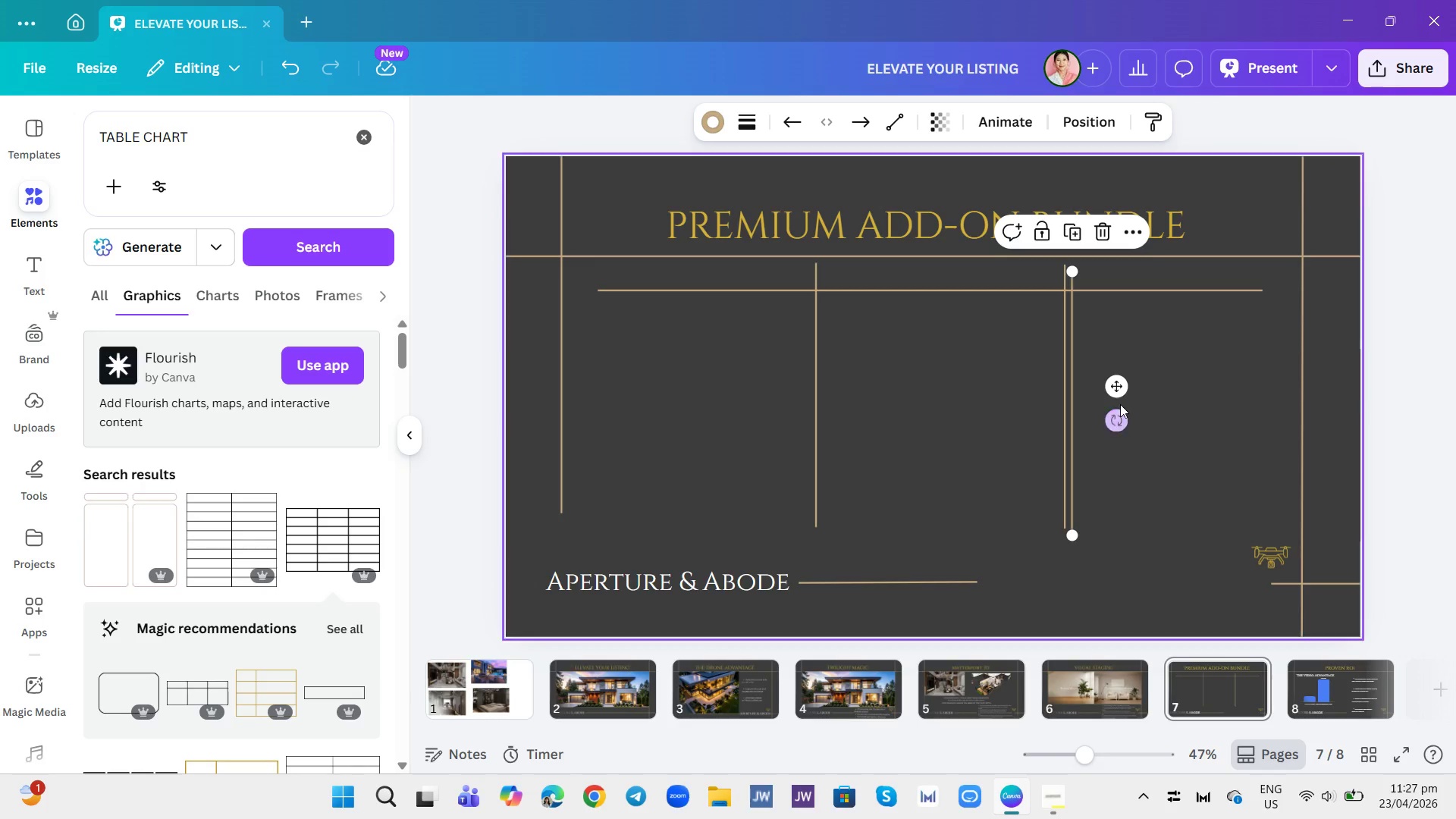 
left_click_drag(start_coordinate=[1119, 387], to_coordinate=[1311, 381])
 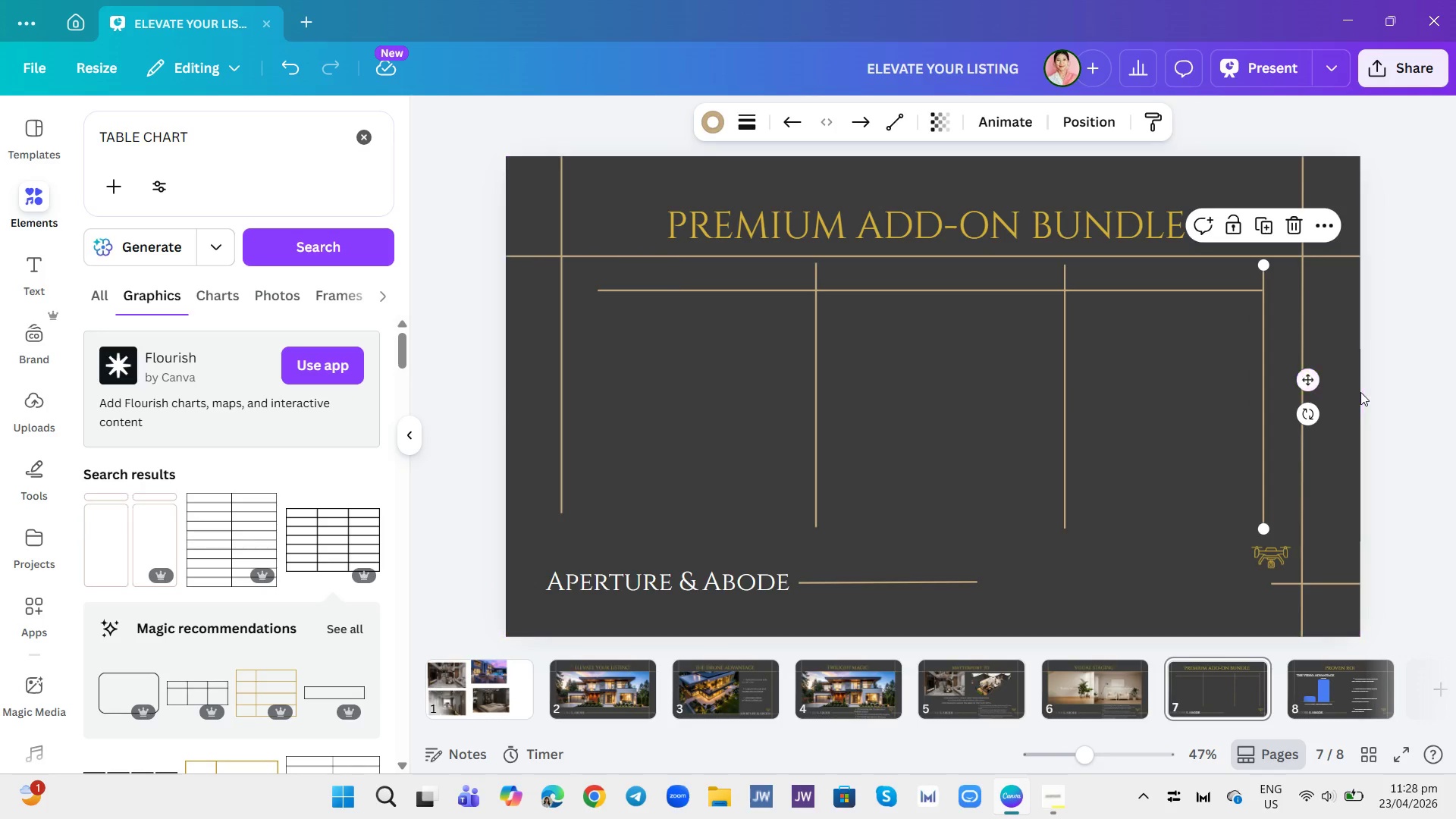 
left_click([1360, 392])
 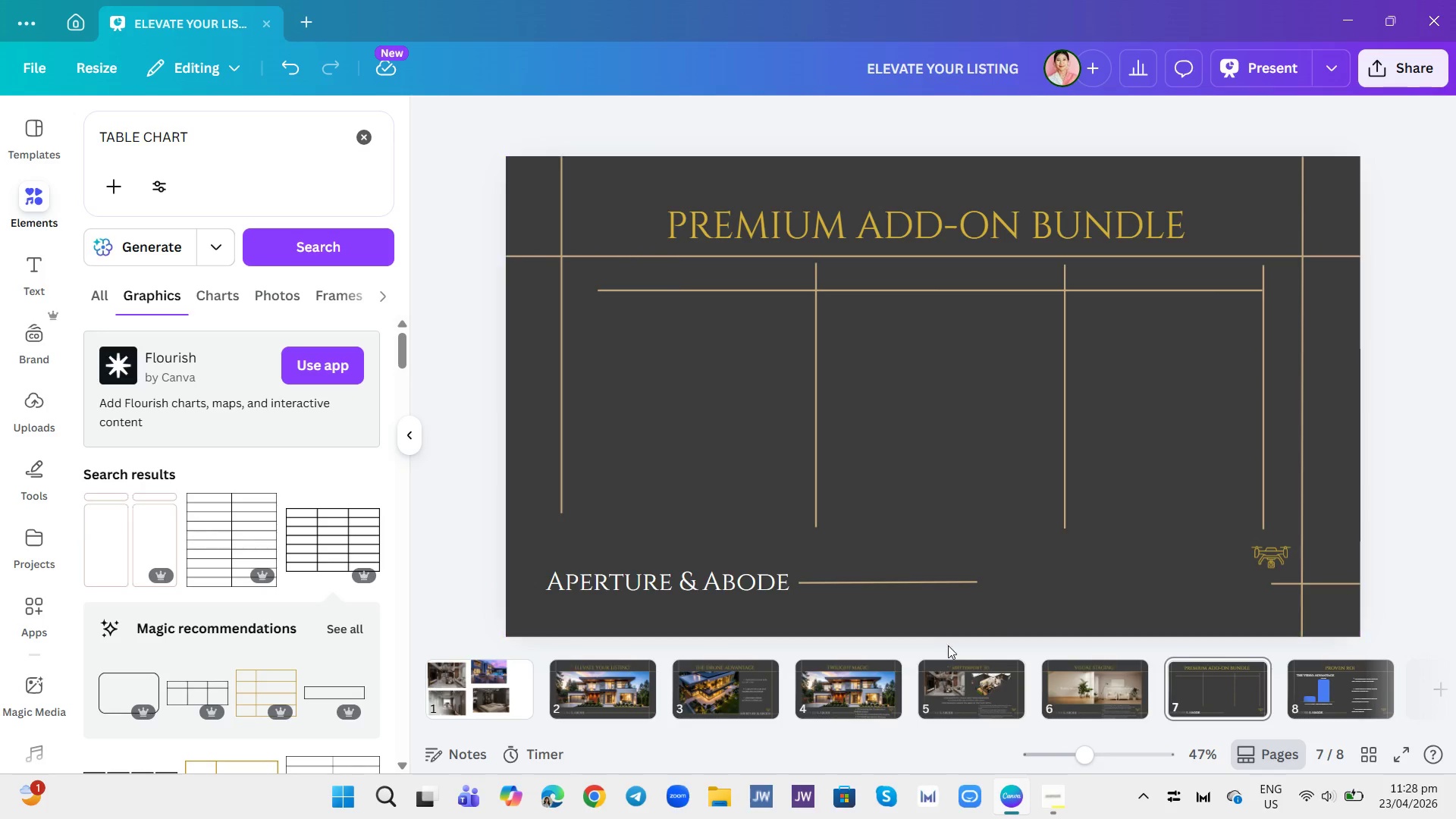 
left_click([940, 585])
 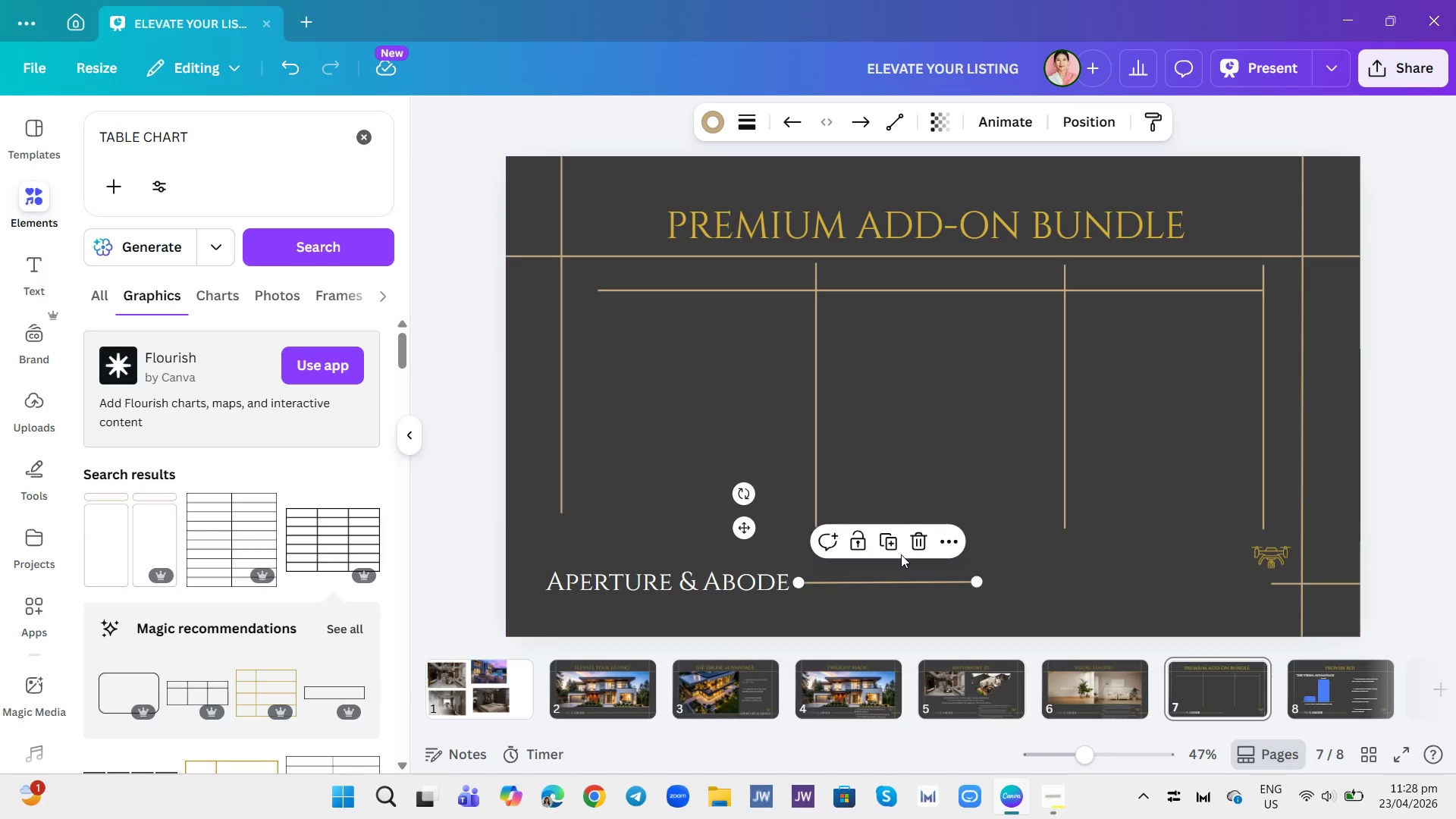 
left_click([892, 547])
 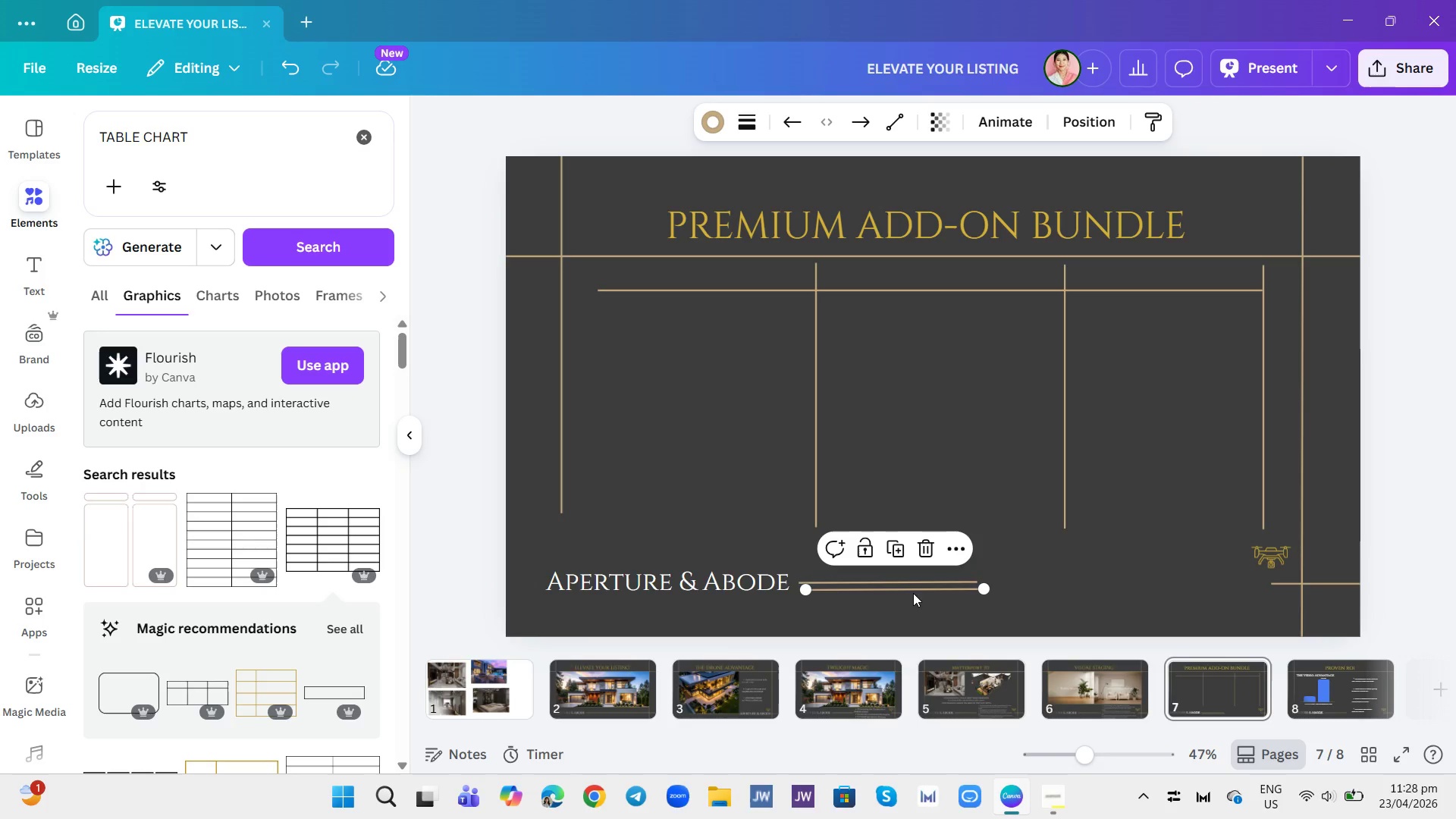 
left_click([916, 582])
 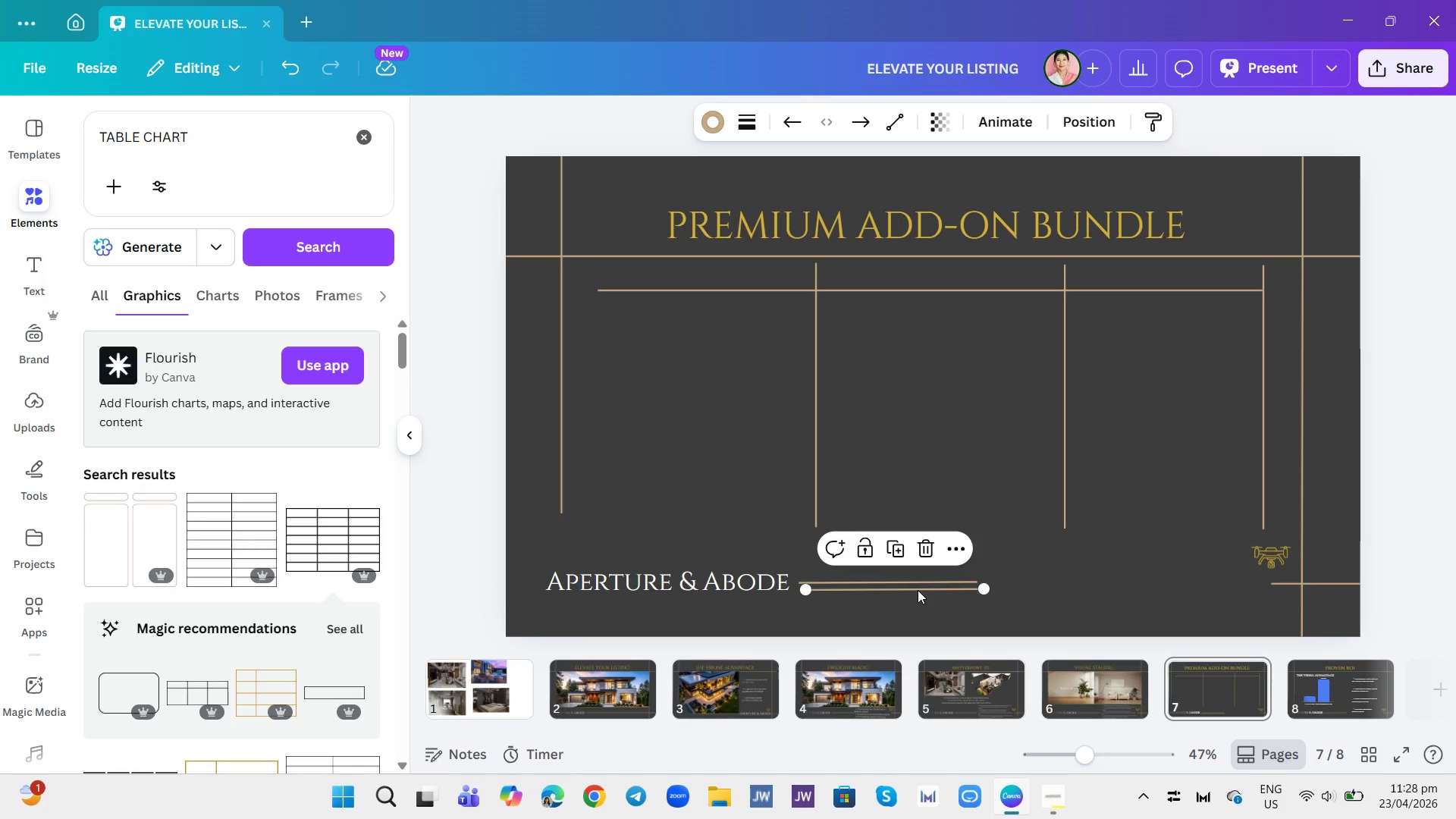 
left_click_drag(start_coordinate=[918, 590], to_coordinate=[927, 264])
 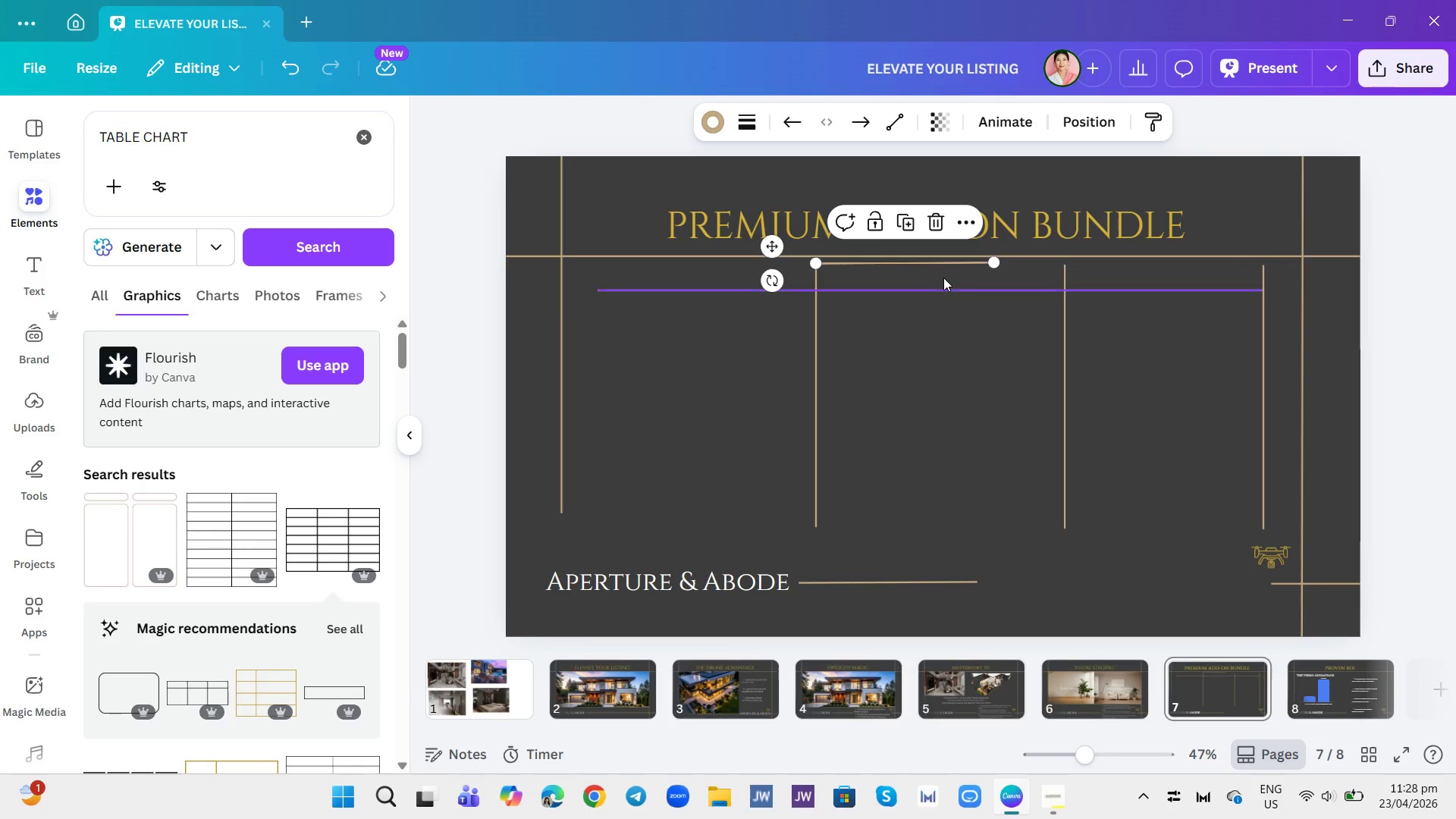 
left_click([943, 278])
 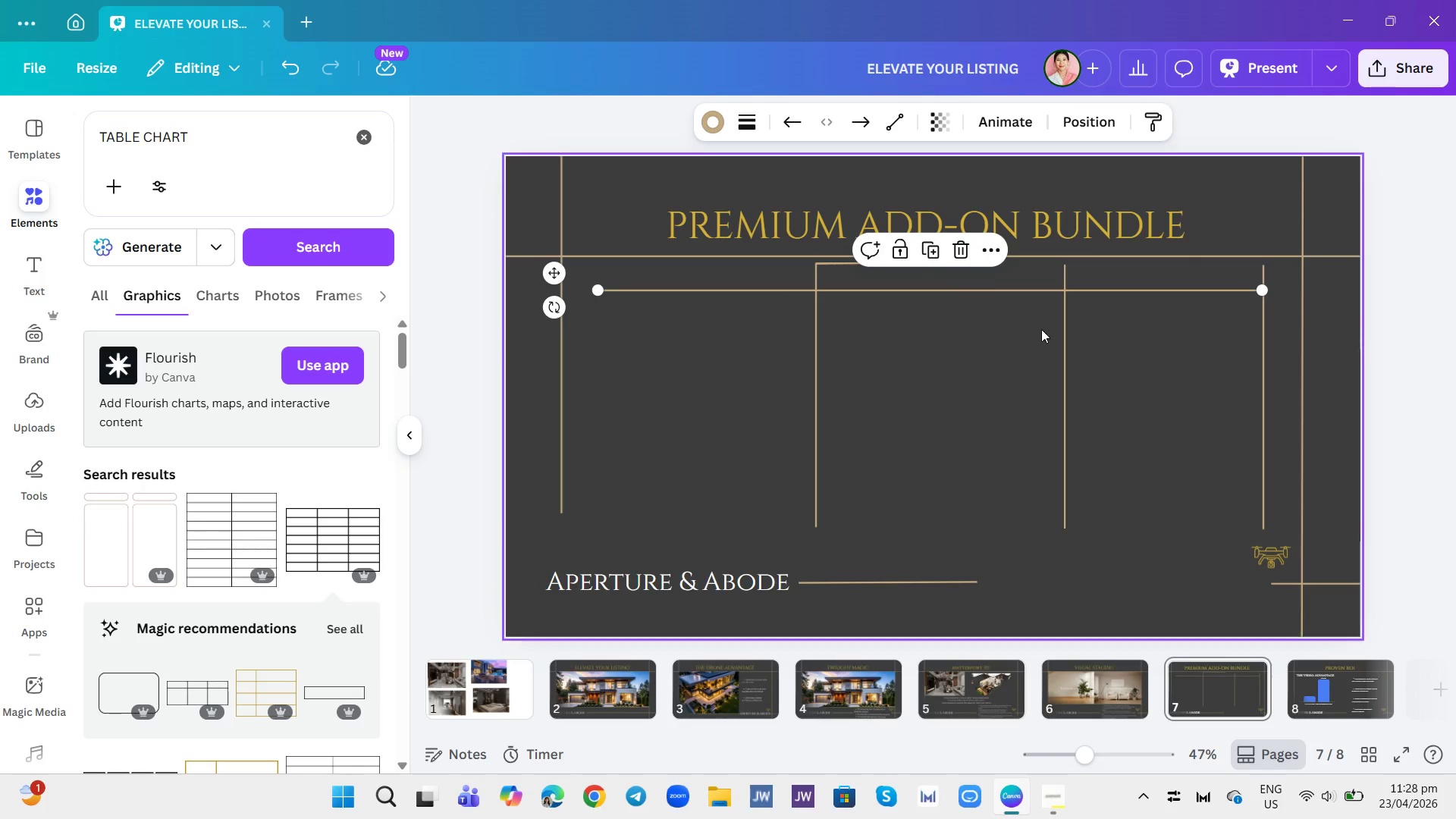 
left_click([989, 360])
 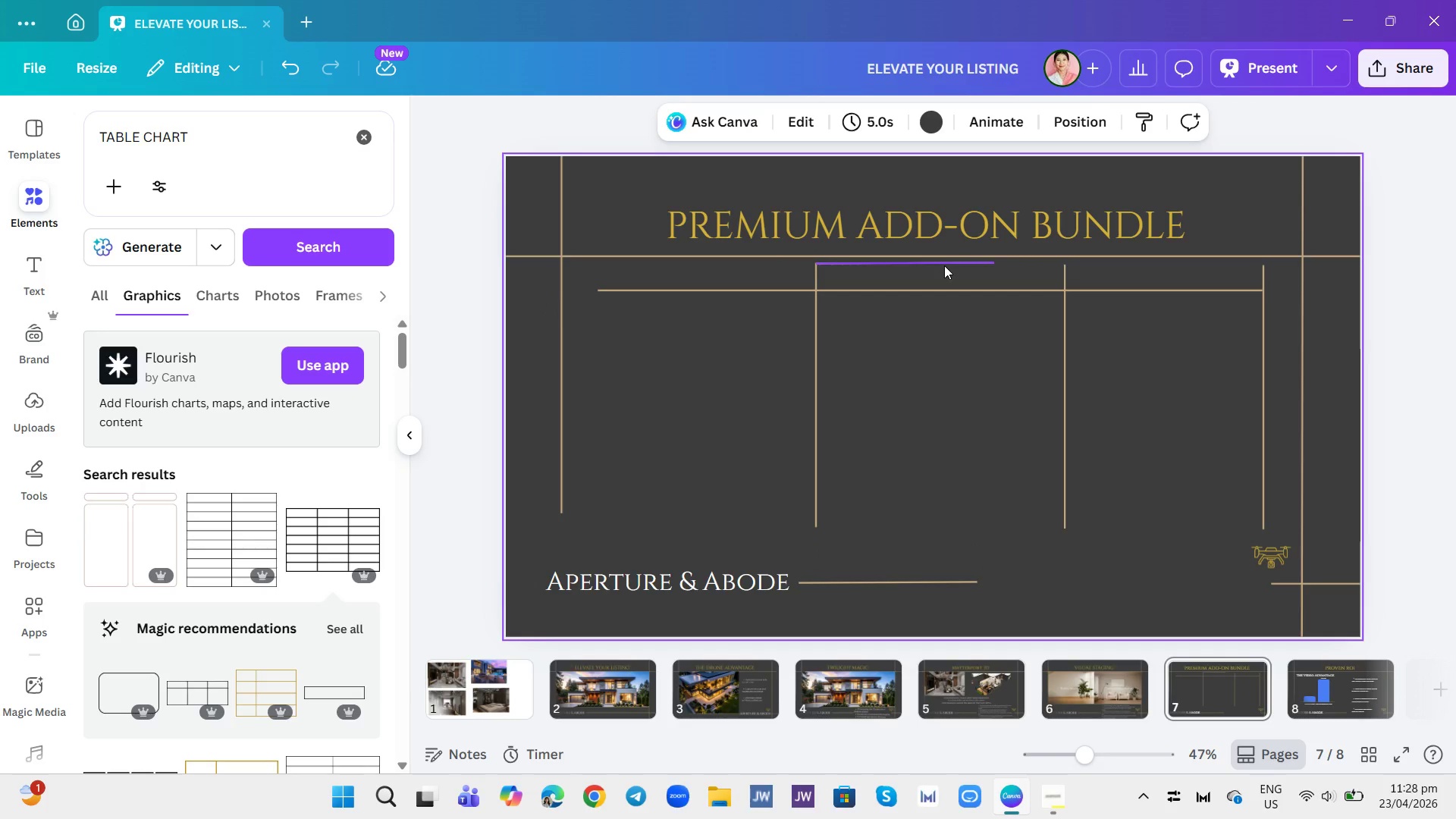 
left_click([944, 265])
 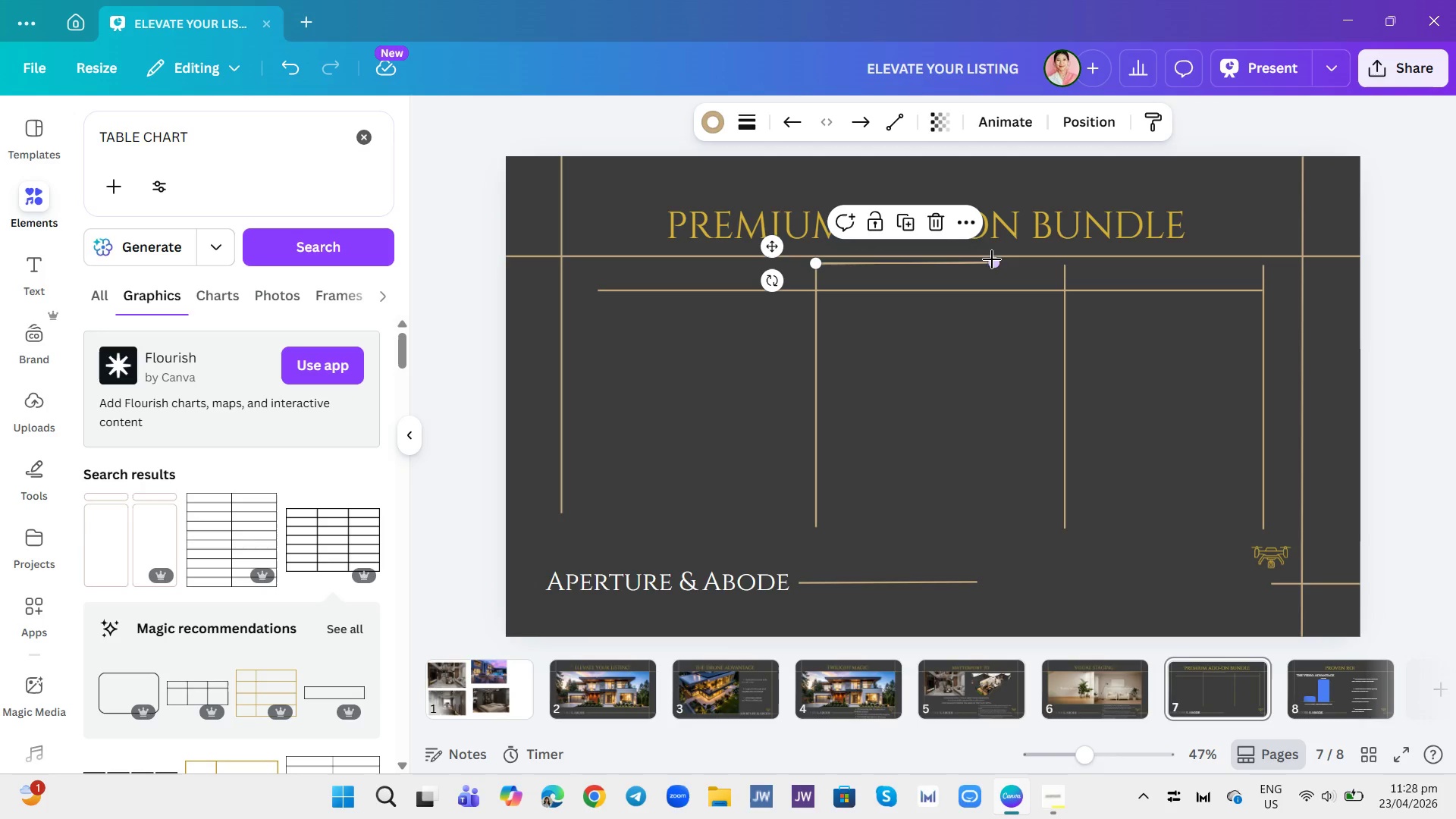 
left_click_drag(start_coordinate=[992, 259], to_coordinate=[1264, 261])
 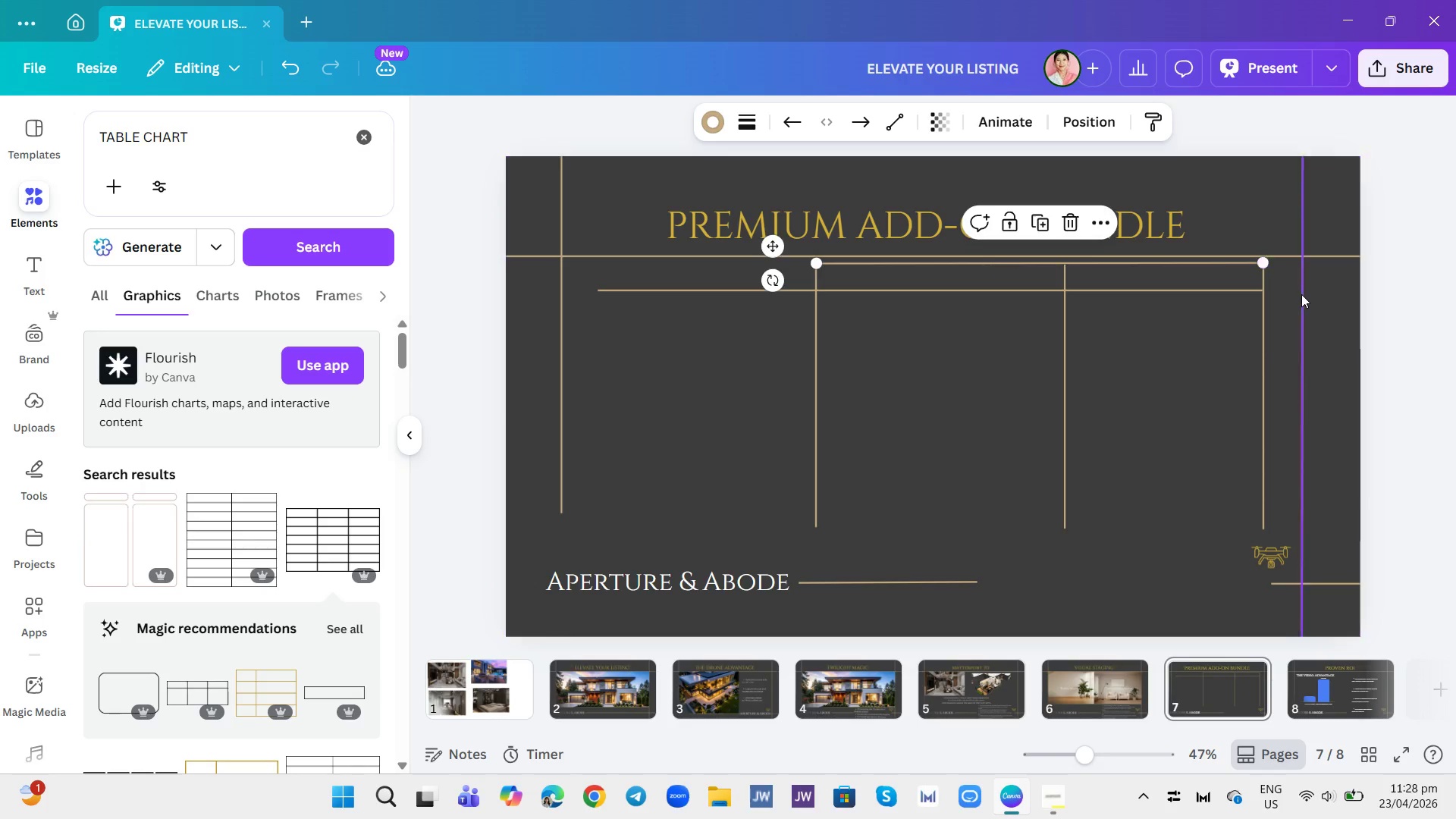 
left_click([1301, 294])
 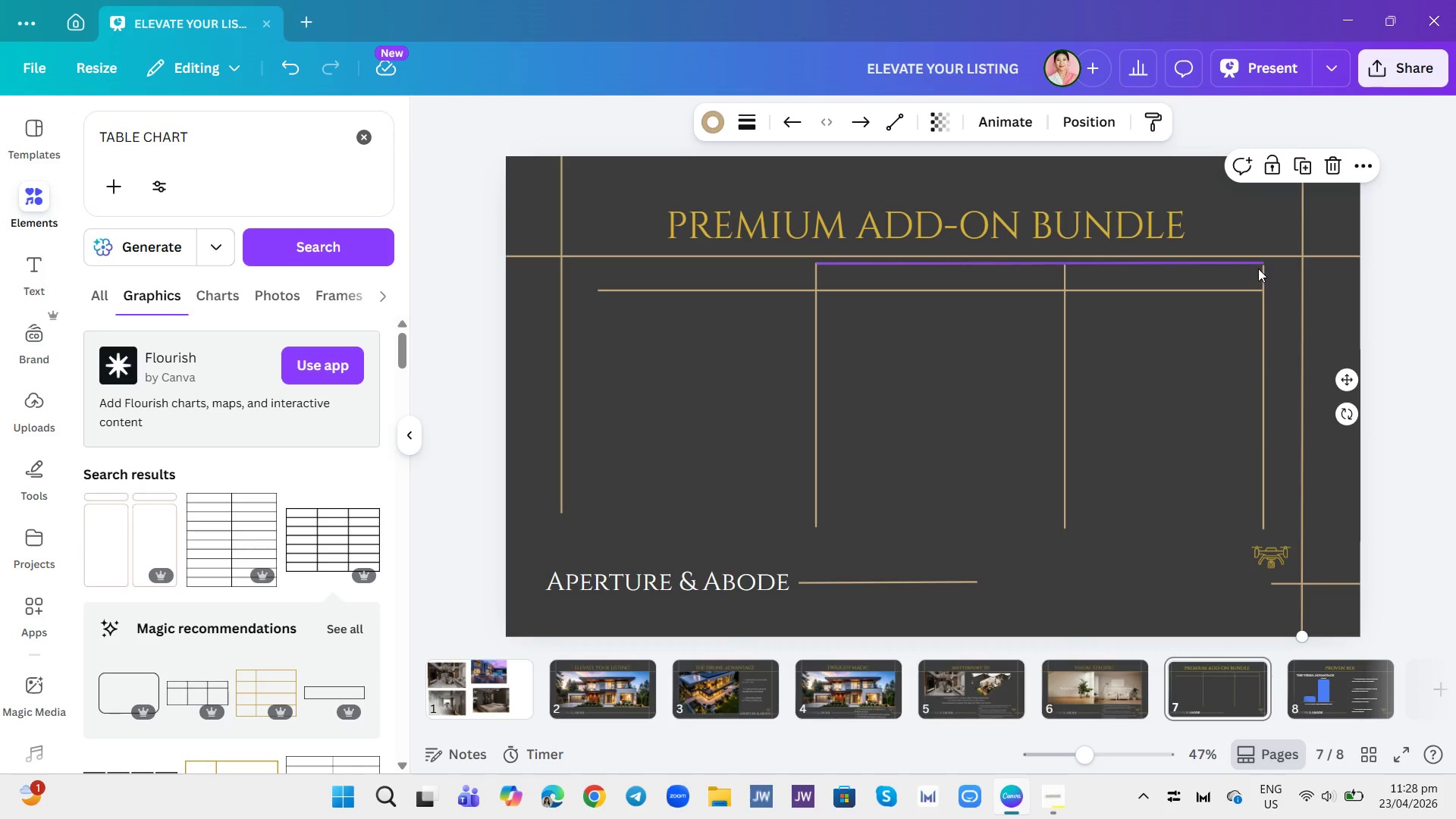 
left_click([1256, 265])
 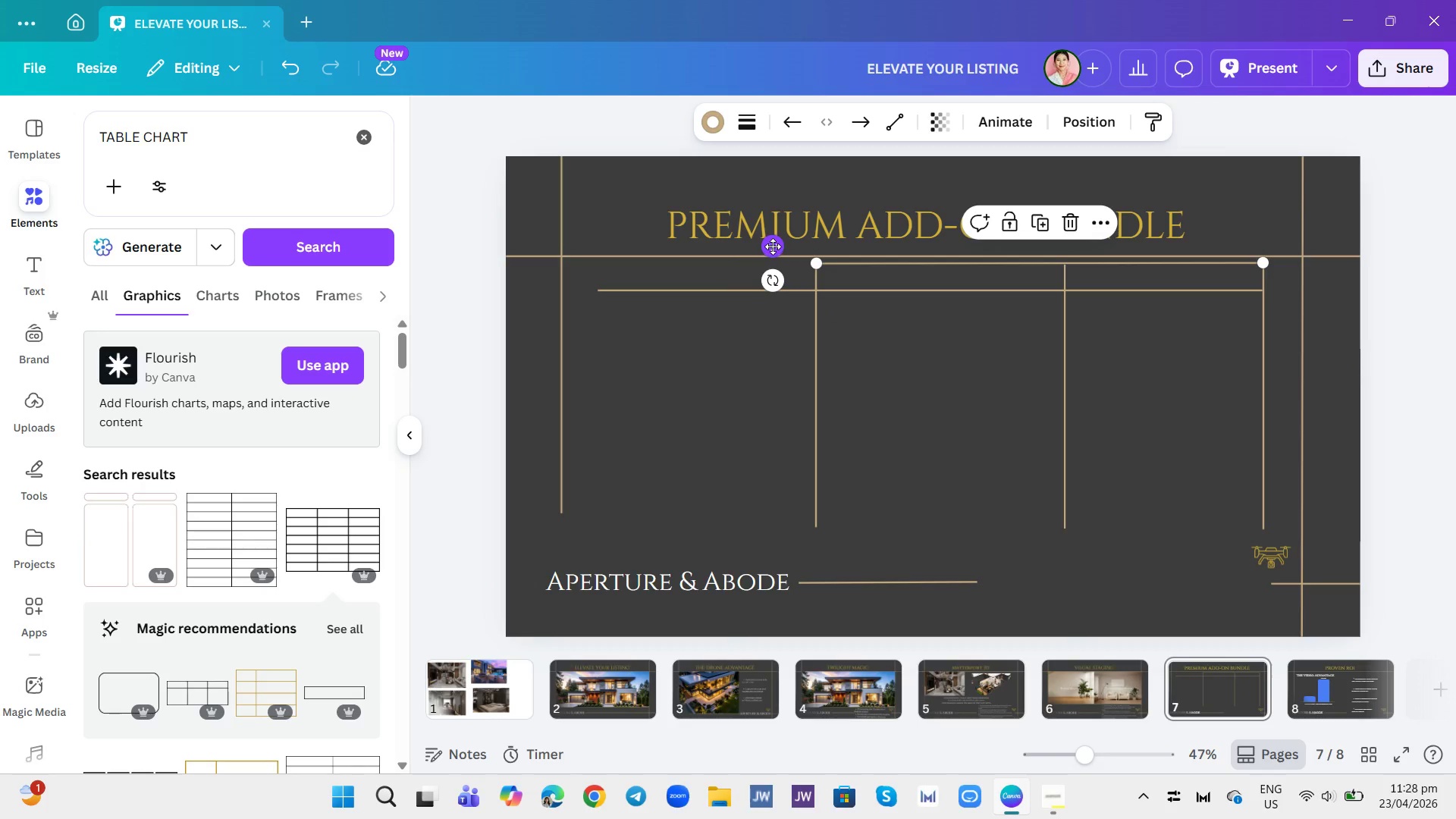 
left_click([773, 246])
 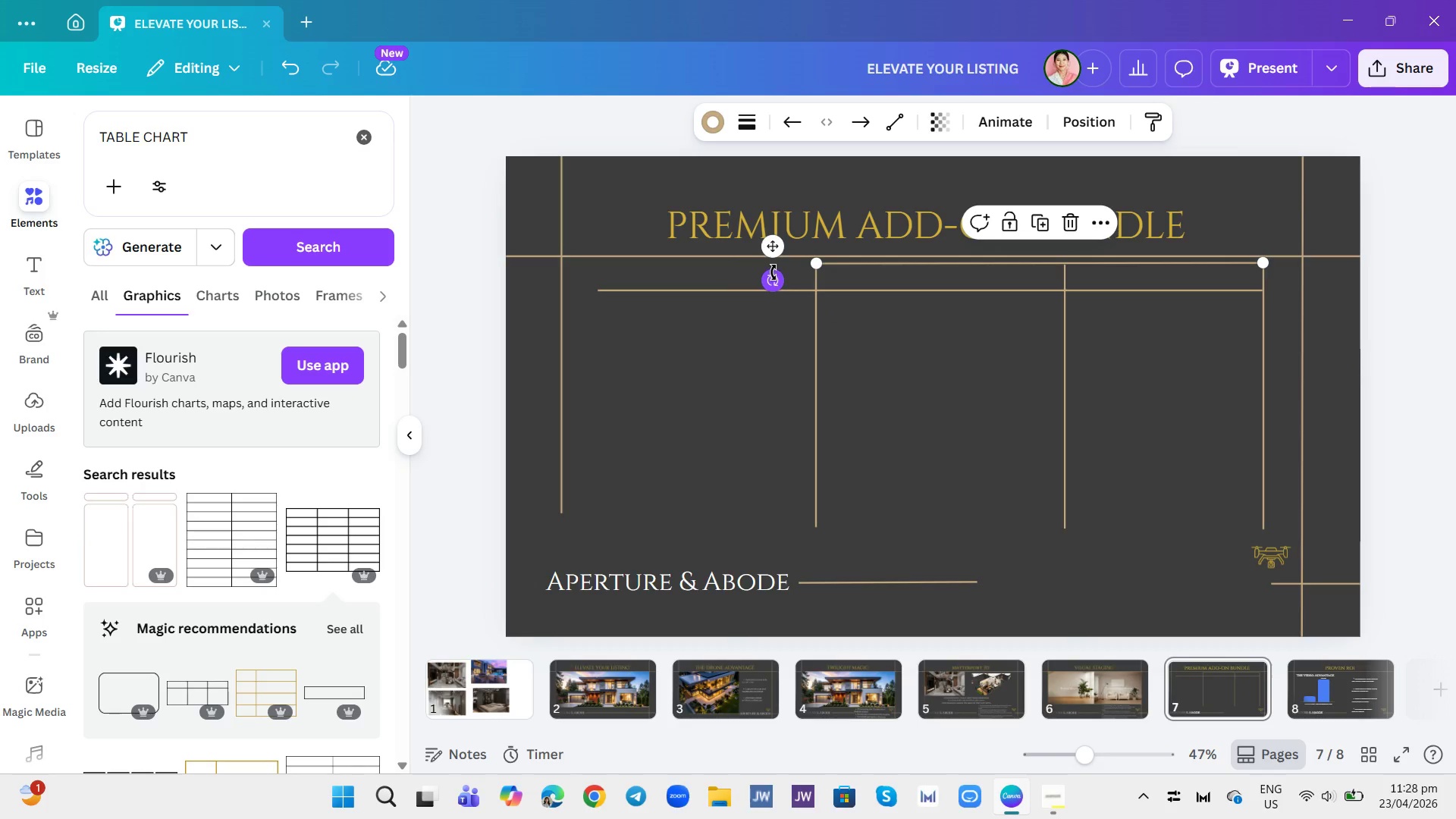 
left_click([774, 272])
 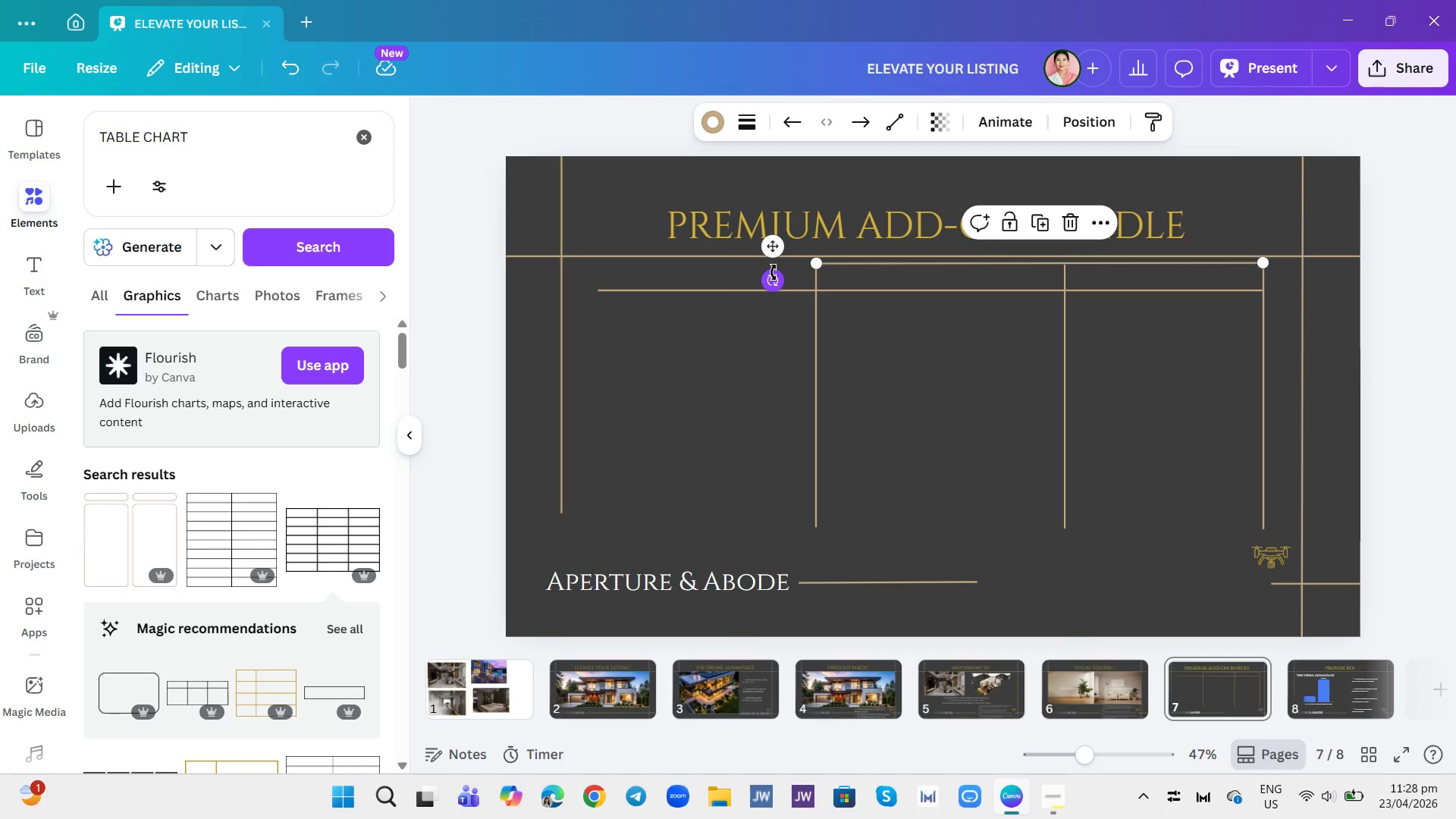 
left_click_drag(start_coordinate=[774, 272], to_coordinate=[779, 274])
 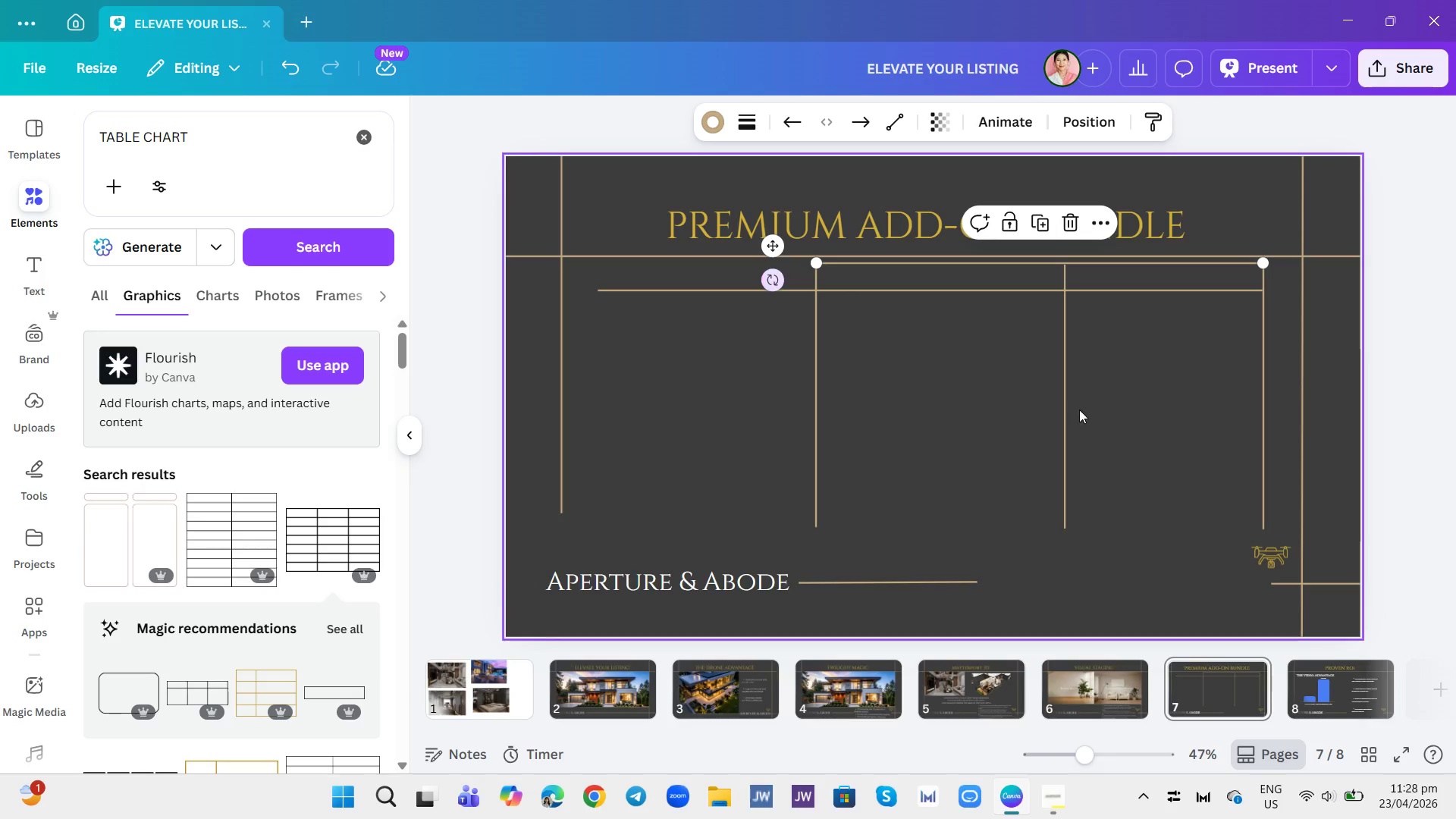 
left_click([1079, 410])
 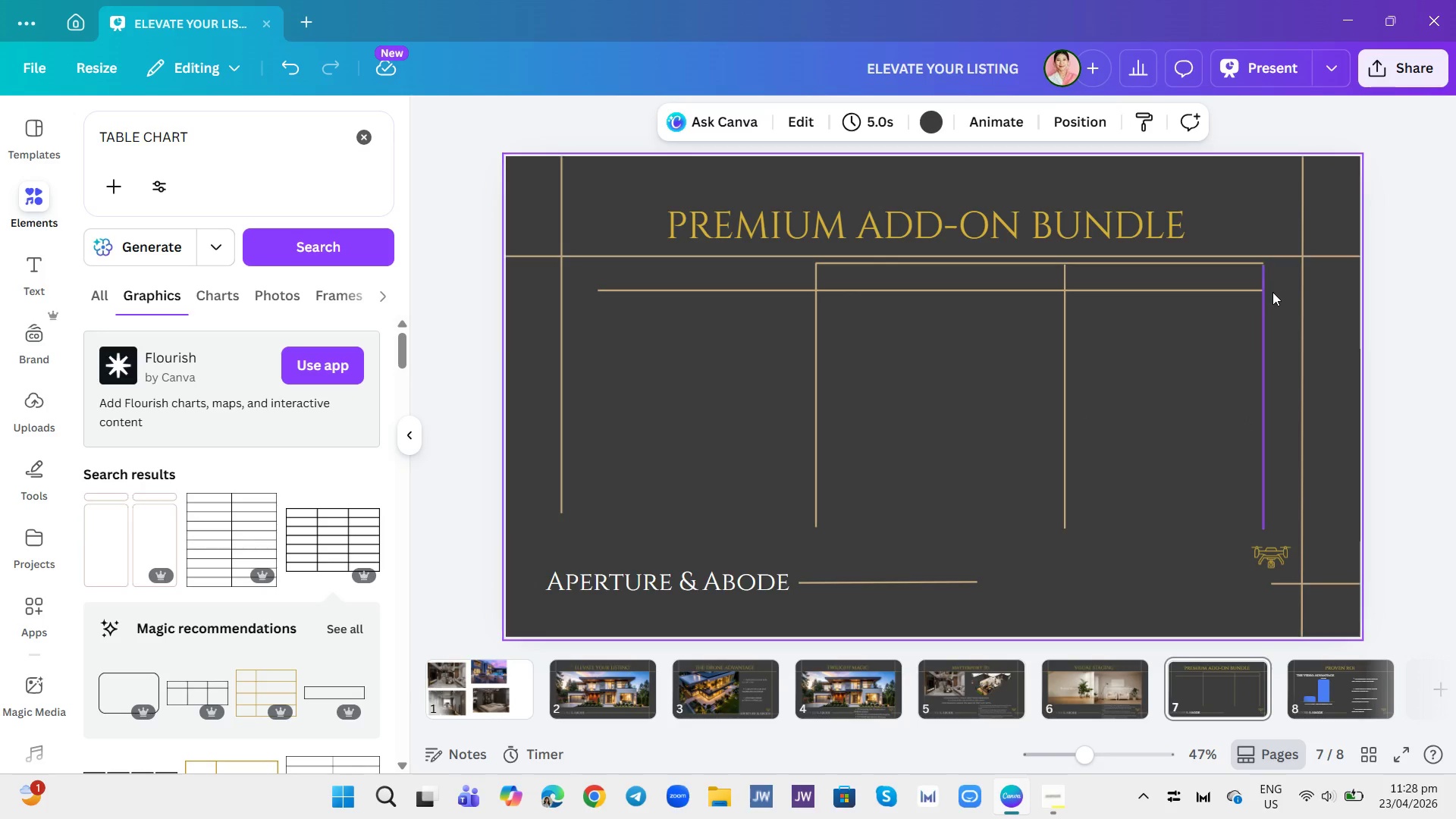 
left_click([1266, 292])
 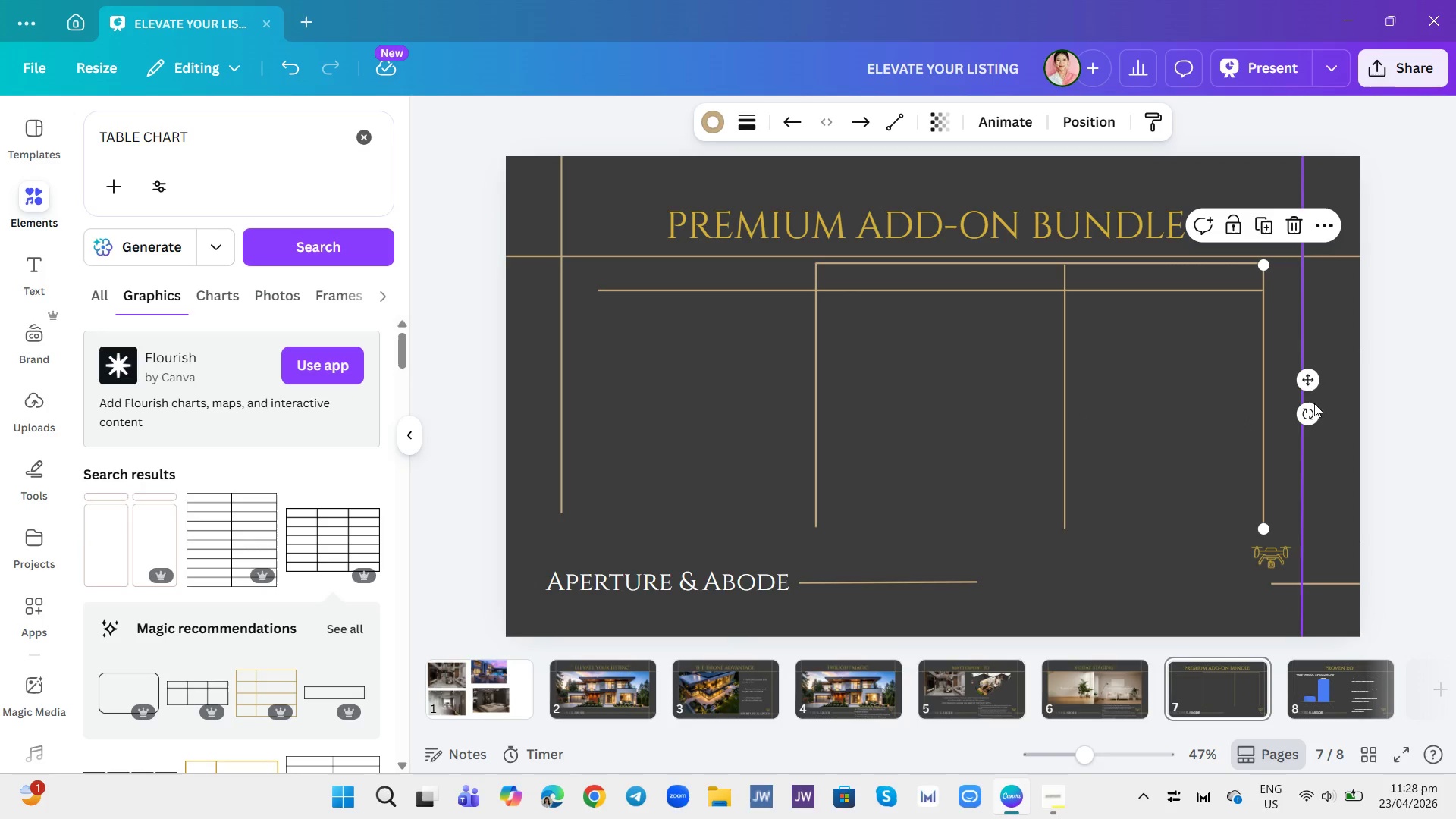 
left_click([1303, 381])
 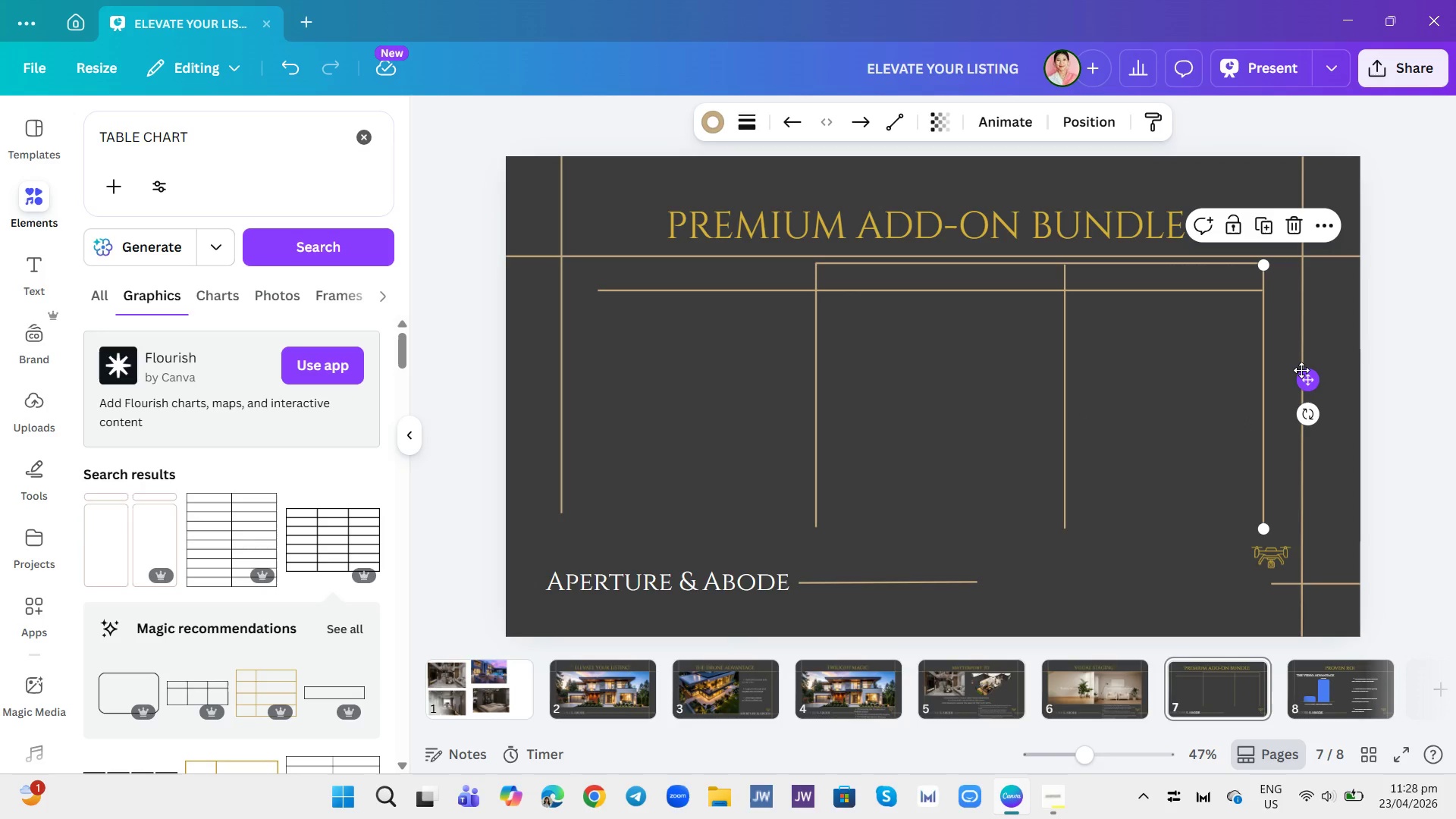 
triple_click([1301, 370])
 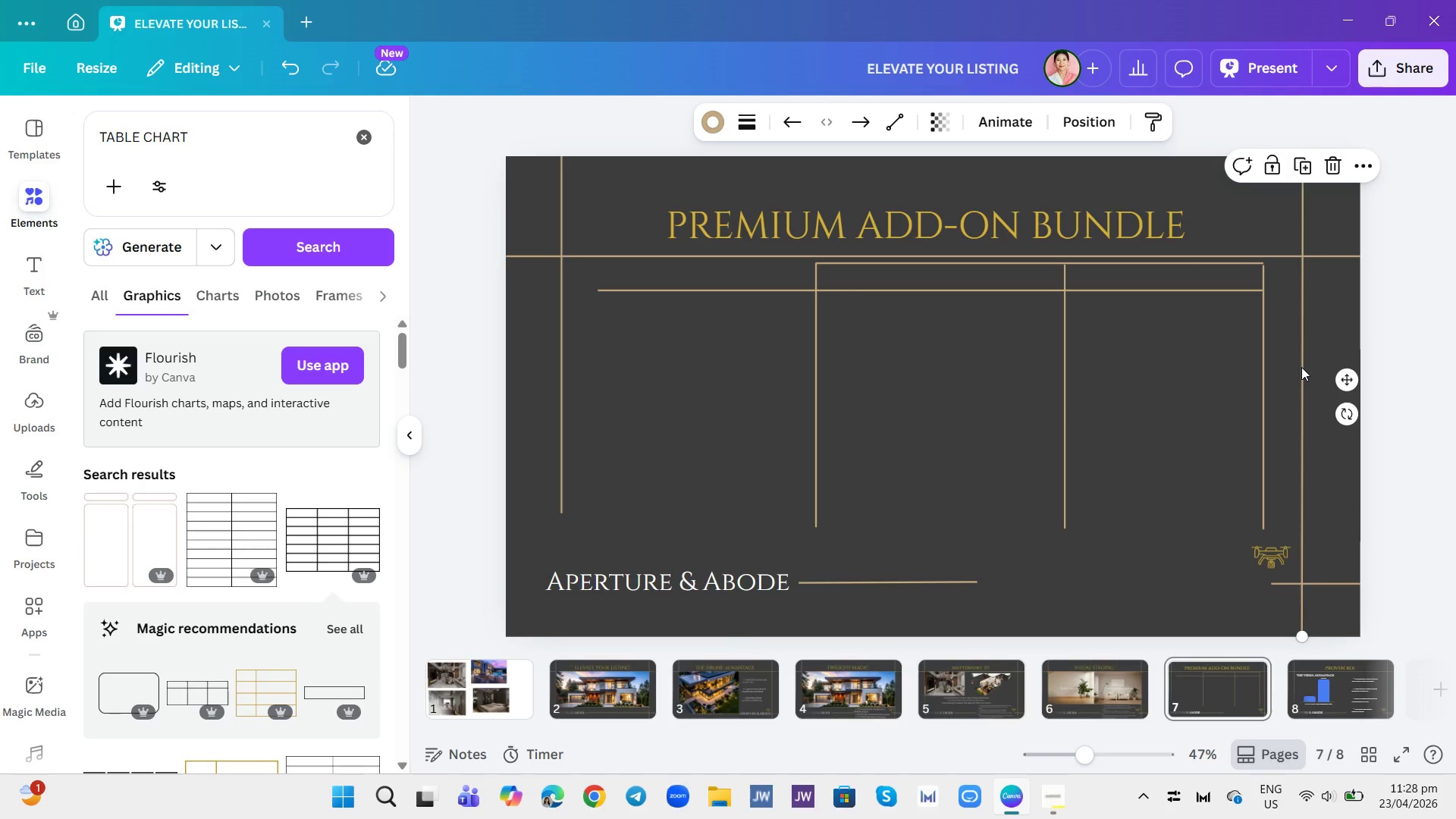 
triple_click([1301, 367])
 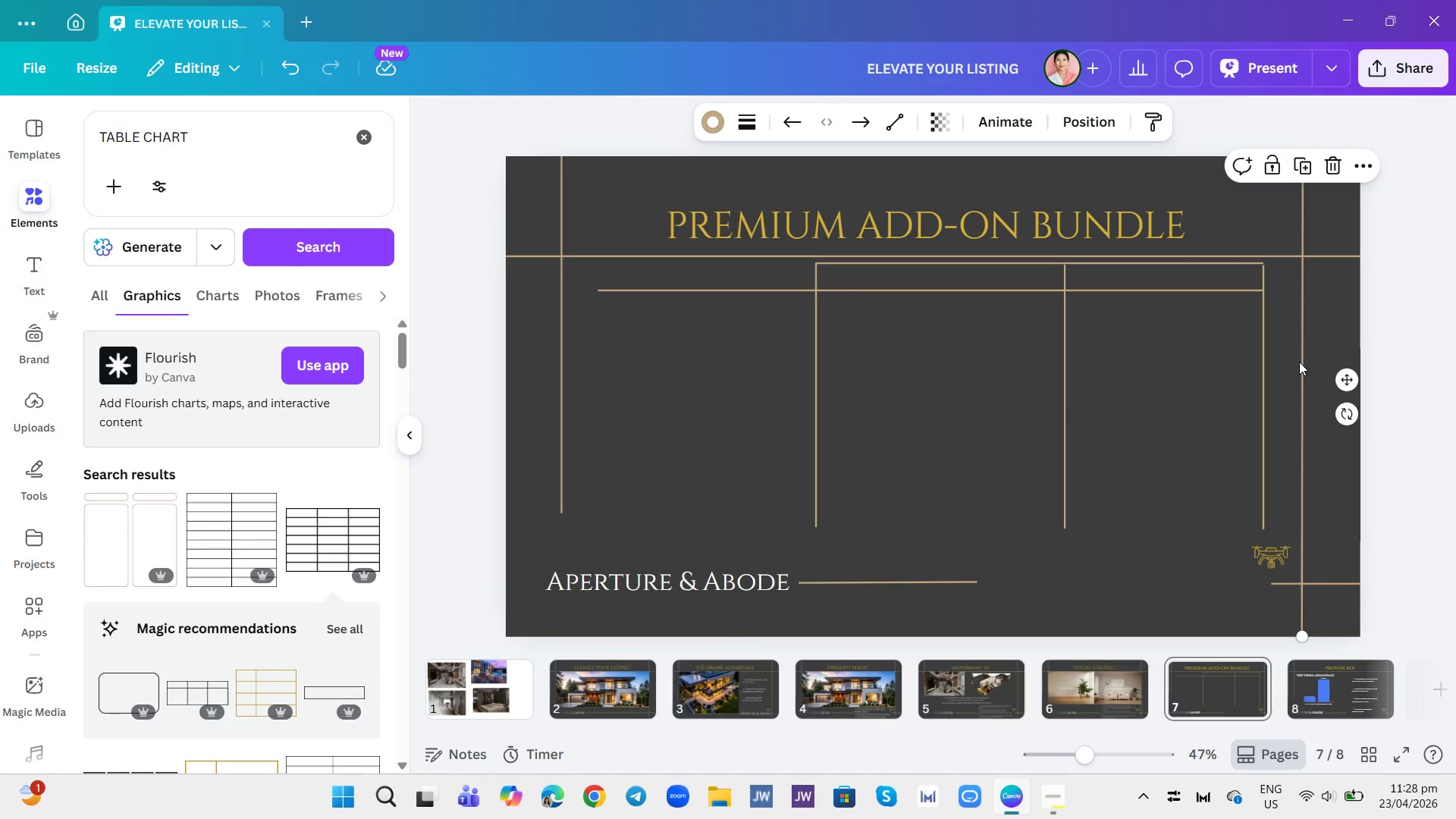 
left_click_drag(start_coordinate=[1299, 362], to_coordinate=[1298, 357])
 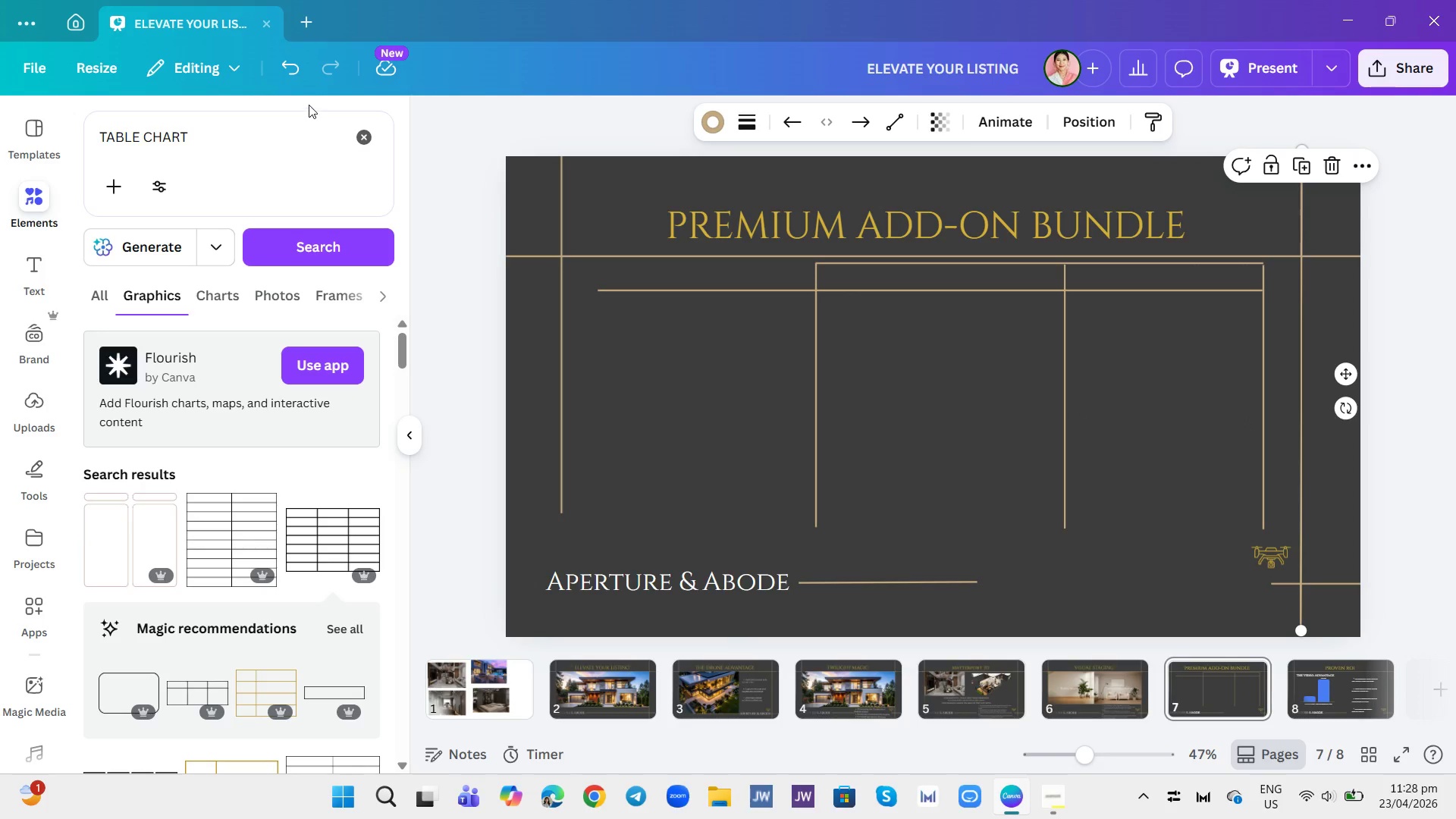 
left_click([287, 75])
 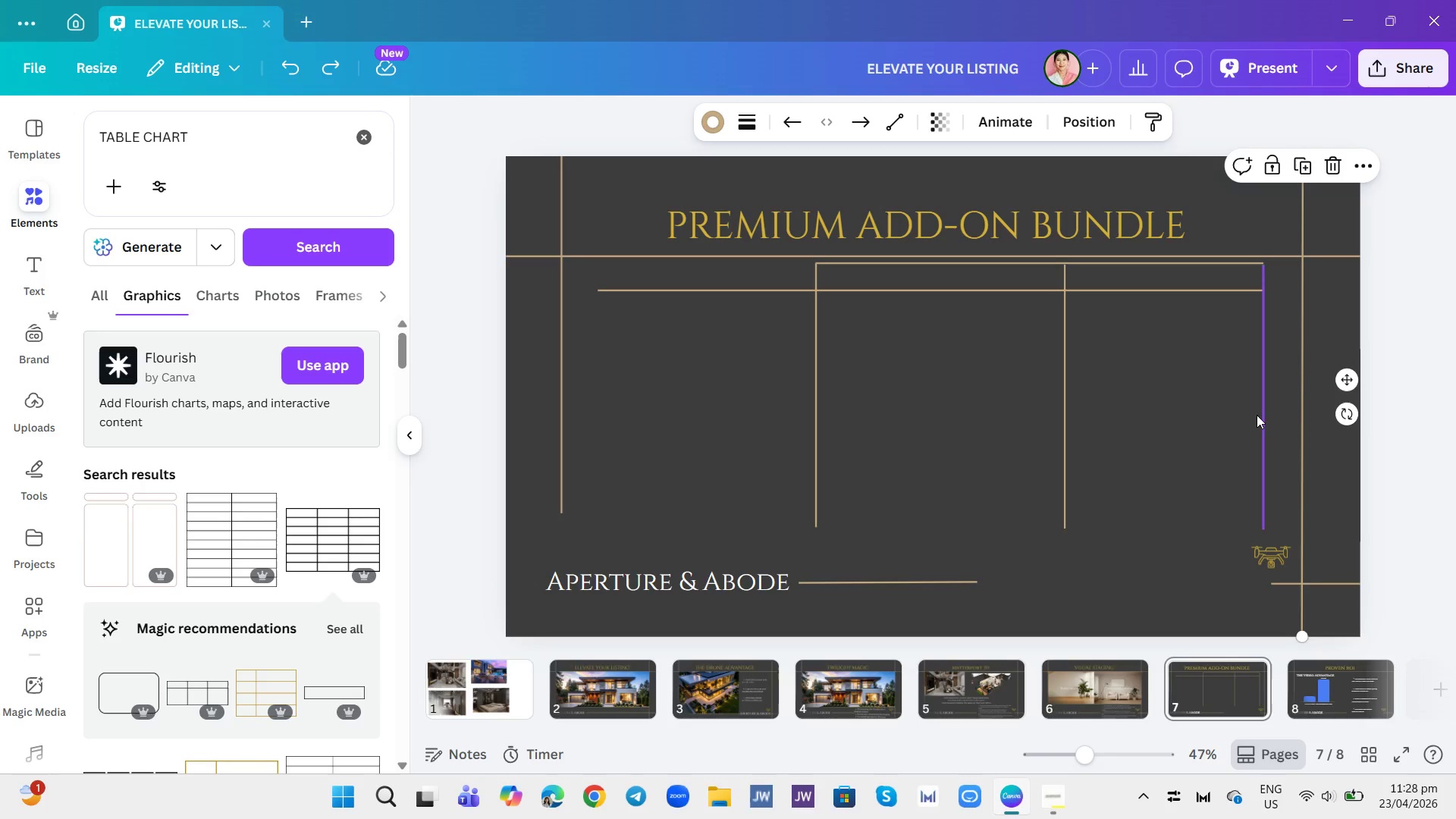 
left_click([1263, 413])
 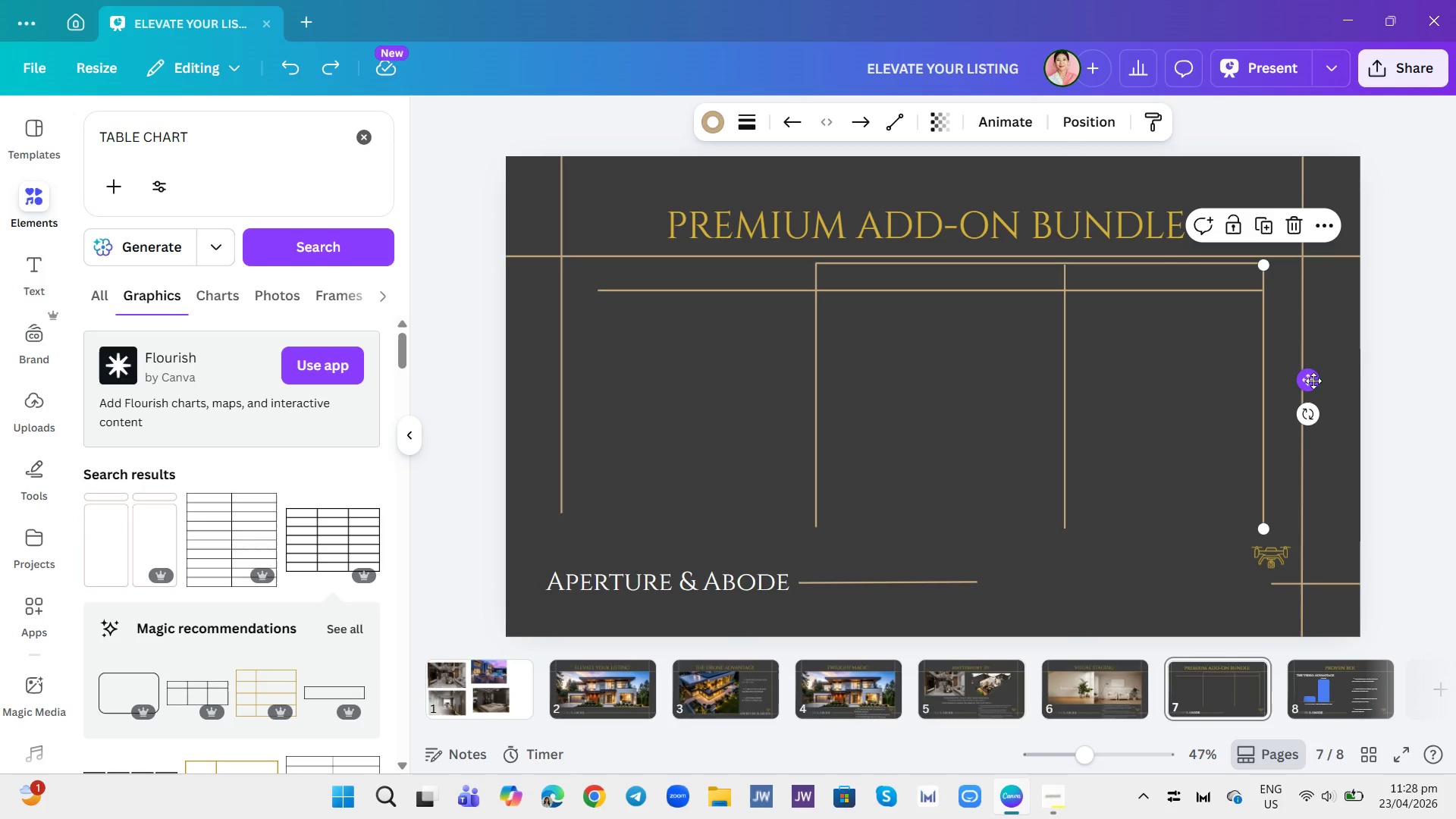 
left_click_drag(start_coordinate=[1316, 384], to_coordinate=[1316, 381])
 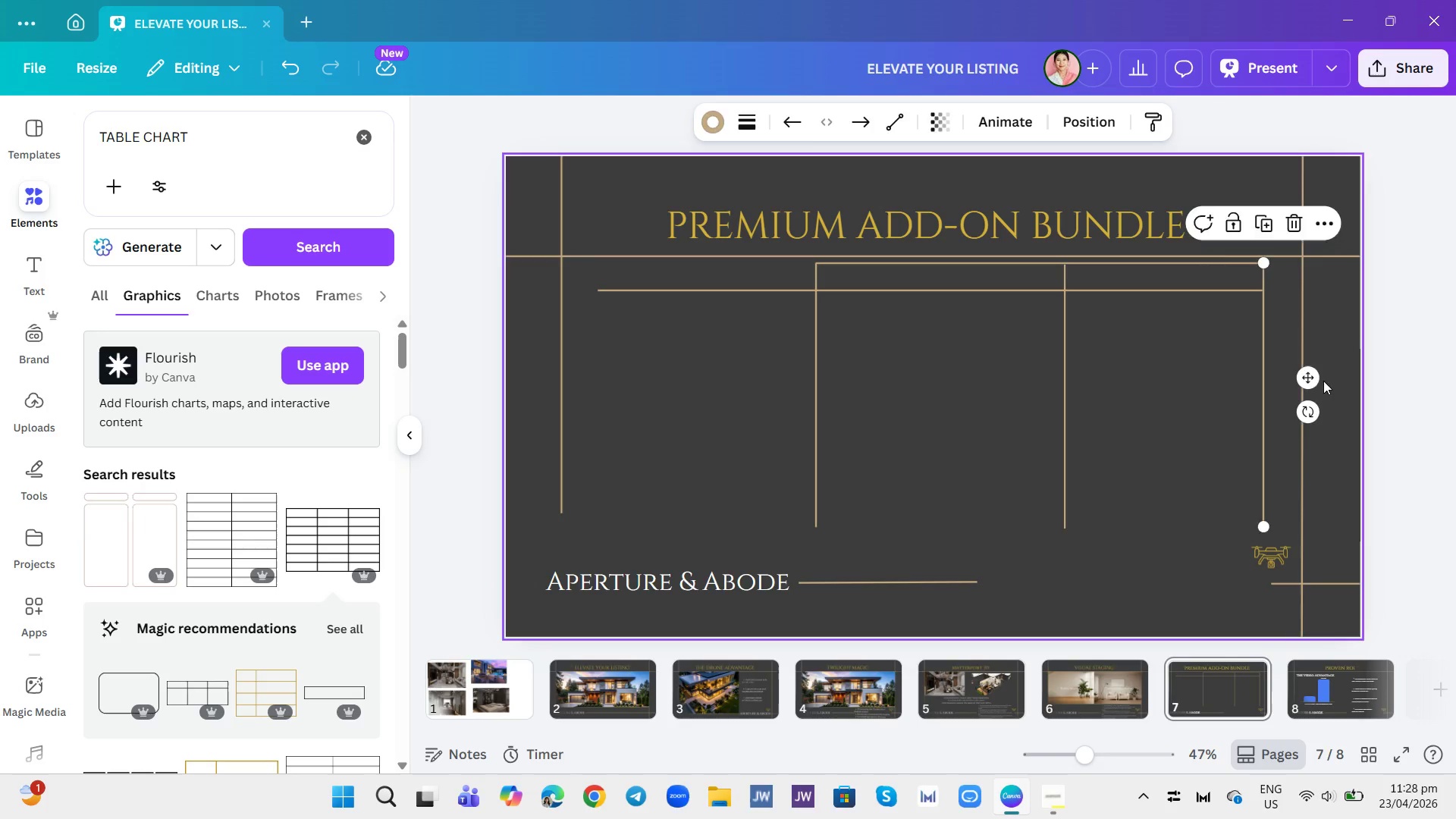 
left_click([1323, 381])
 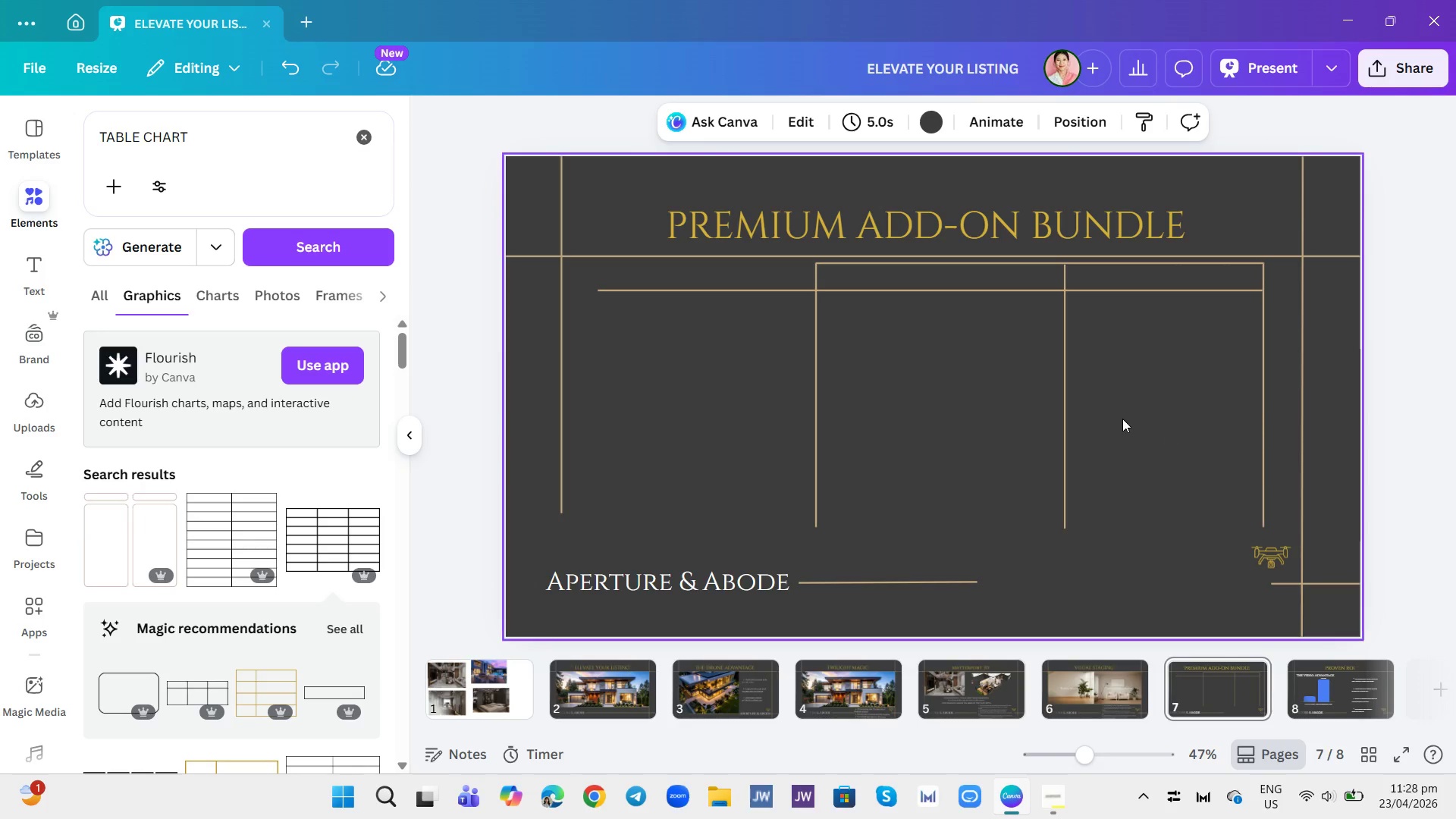 
left_click([1059, 434])
 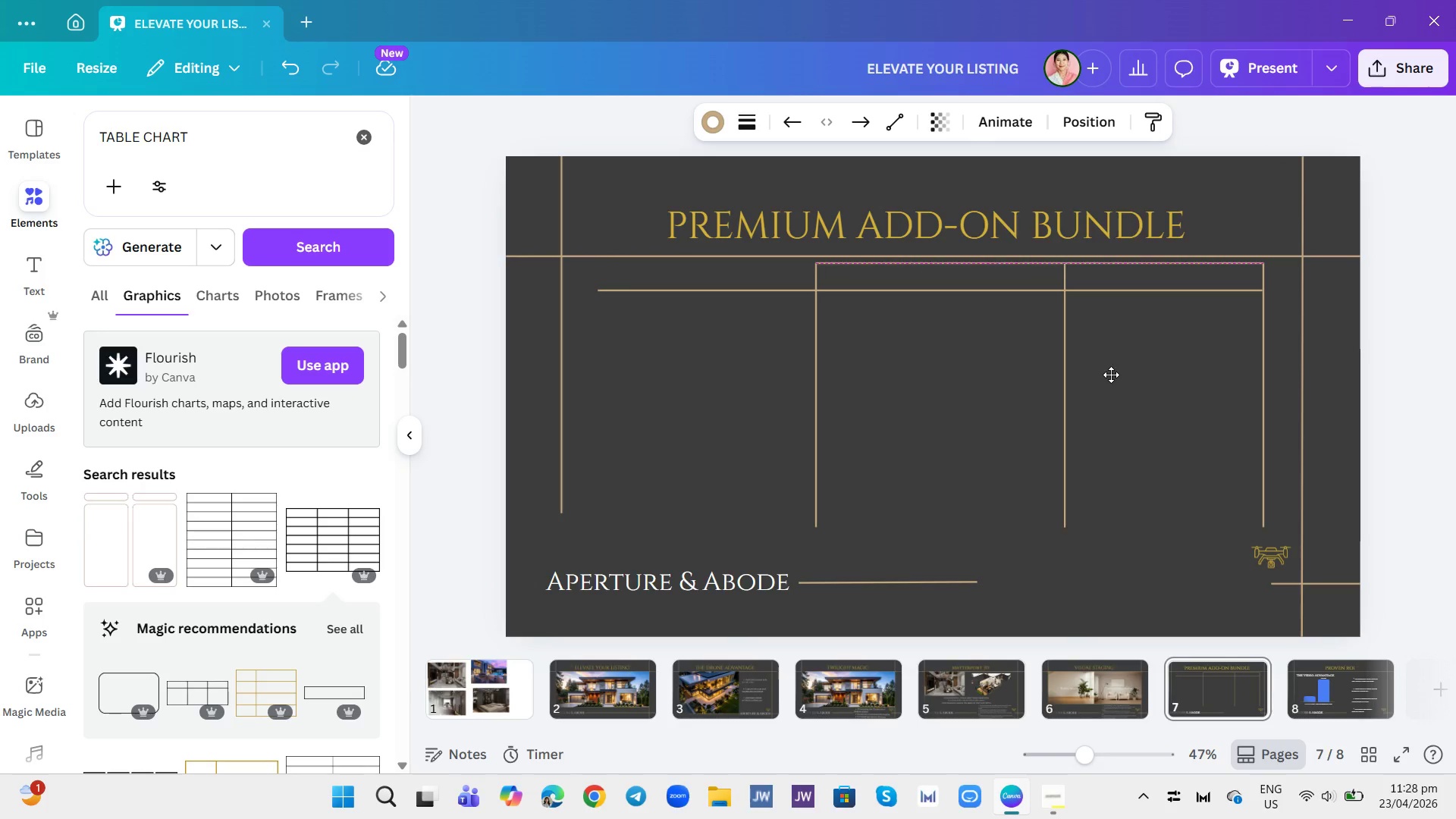 
left_click([1147, 373])
 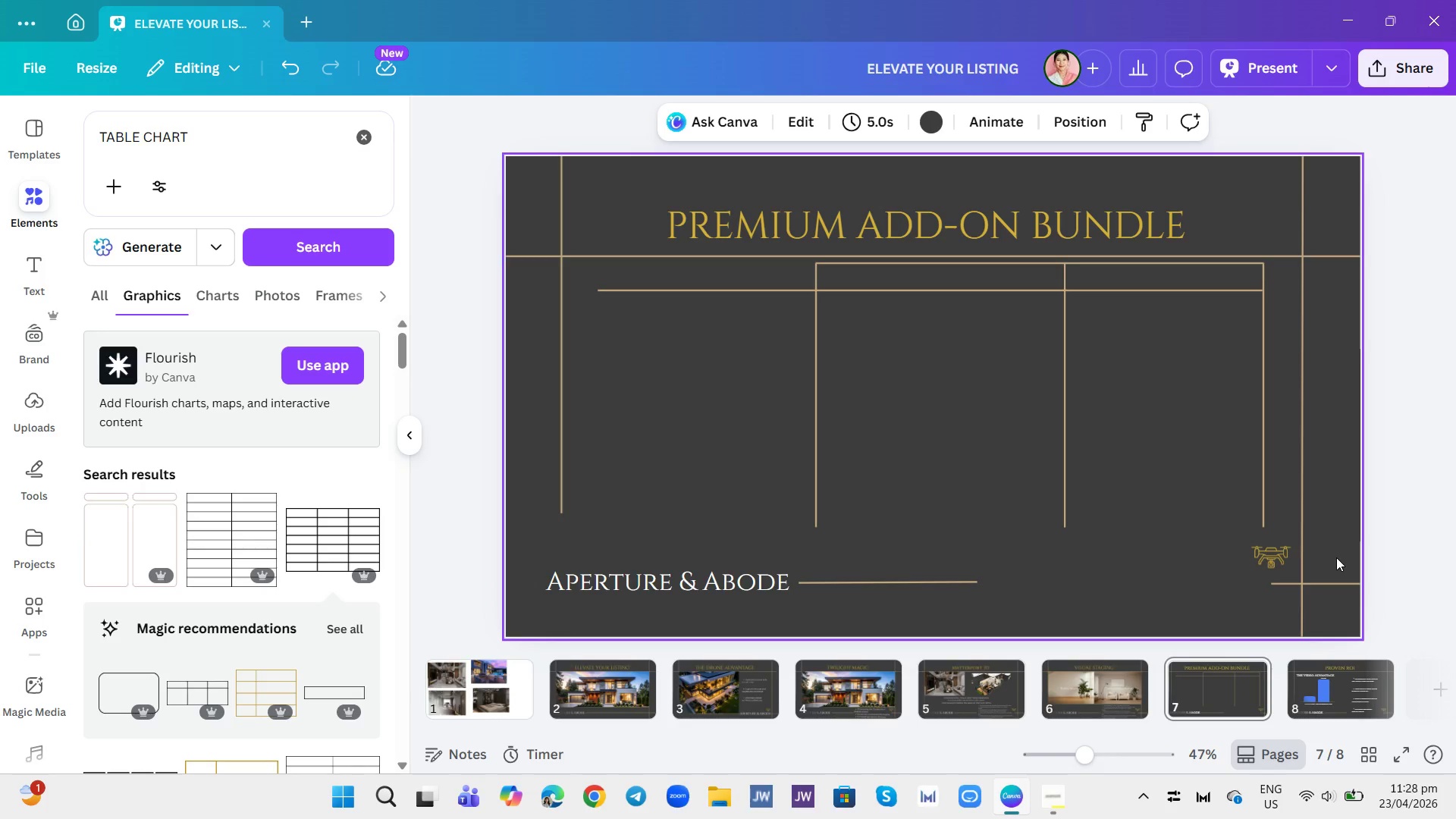 
left_click([902, 281])
 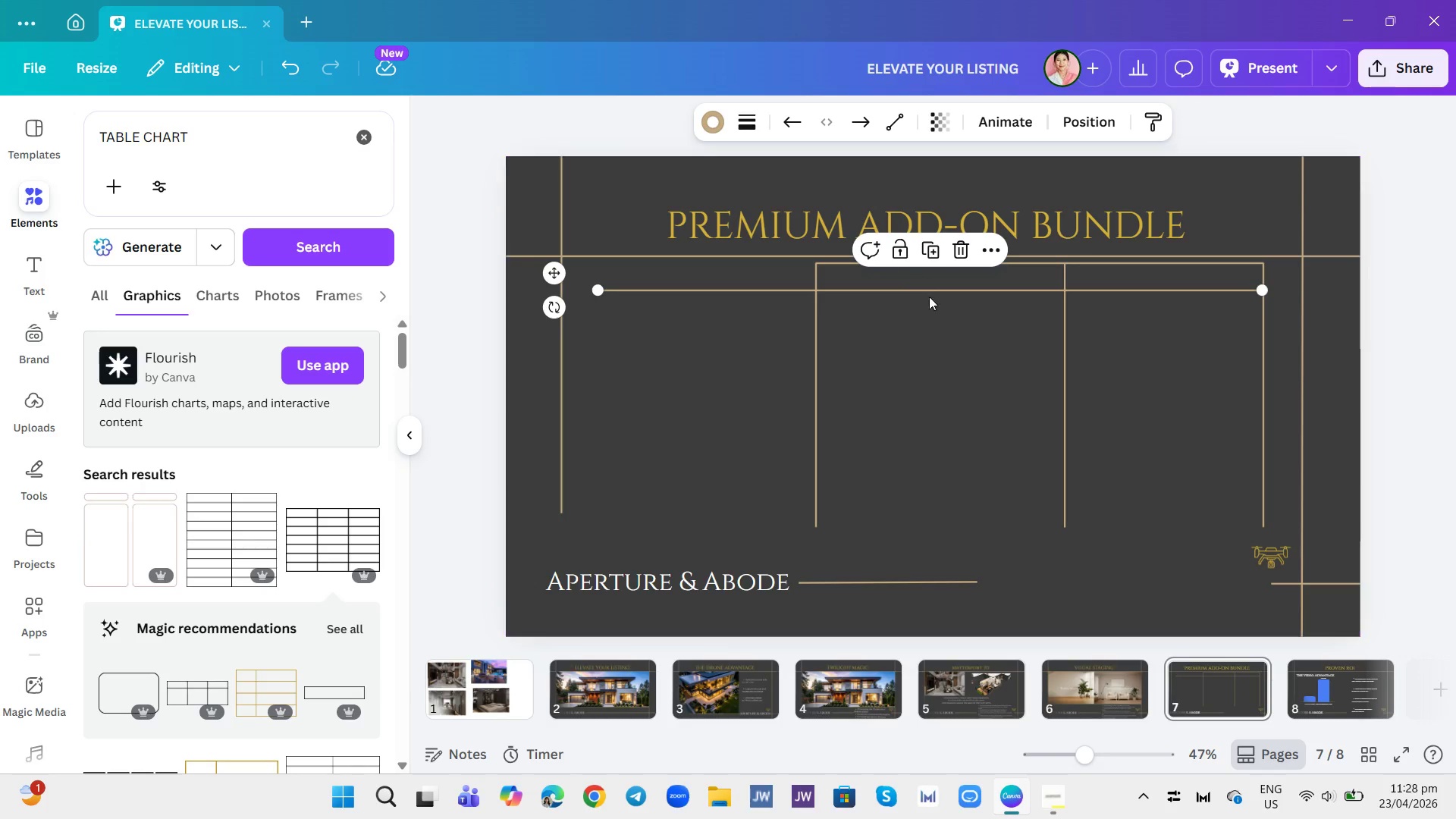 
left_click([927, 352])
 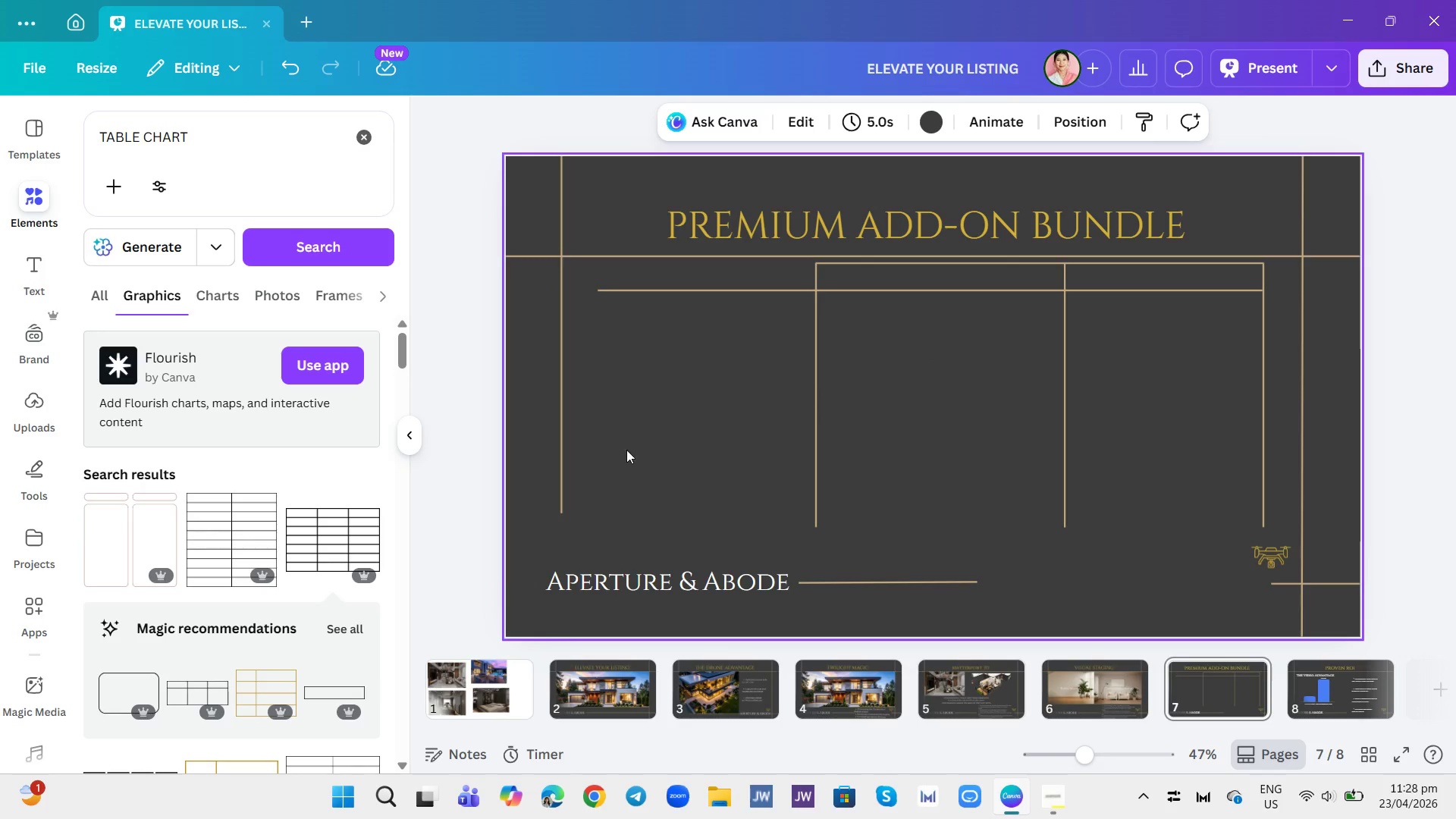 
mouse_move([334, 497])
 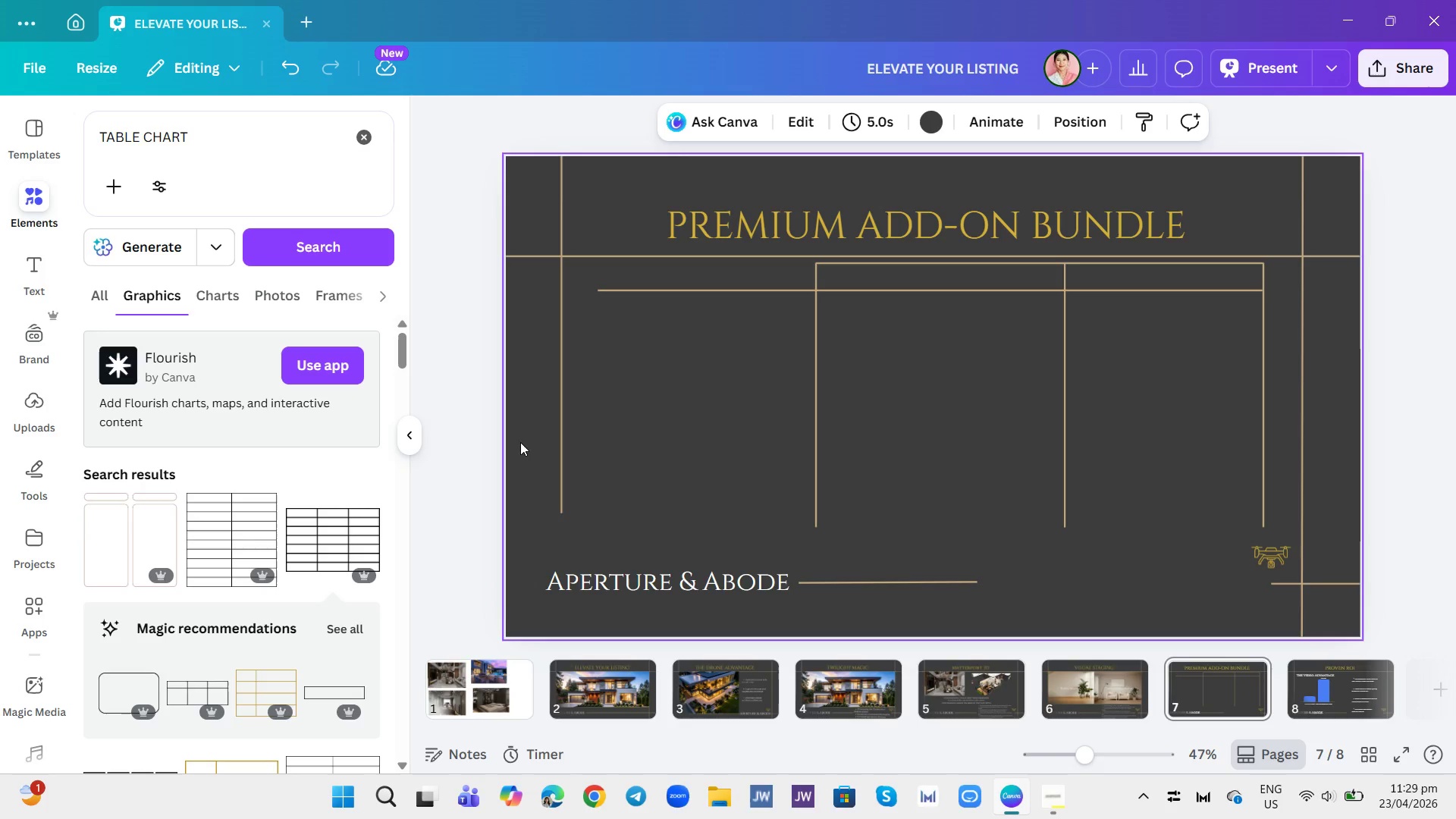 
left_click_drag(start_coordinate=[731, 299], to_coordinate=[730, 303])
 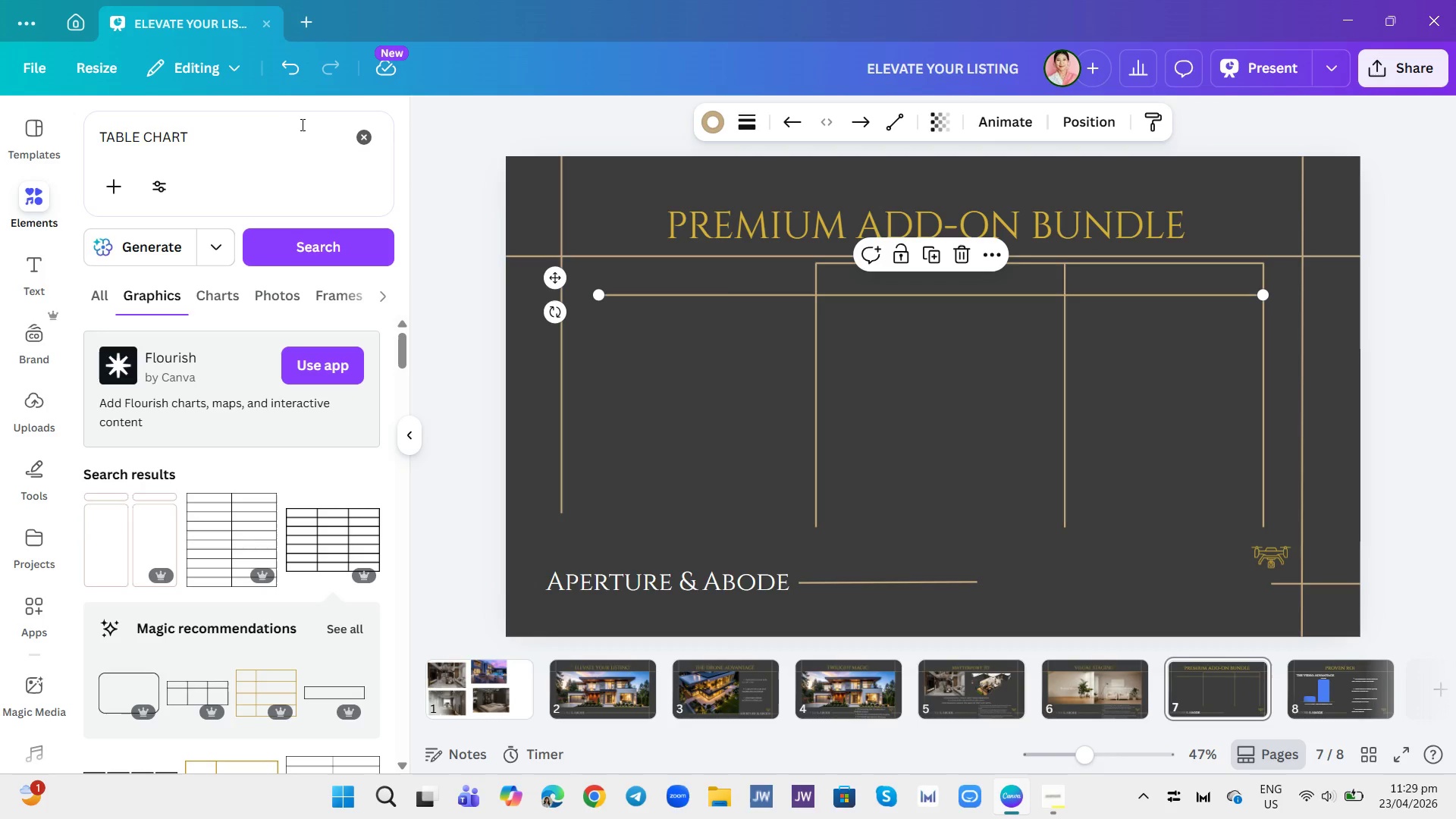 
left_click([290, 71])
 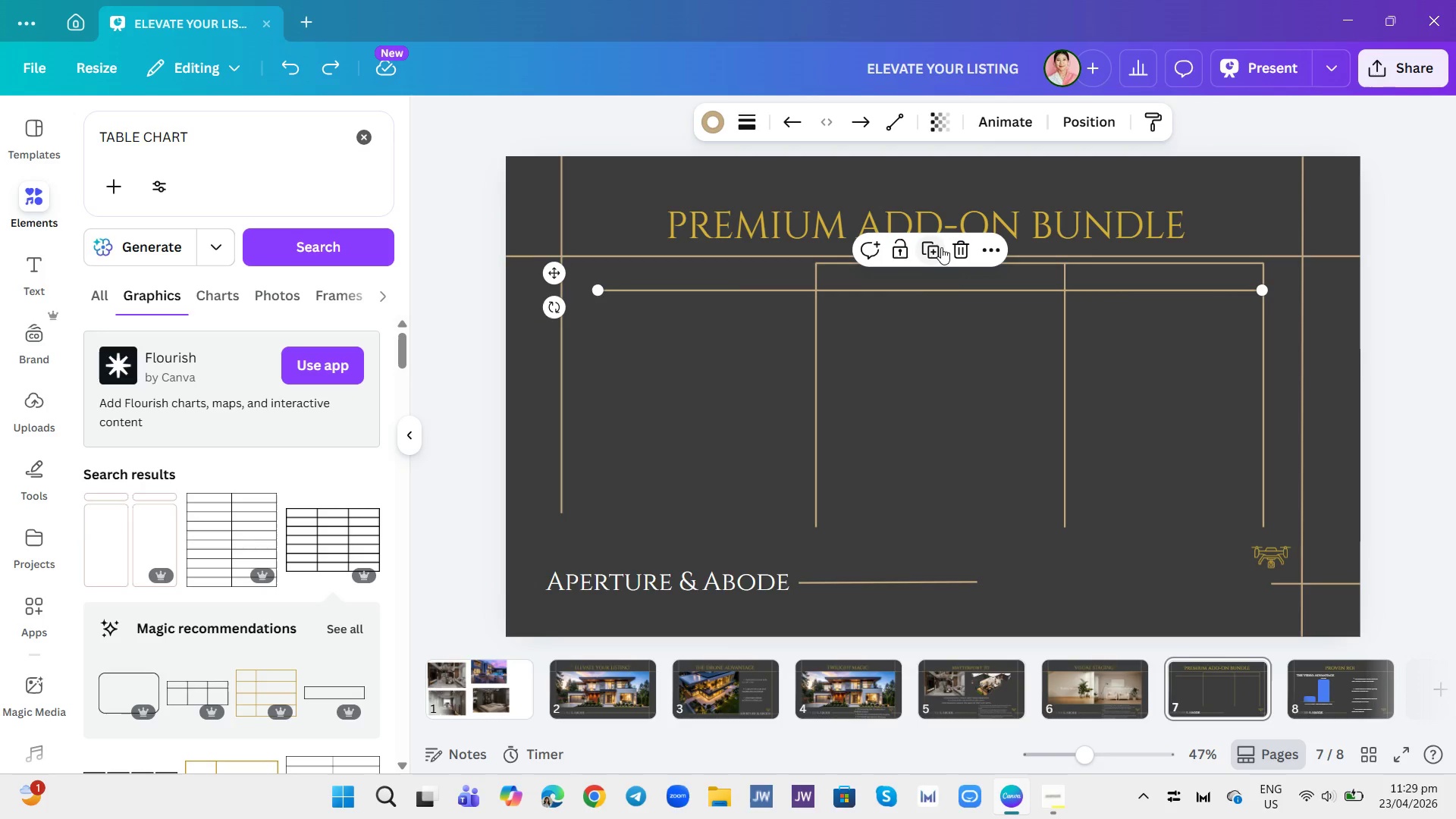 
left_click([941, 247])
 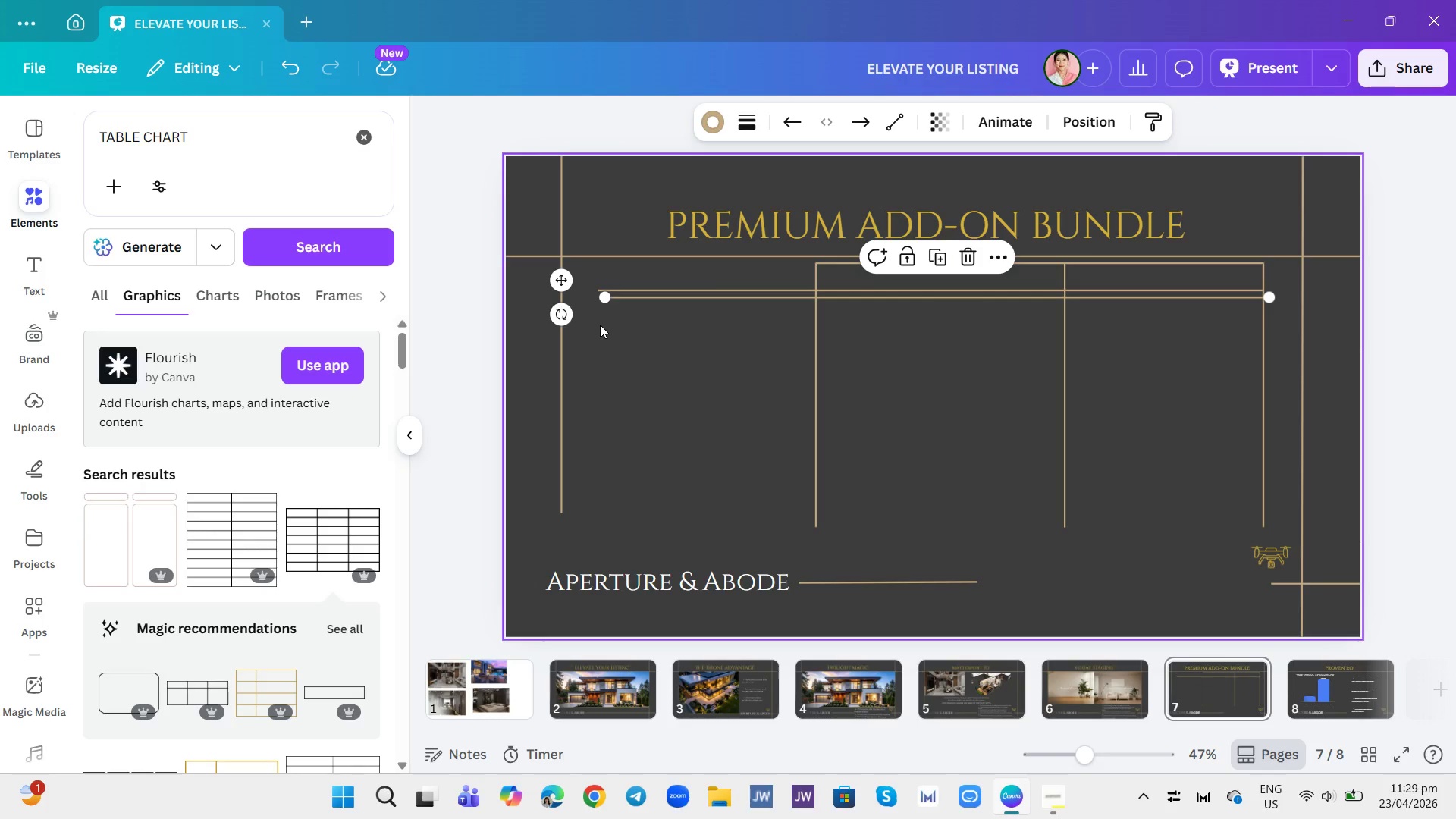 
left_click_drag(start_coordinate=[558, 281], to_coordinate=[554, 300])
 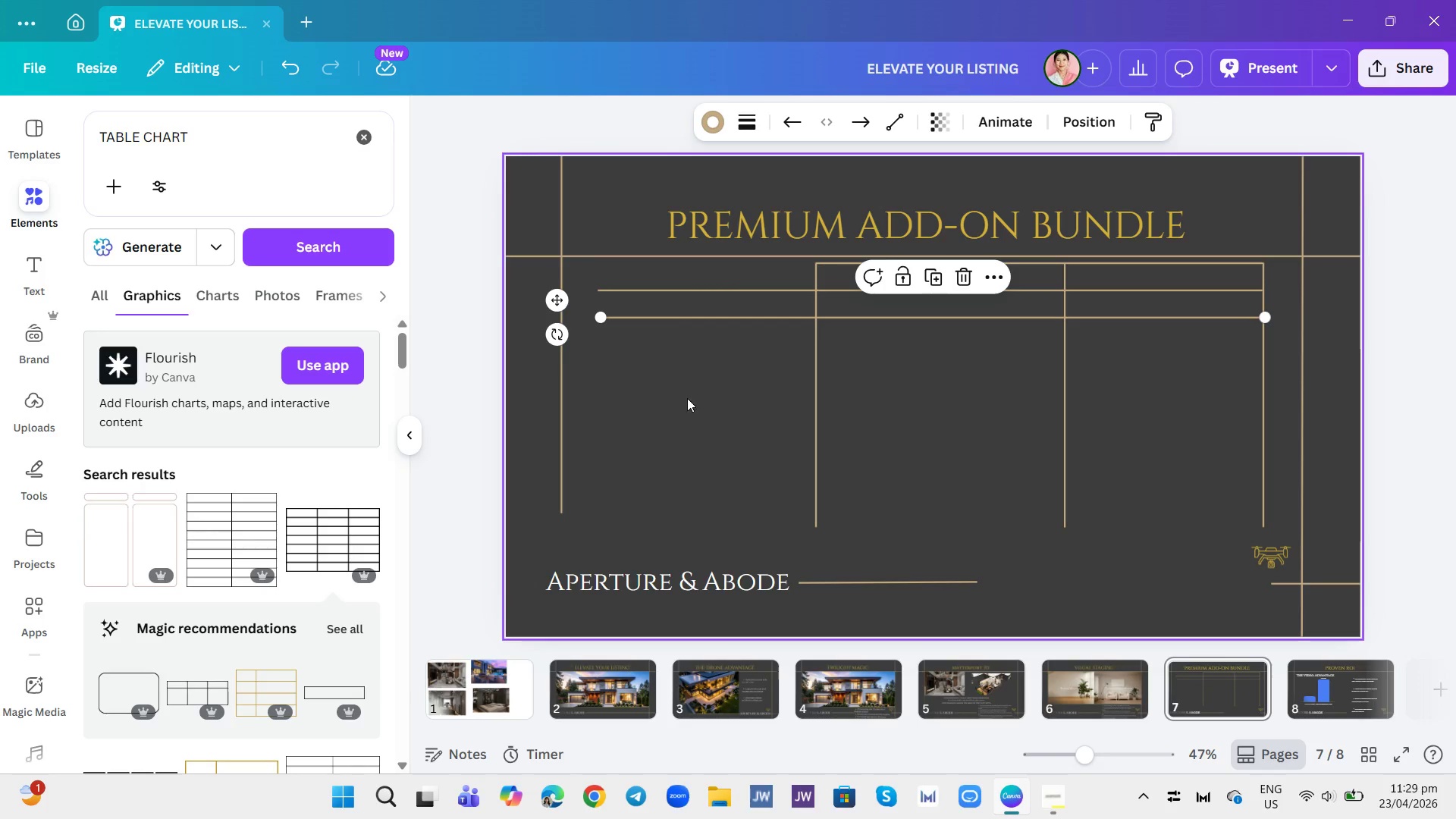 
left_click([687, 398])
 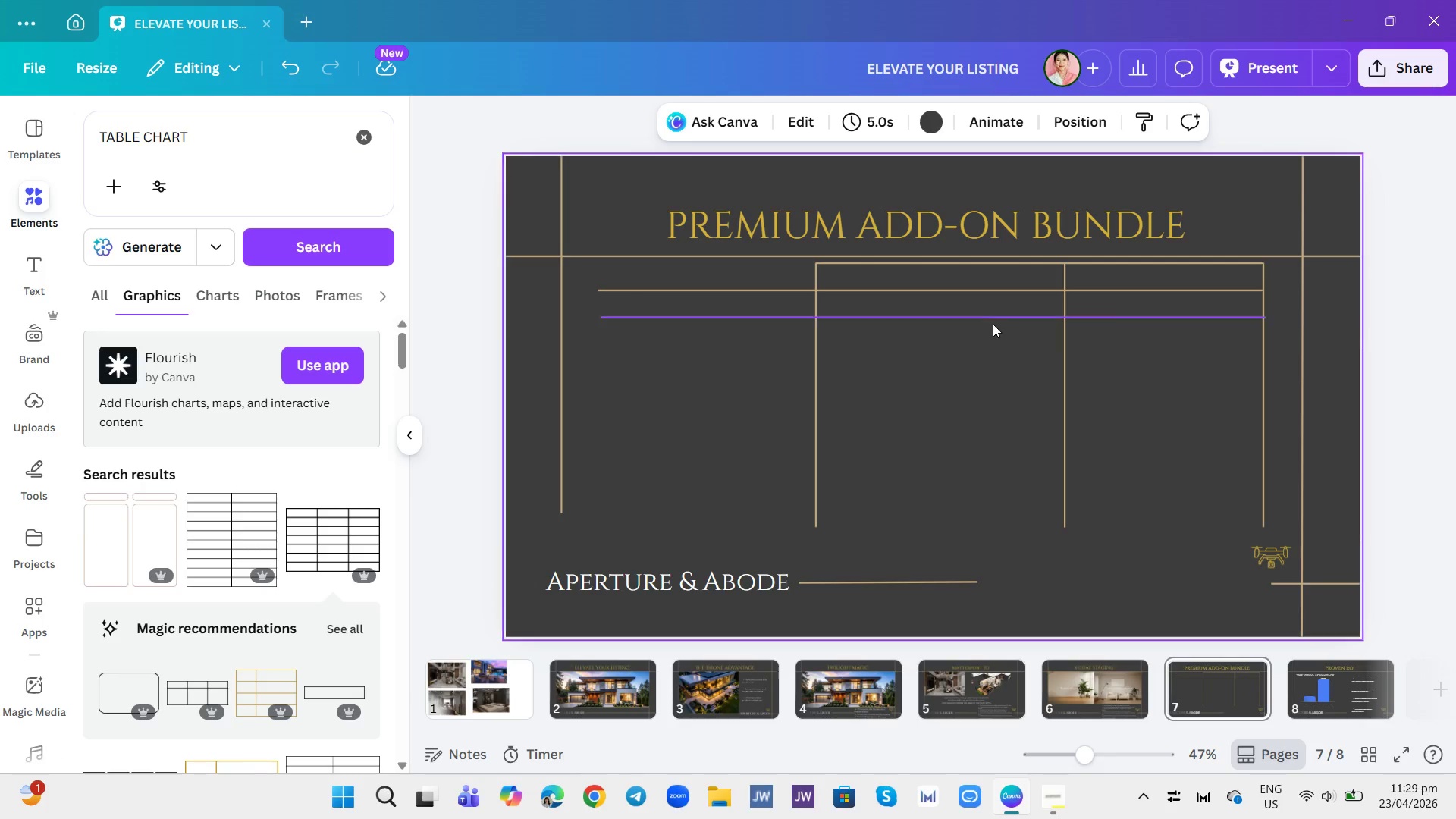 
left_click([993, 324])
 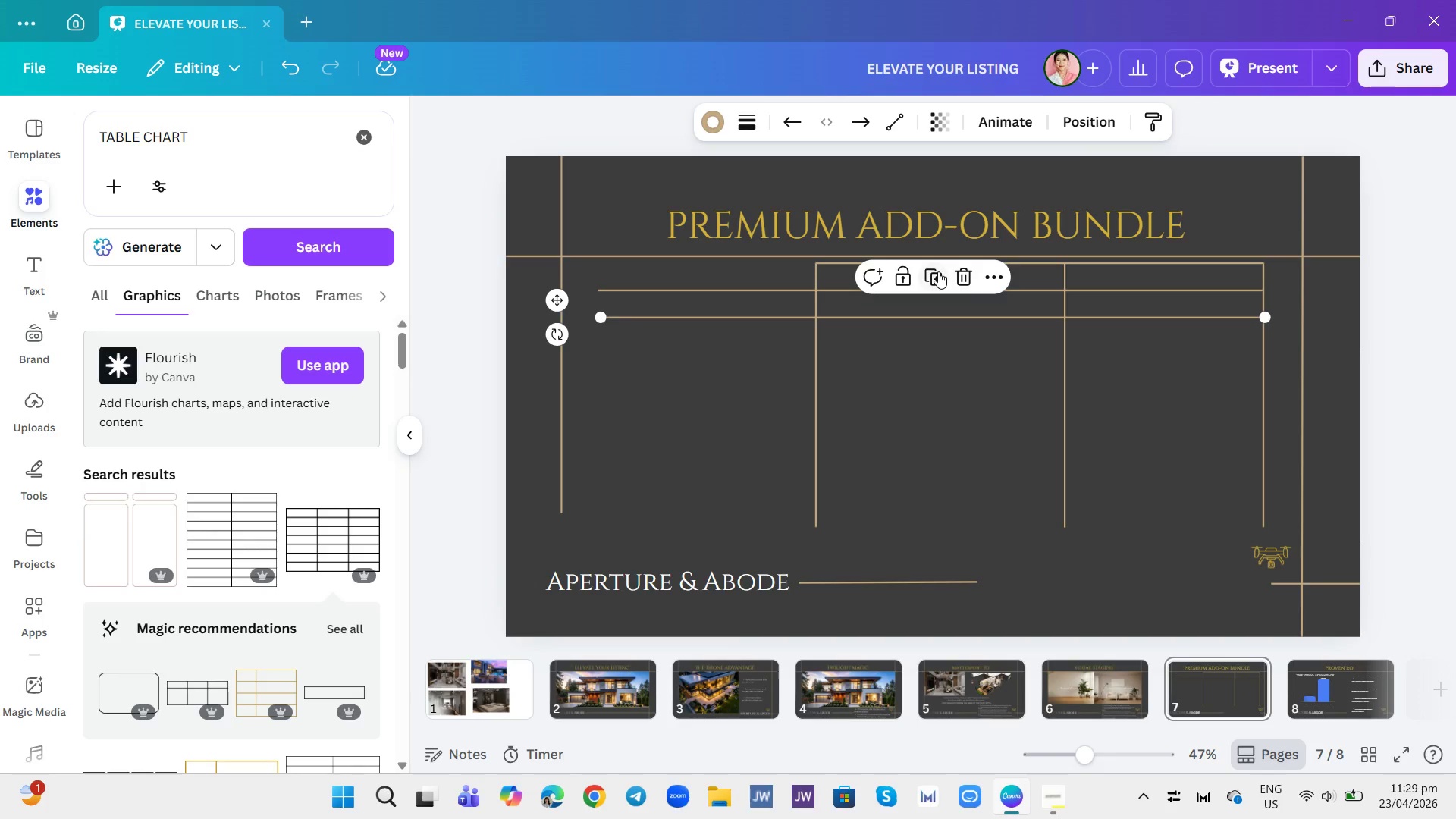 
left_click([938, 271])
 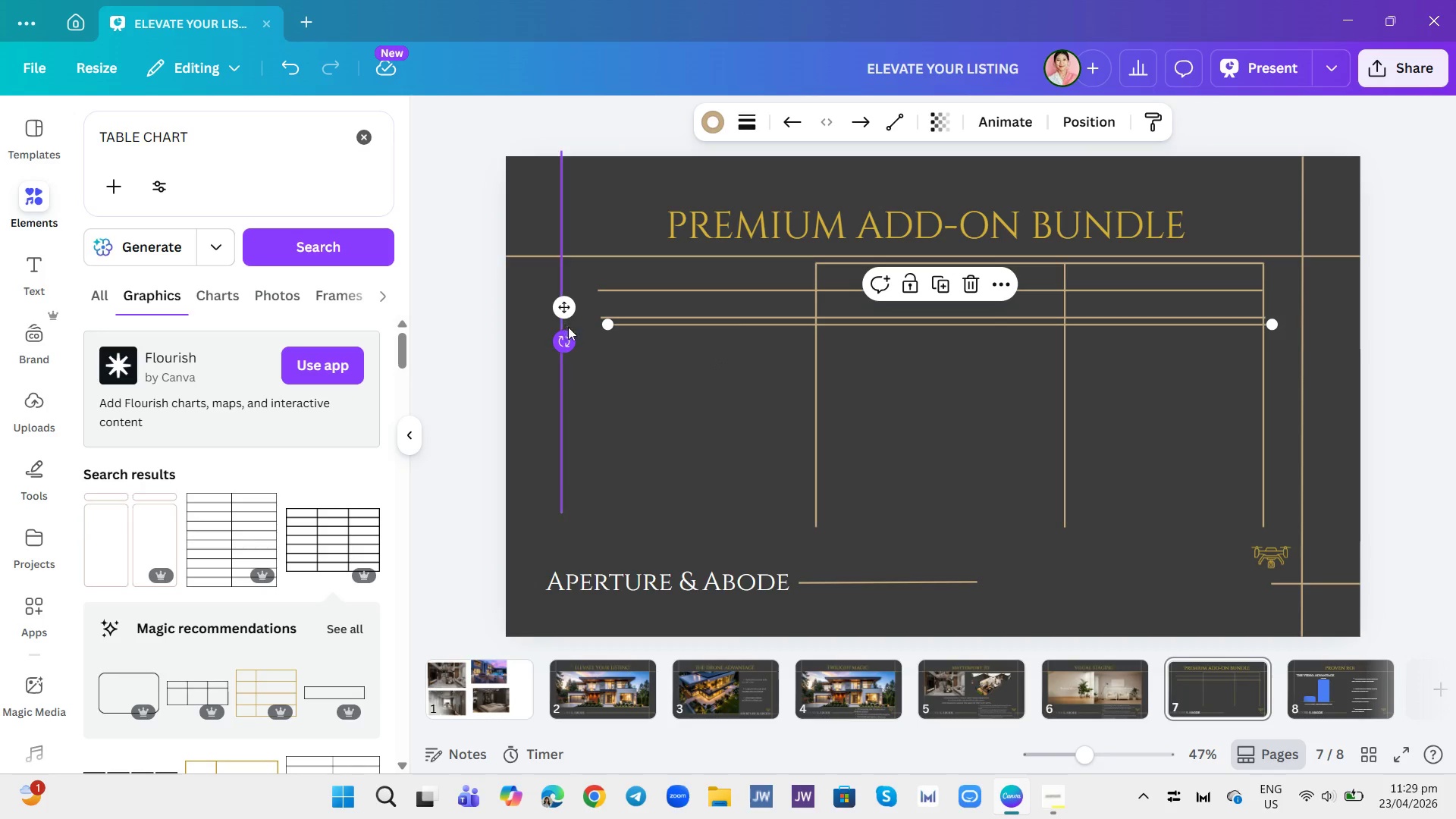 
left_click_drag(start_coordinate=[563, 311], to_coordinate=[561, 329])
 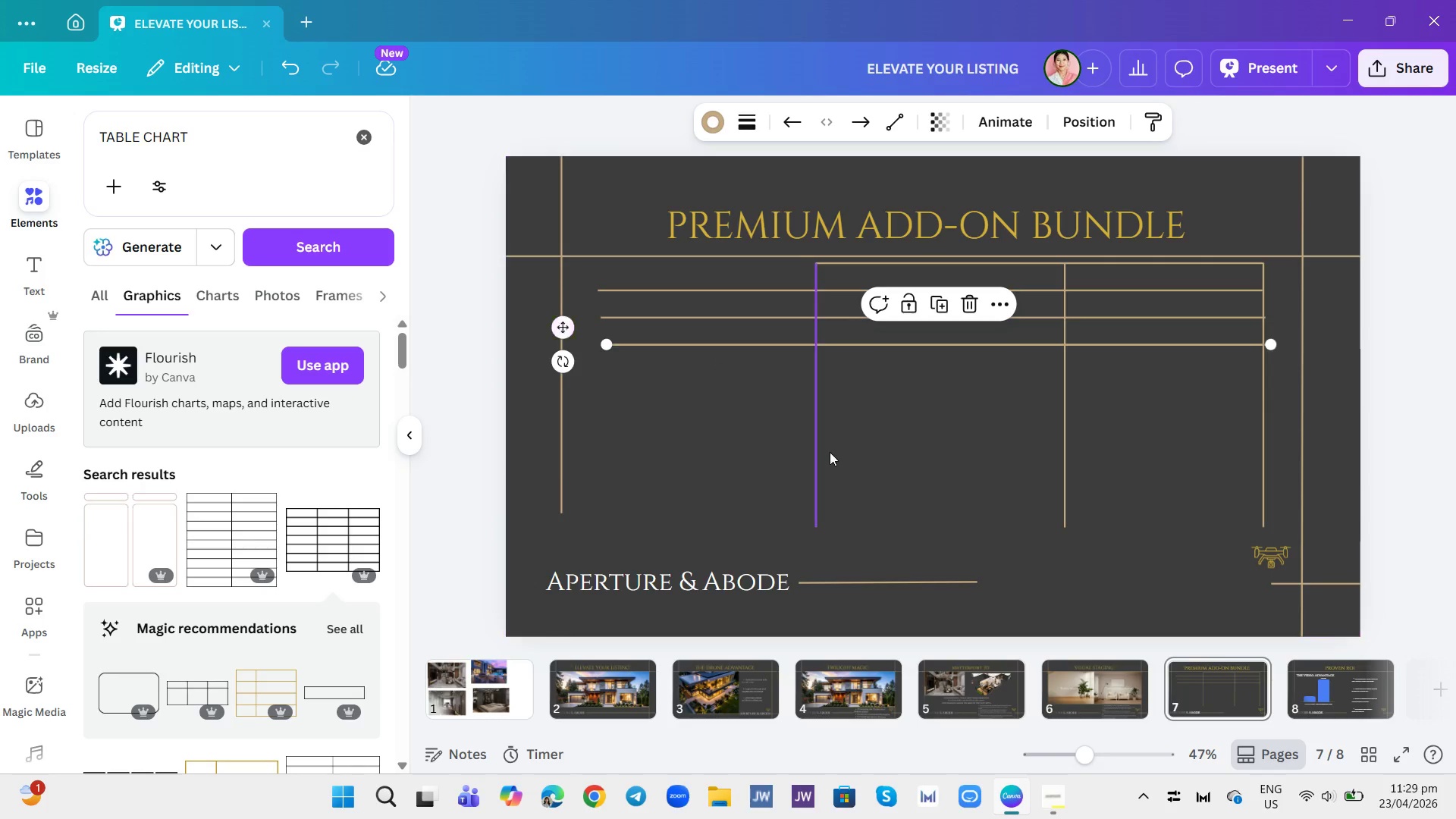 
left_click([830, 452])
 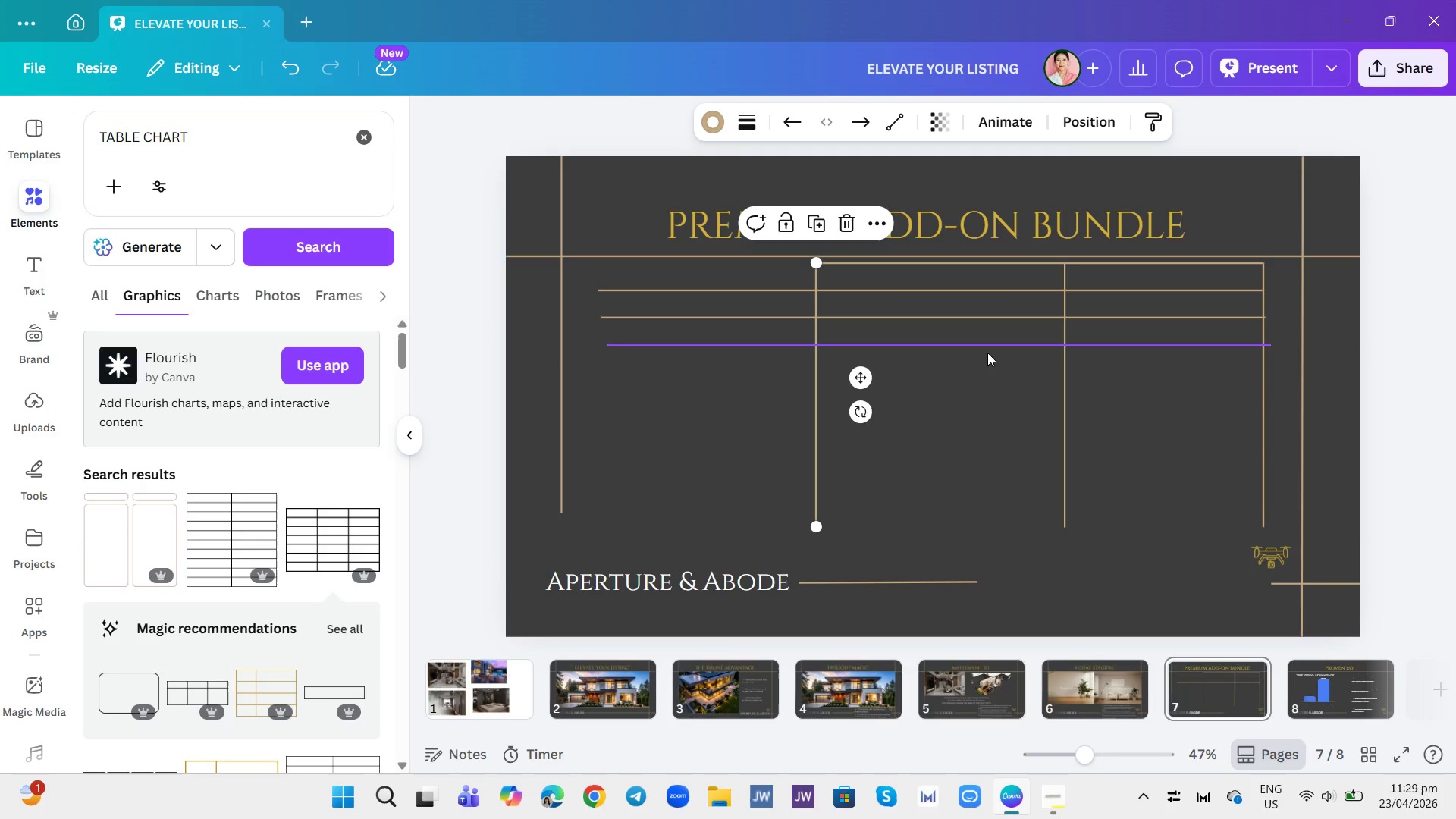 
left_click([987, 352])
 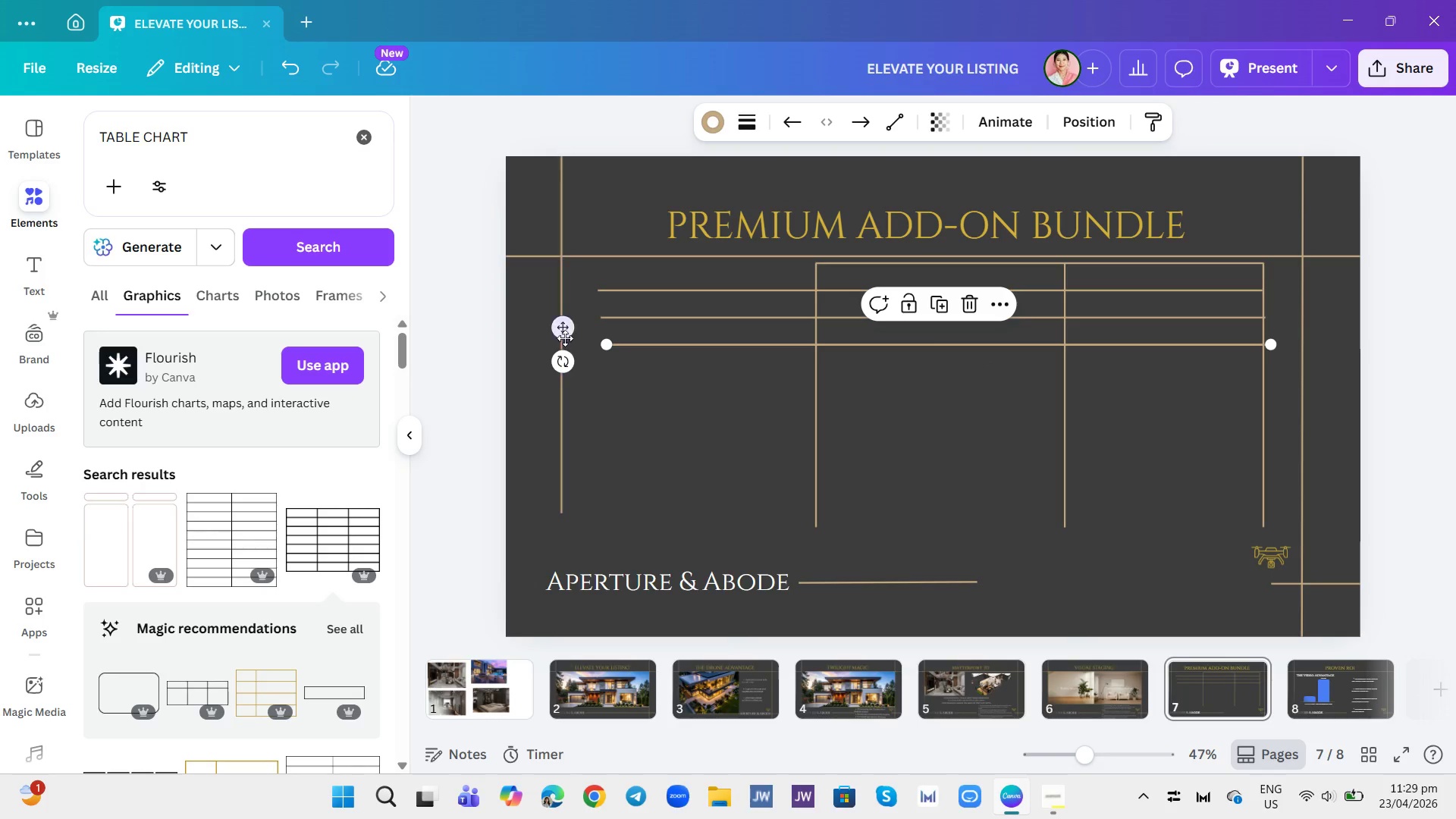 
left_click_drag(start_coordinate=[562, 337], to_coordinate=[557, 337])
 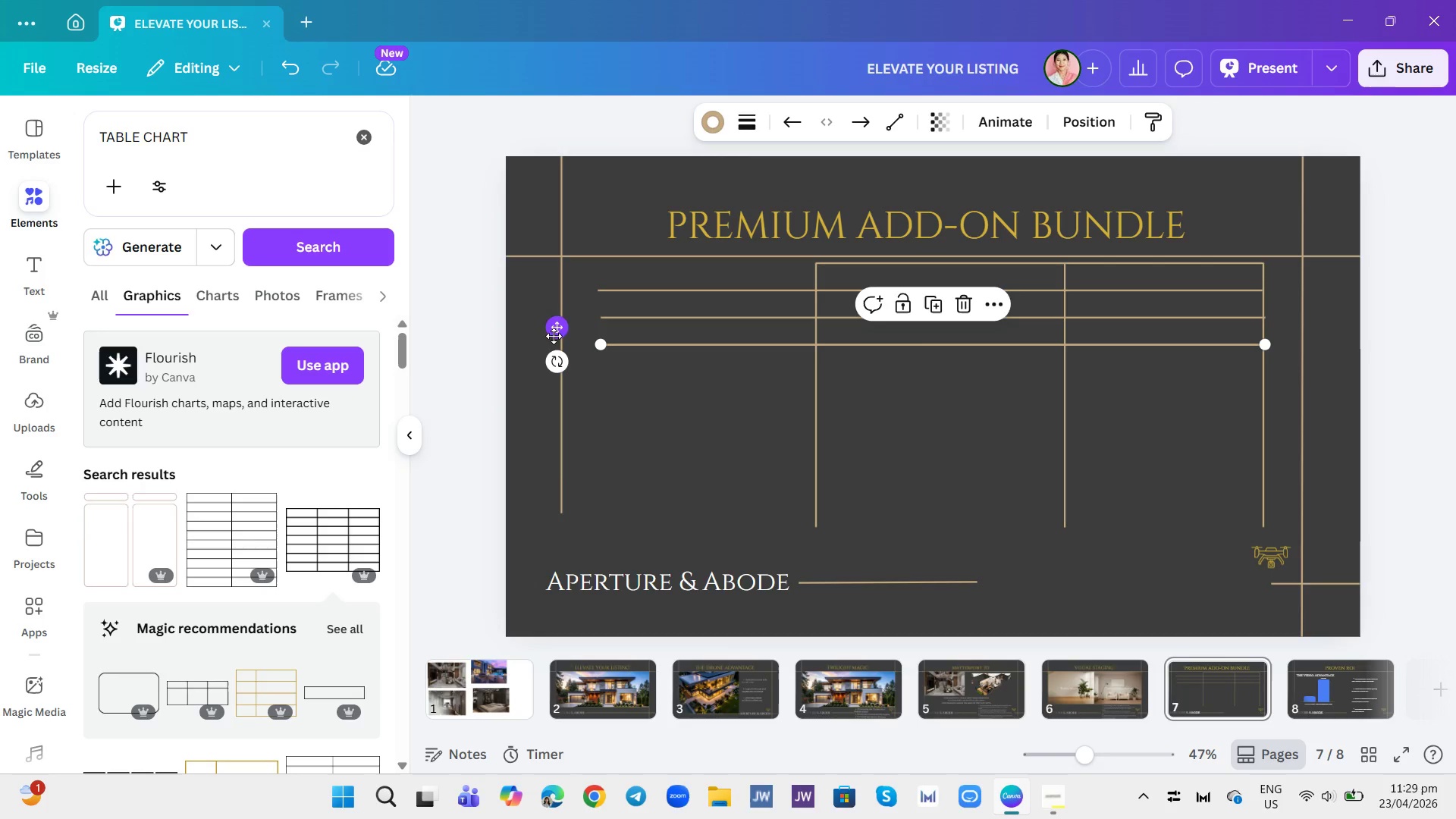 
left_click([667, 370])
 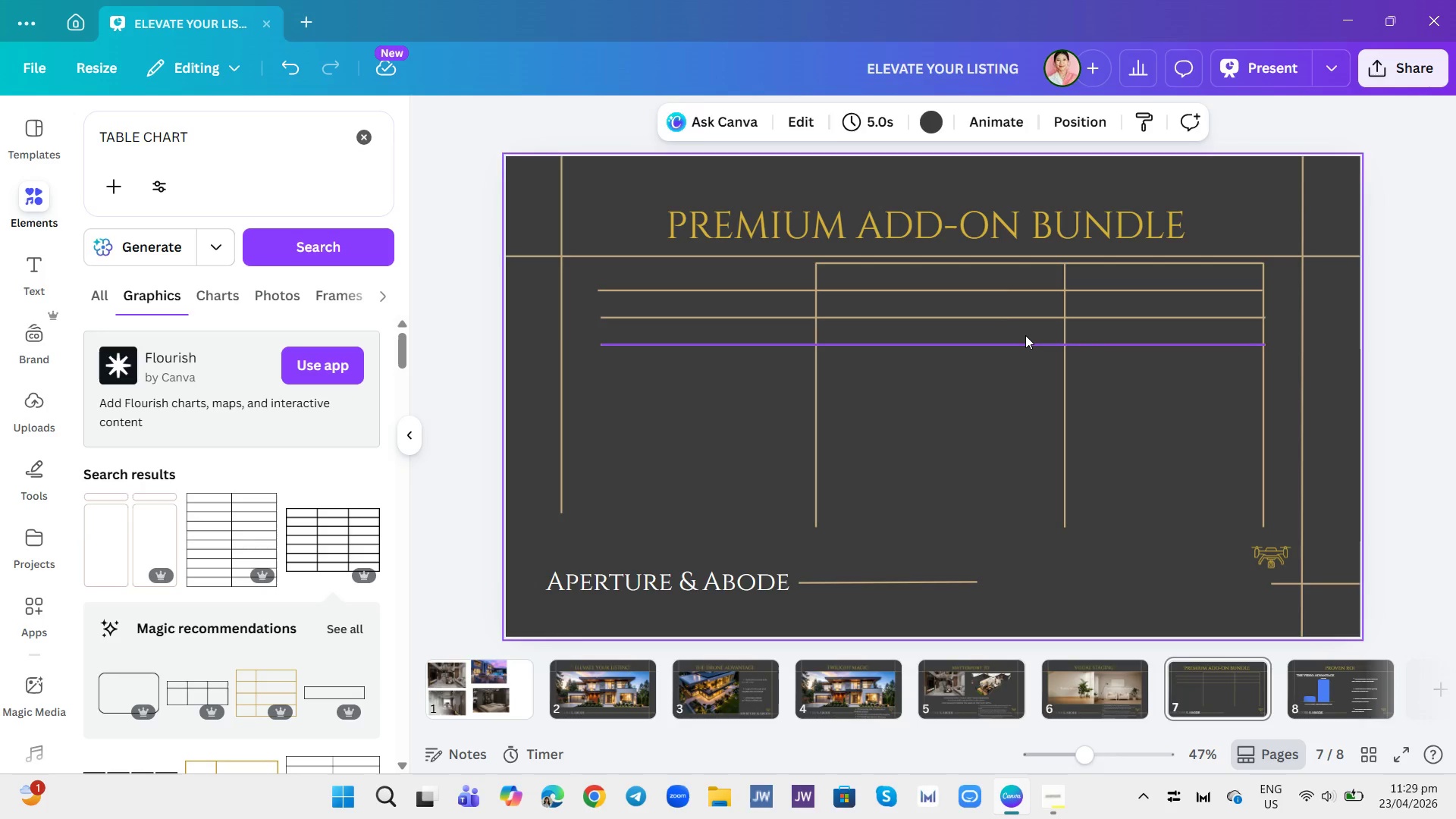 
left_click([1025, 335])
 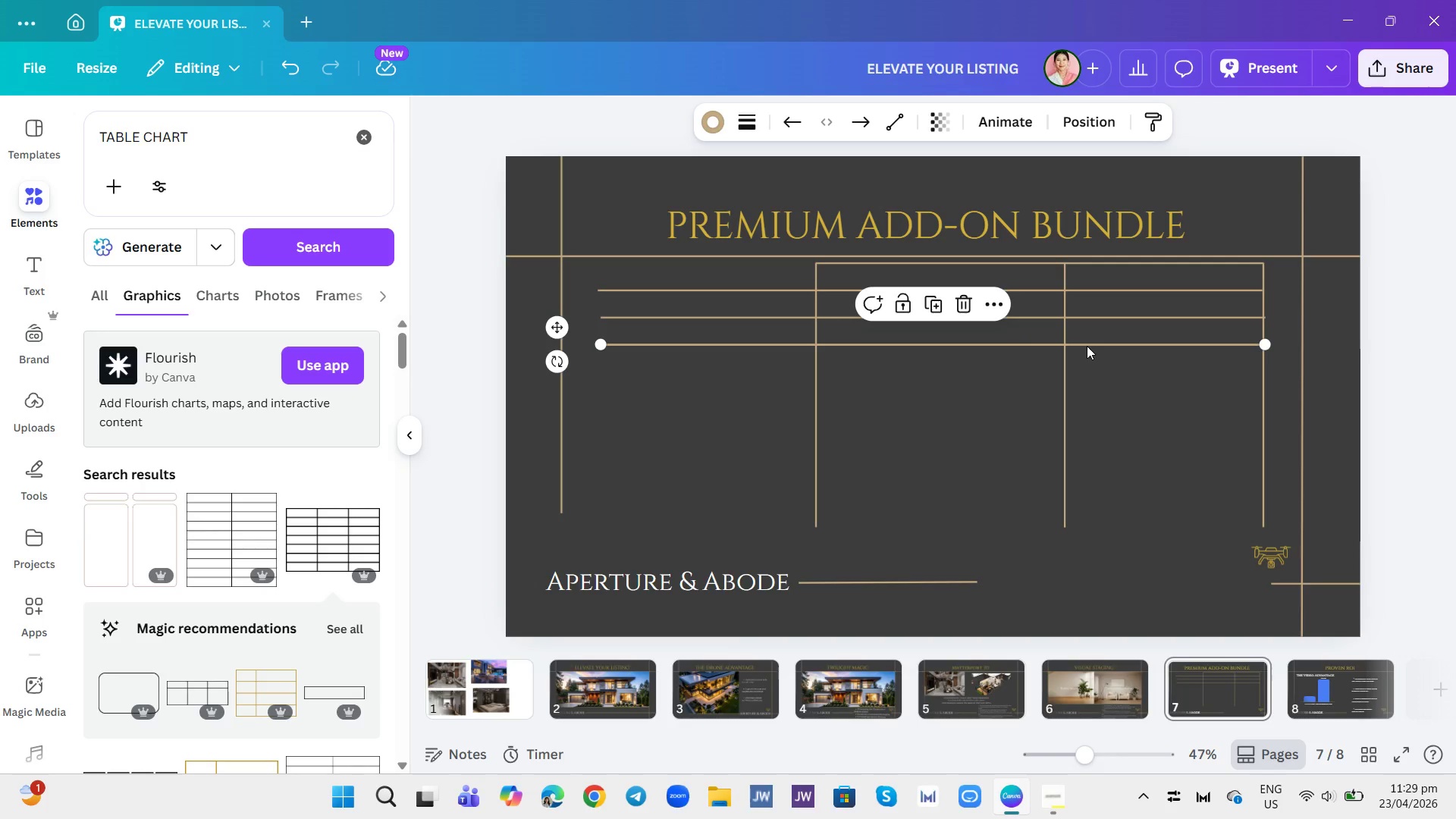 
left_click_drag(start_coordinate=[1087, 346], to_coordinate=[1078, 341])
 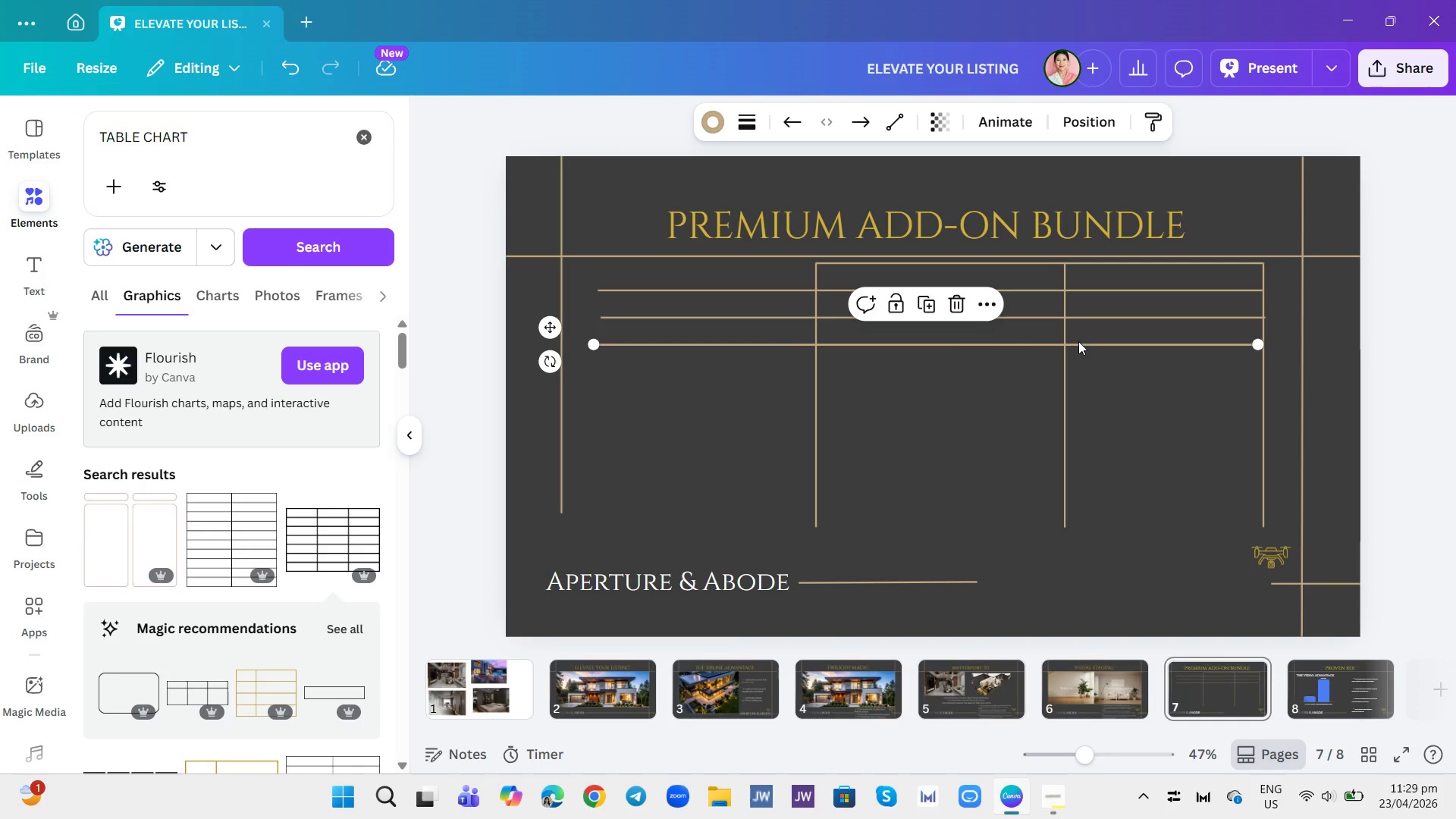 
left_click_drag(start_coordinate=[1078, 341], to_coordinate=[1084, 340])
 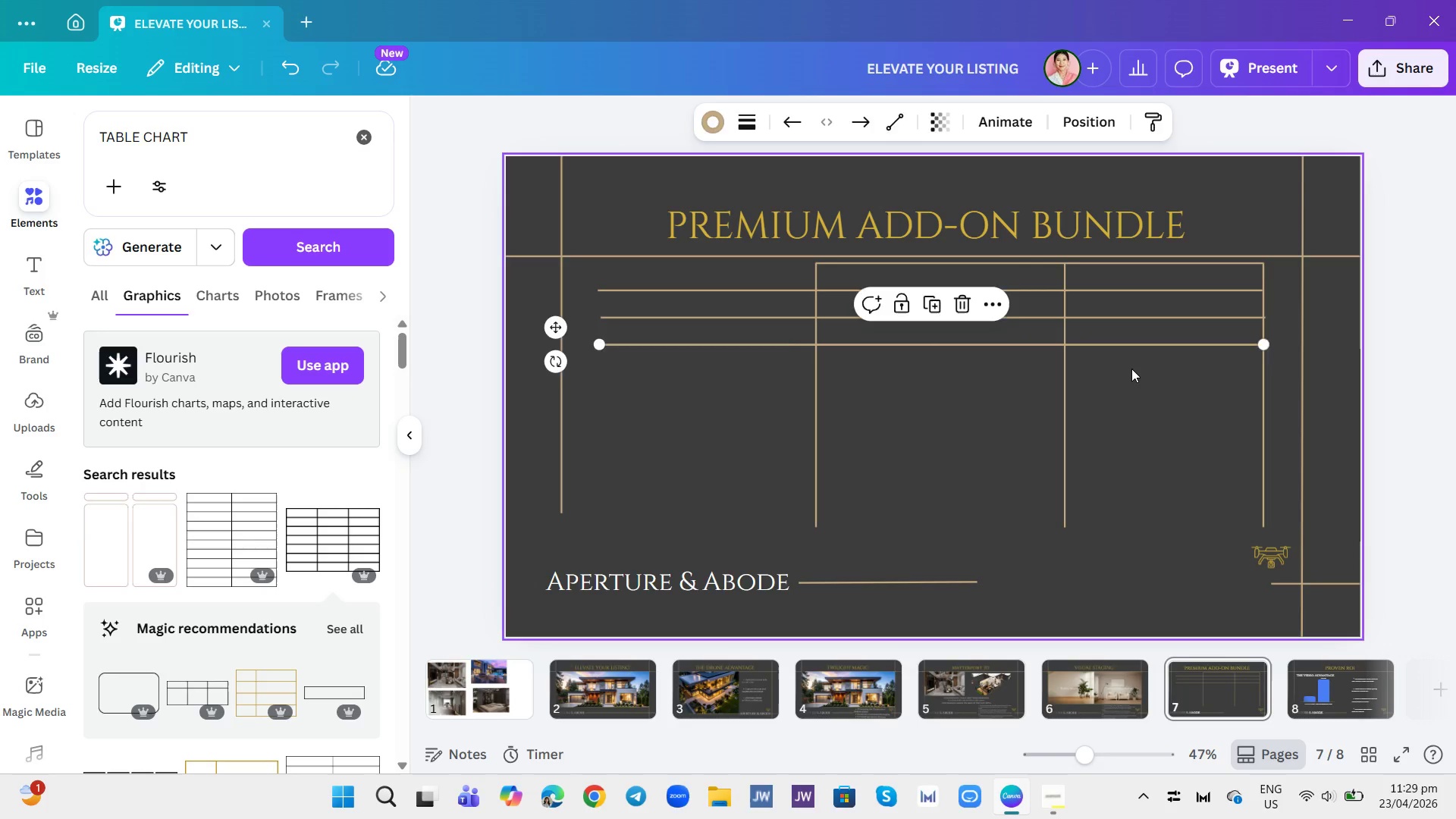 
left_click([1131, 369])
 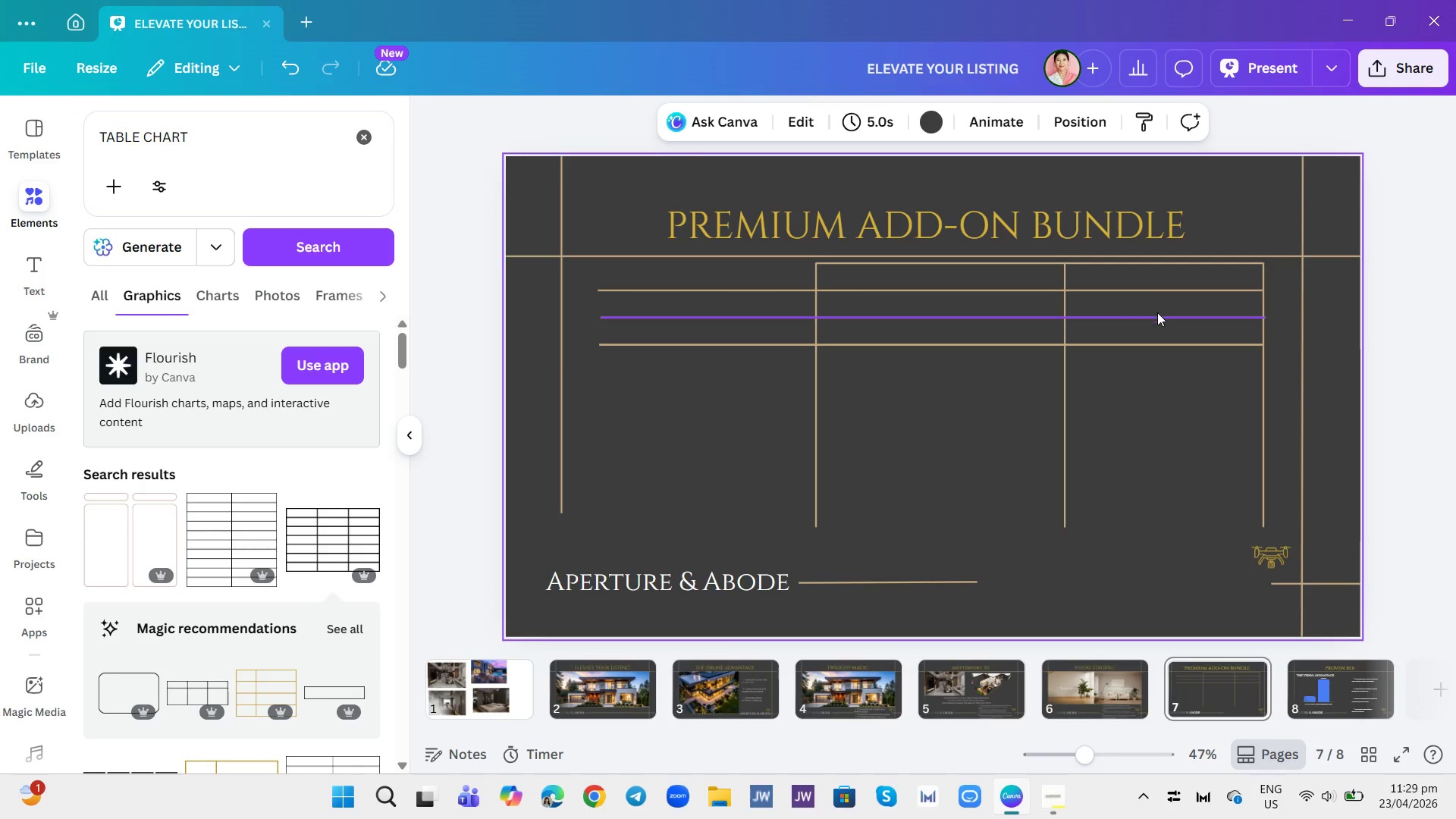 
left_click([1157, 312])
 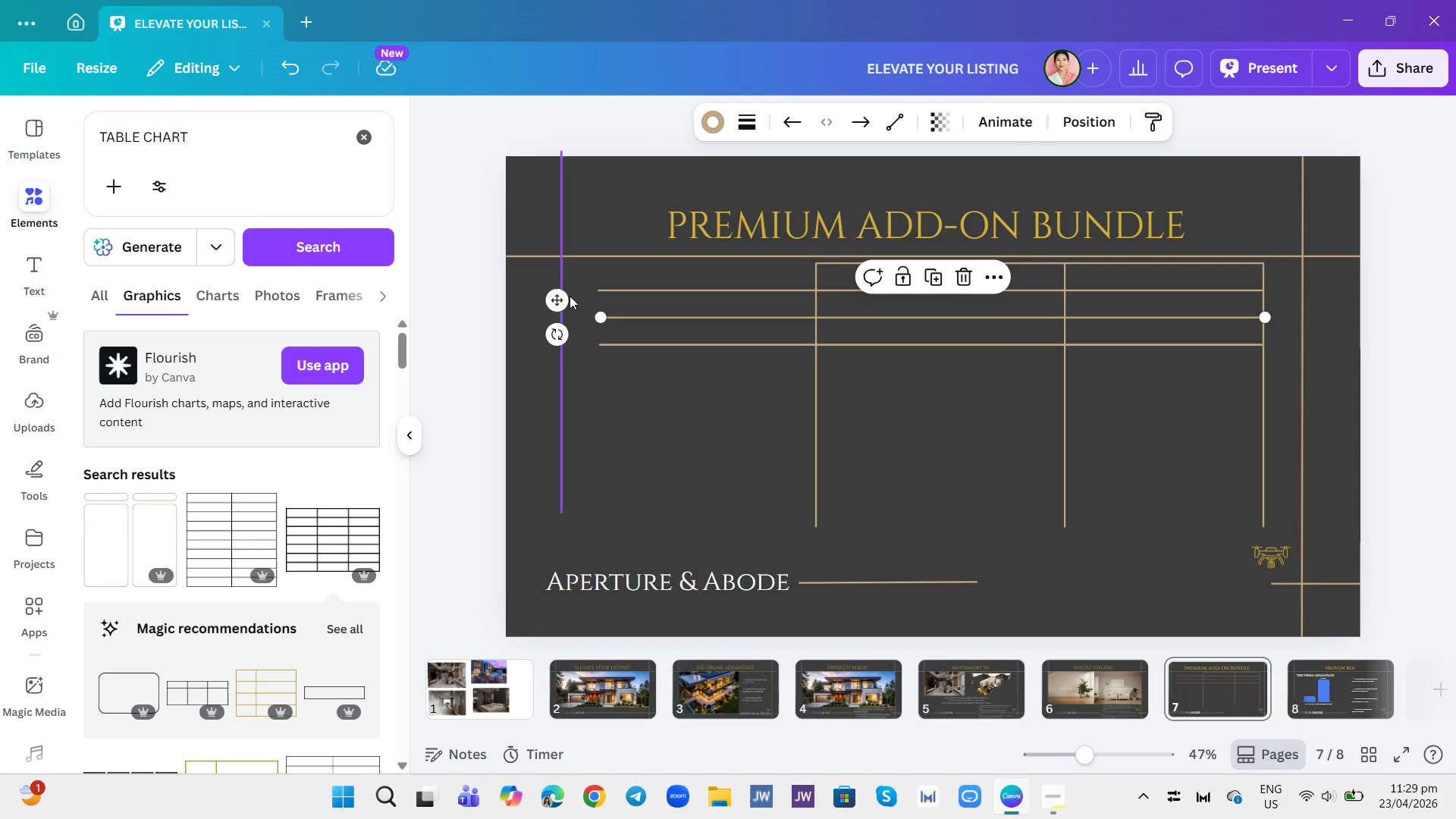 
left_click_drag(start_coordinate=[562, 296], to_coordinate=[557, 296])
 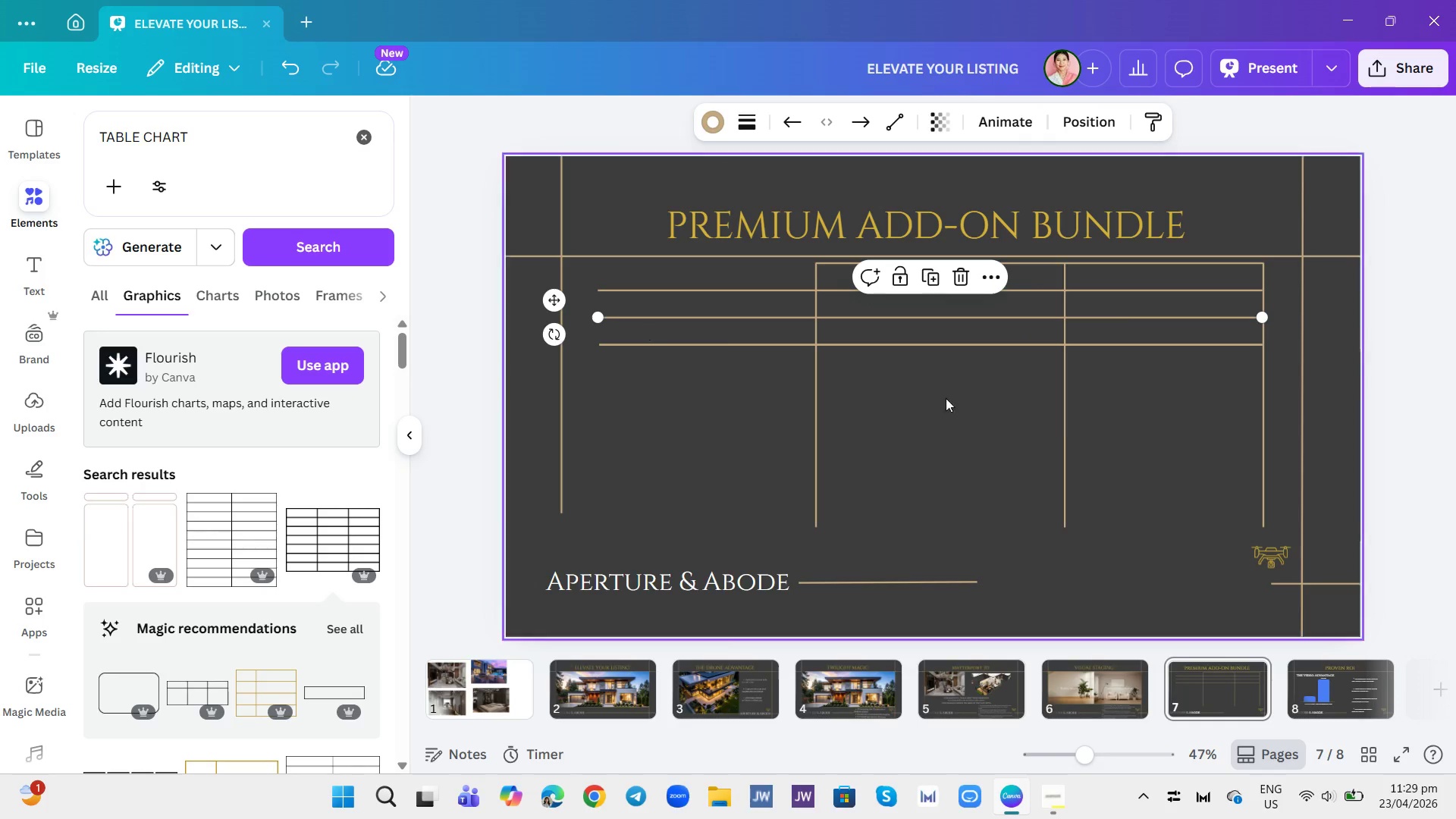 
double_click([1059, 428])
 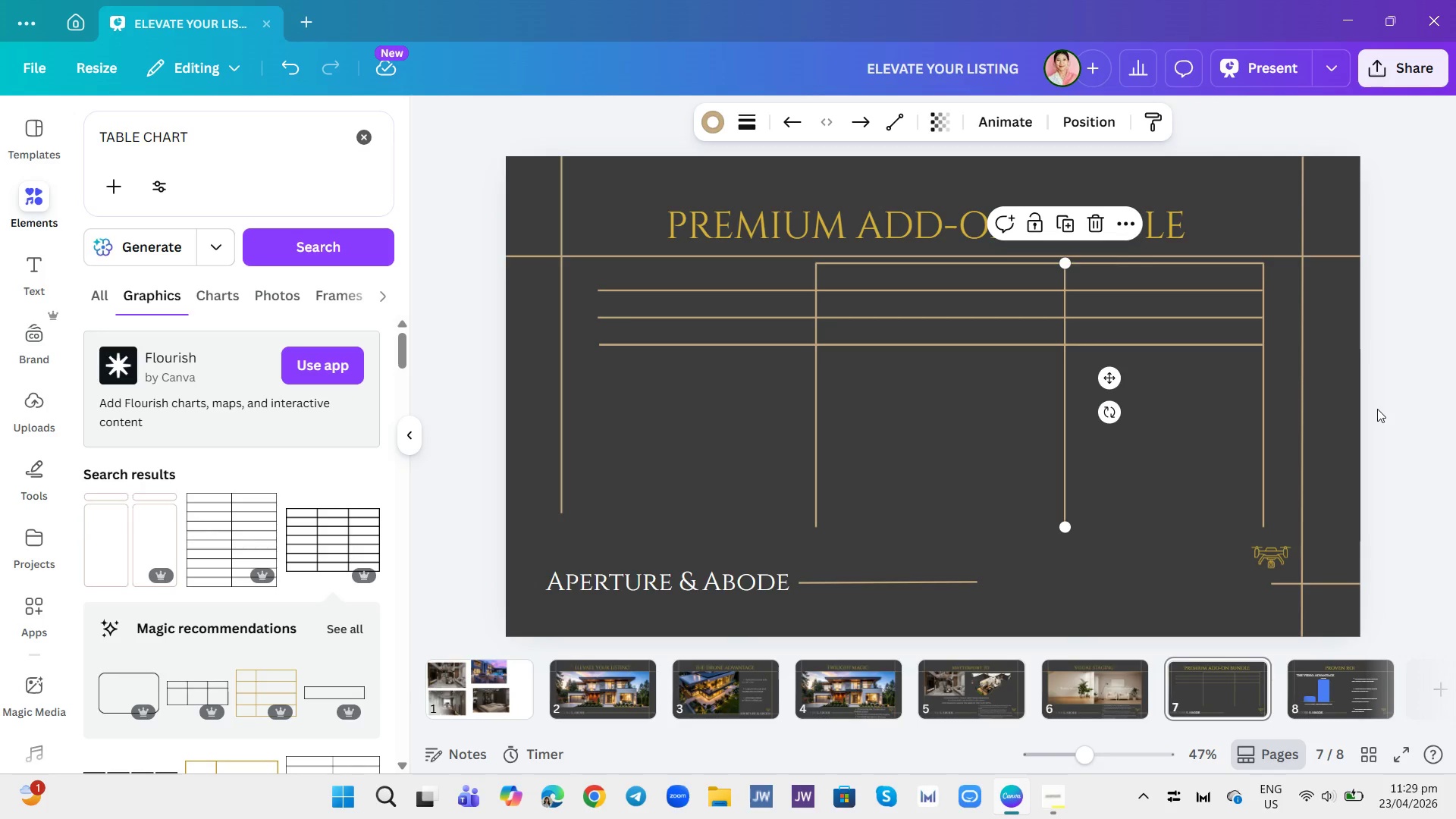 
wait(5.59)
 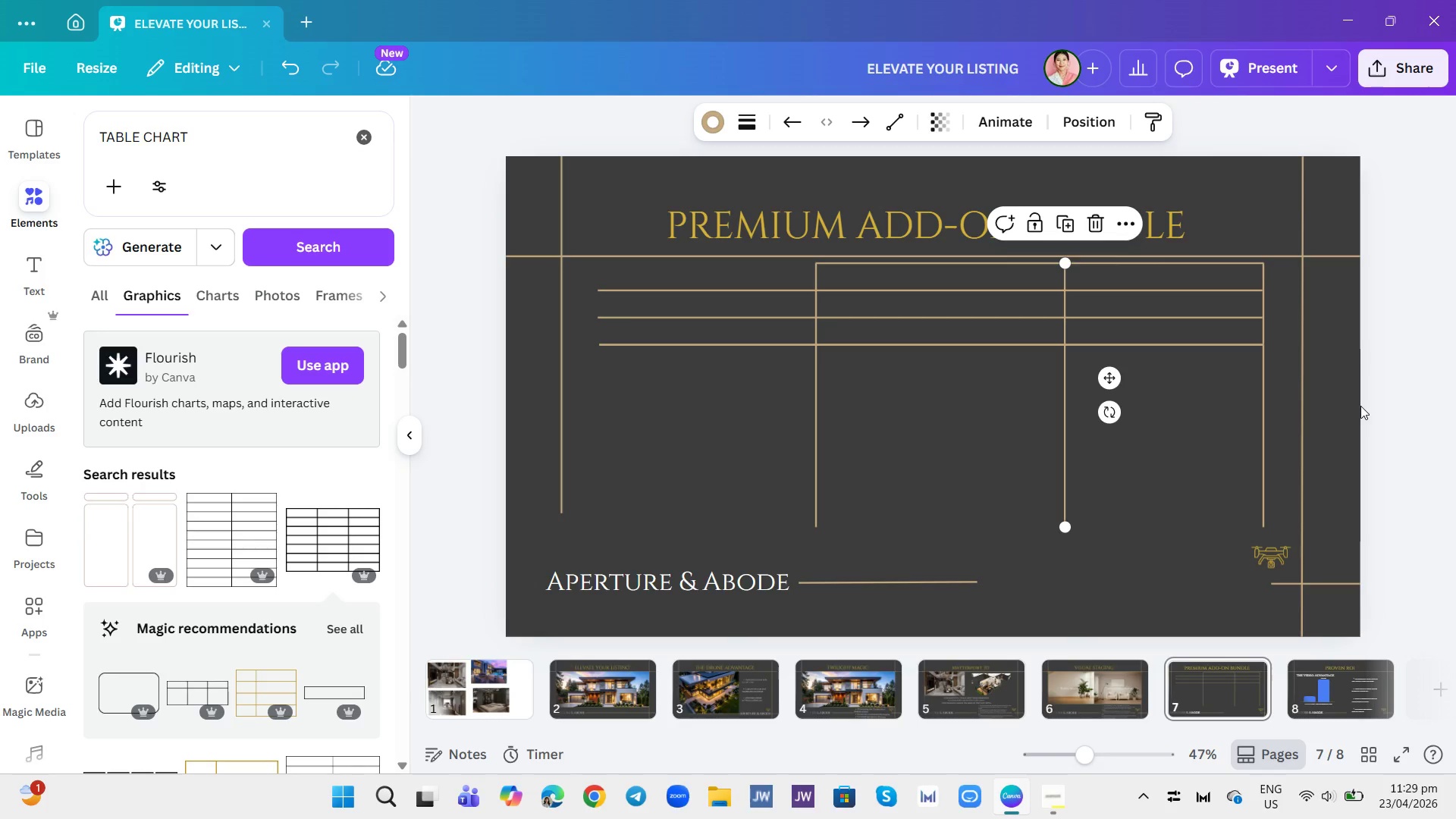 
left_click([1223, 347])
 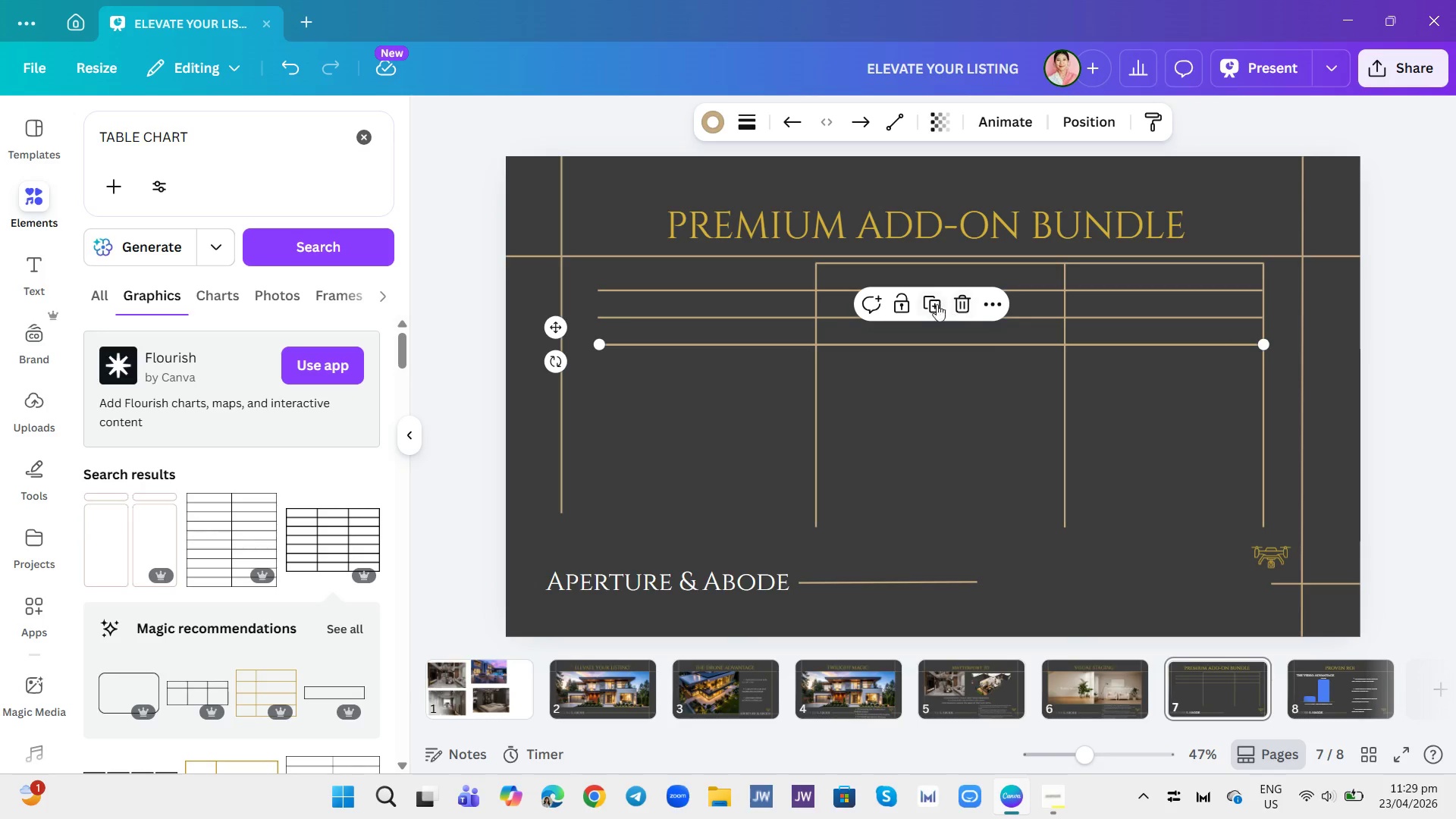 
left_click([932, 306])
 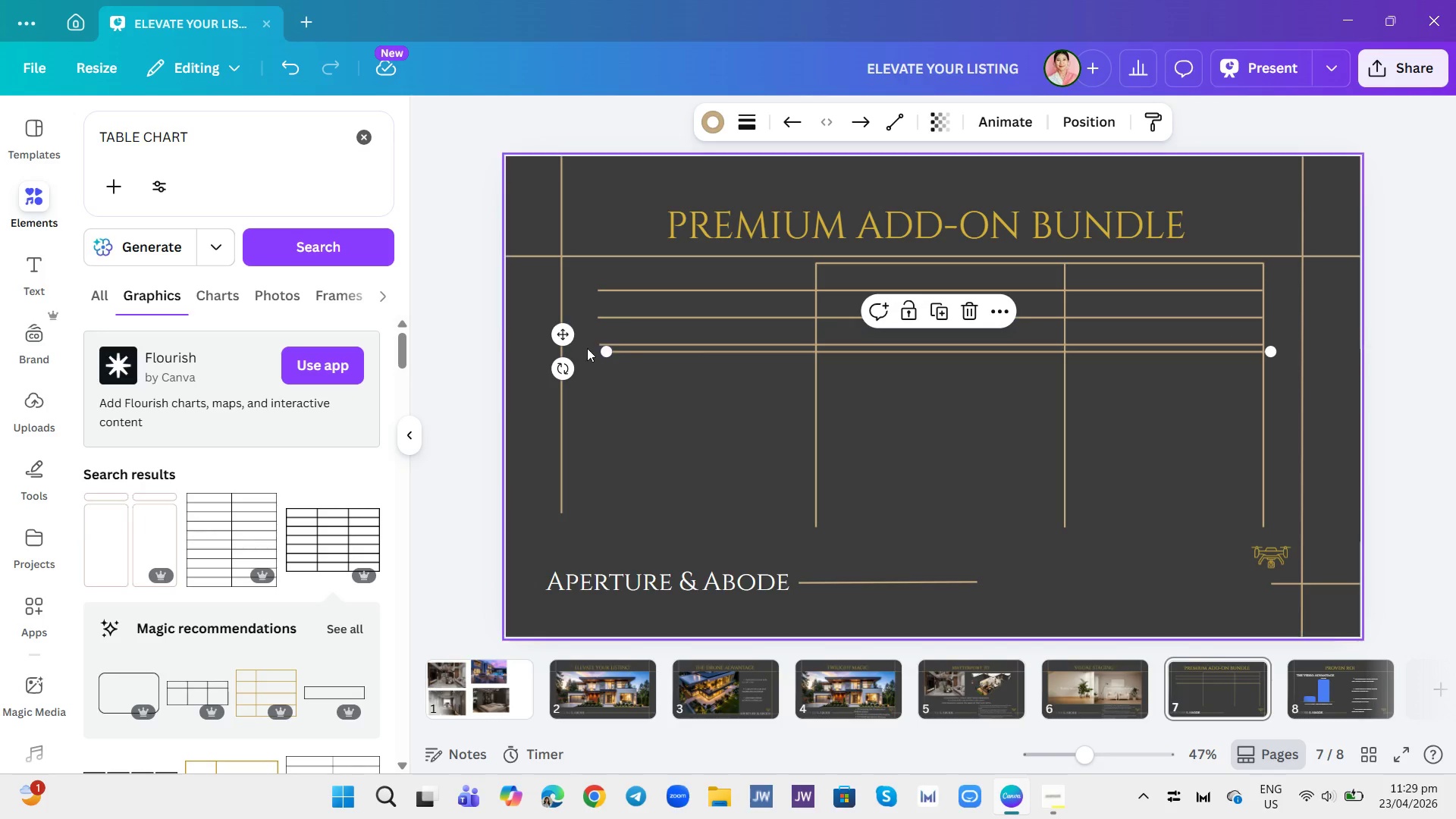 
left_click_drag(start_coordinate=[566, 333], to_coordinate=[561, 356])
 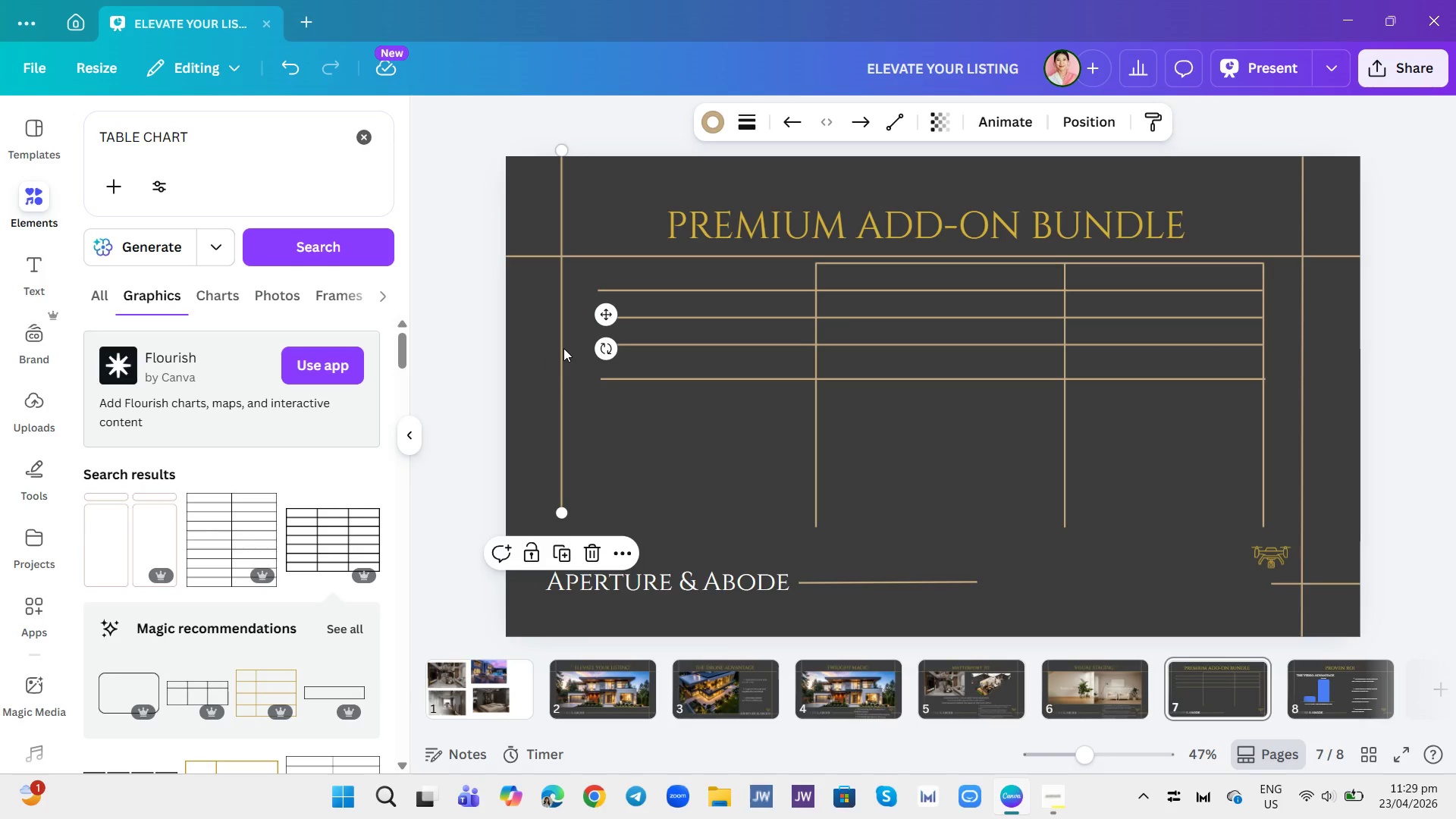 
double_click([563, 348])
 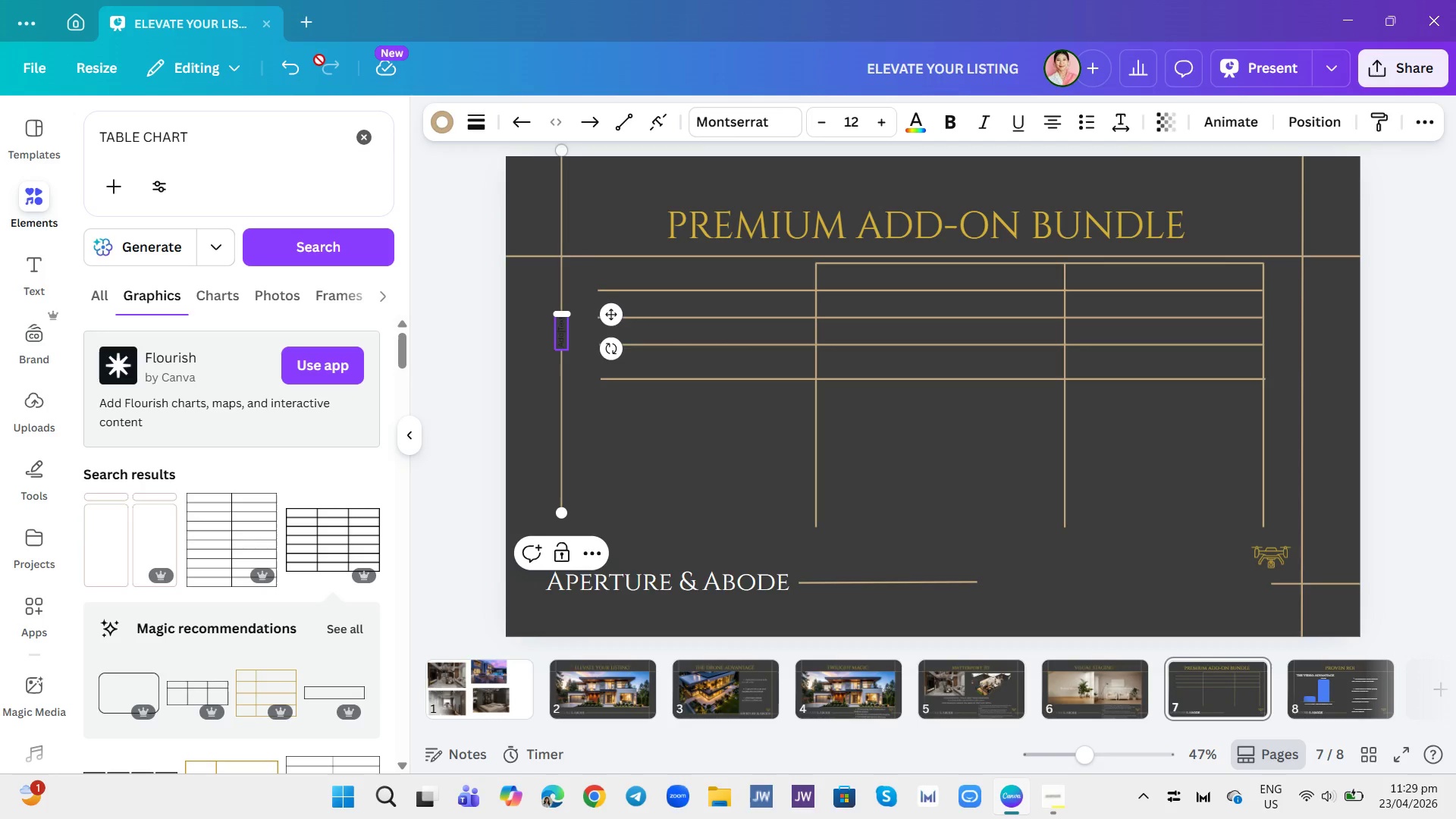 
left_click([295, 76])
 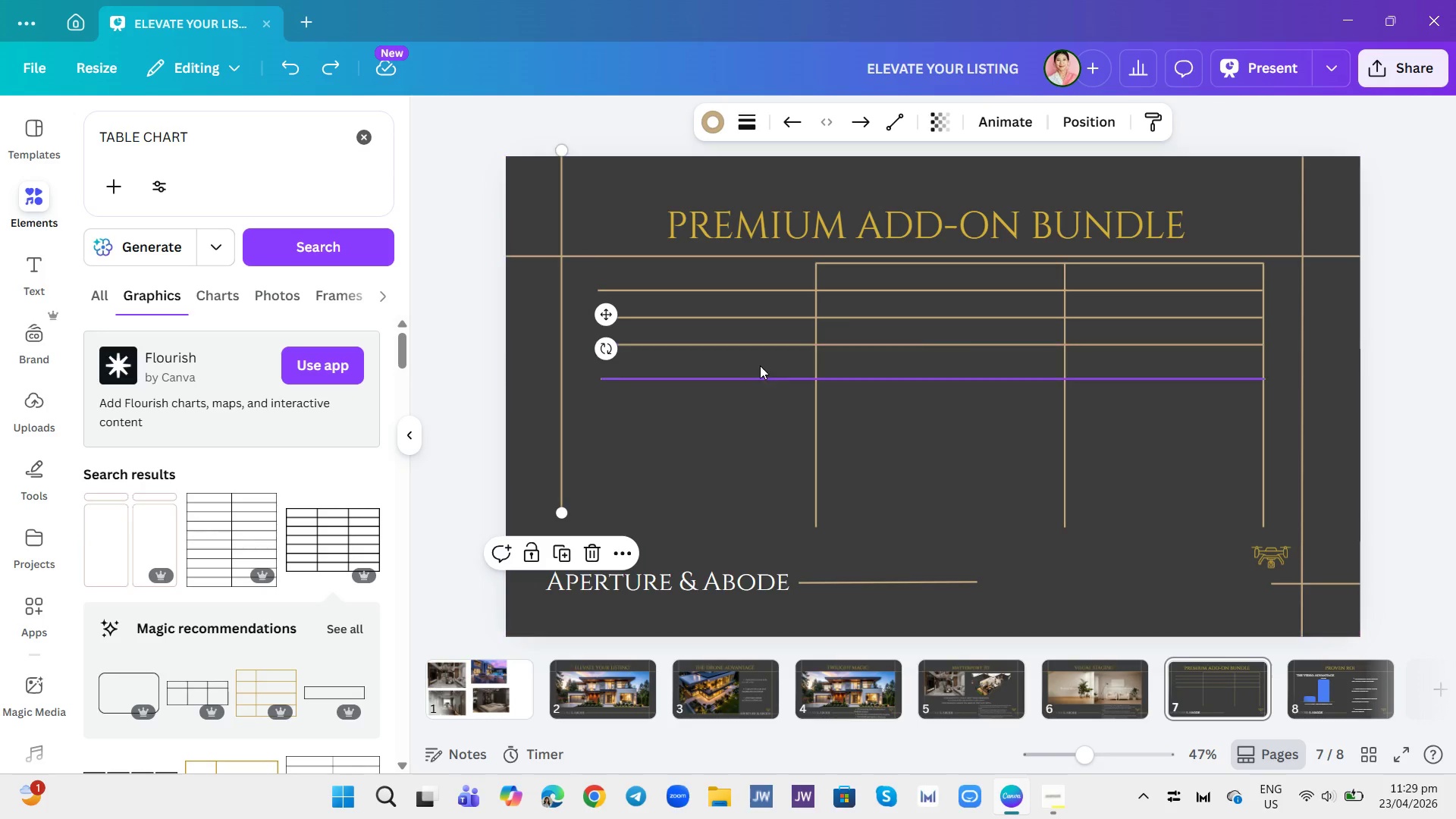 
left_click([760, 367])
 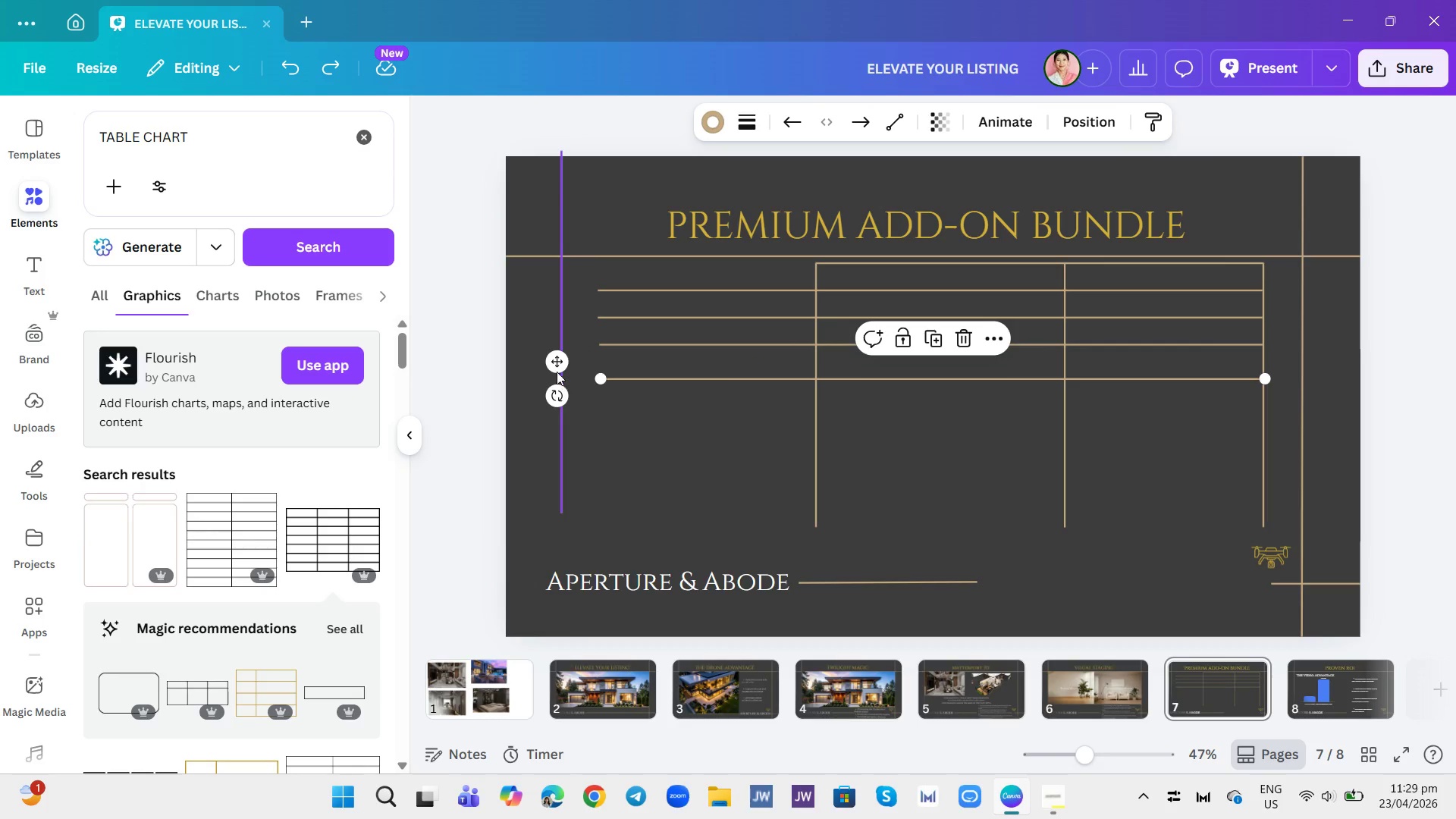 
left_click([551, 366])
 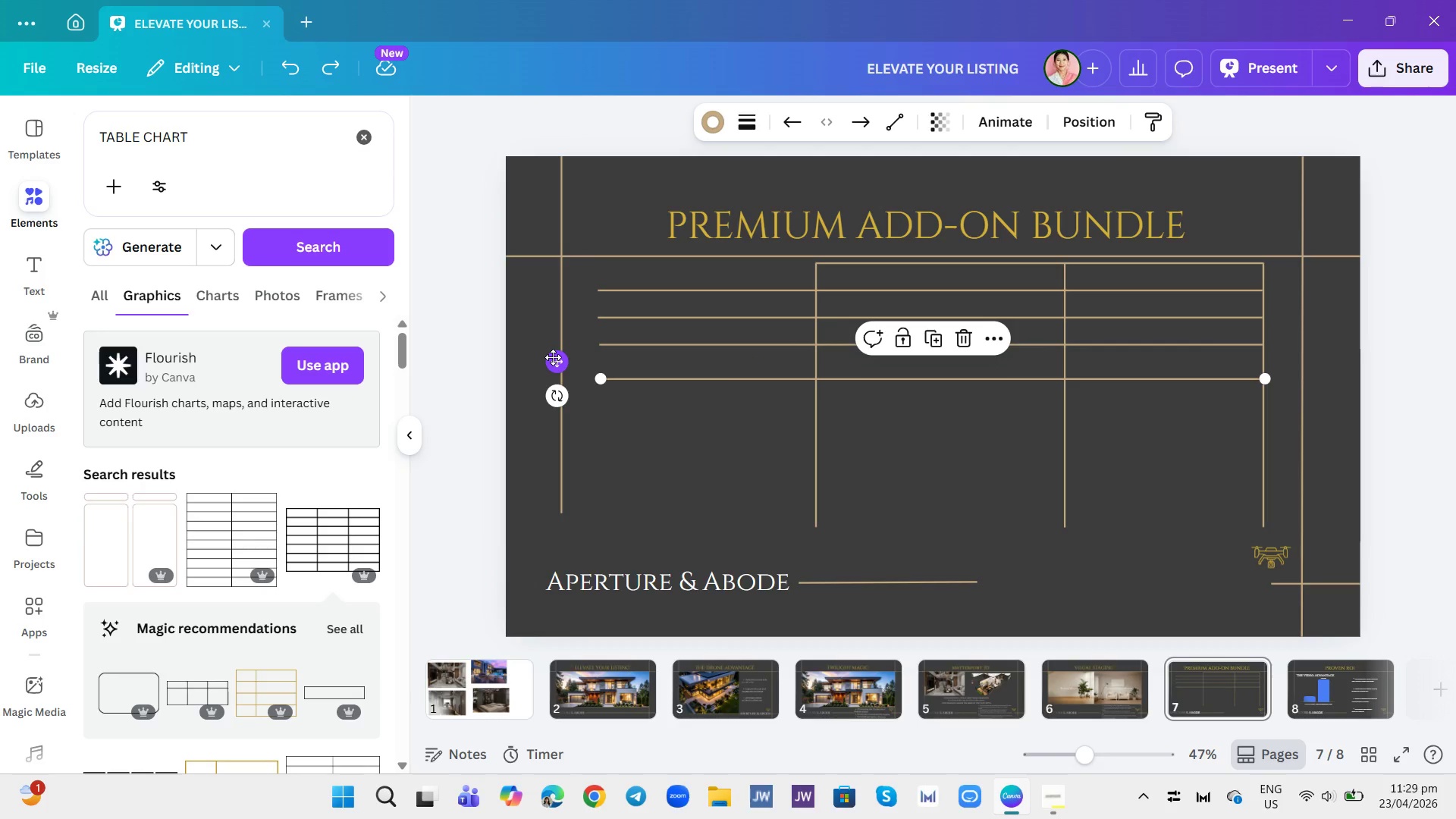 
left_click([553, 357])
 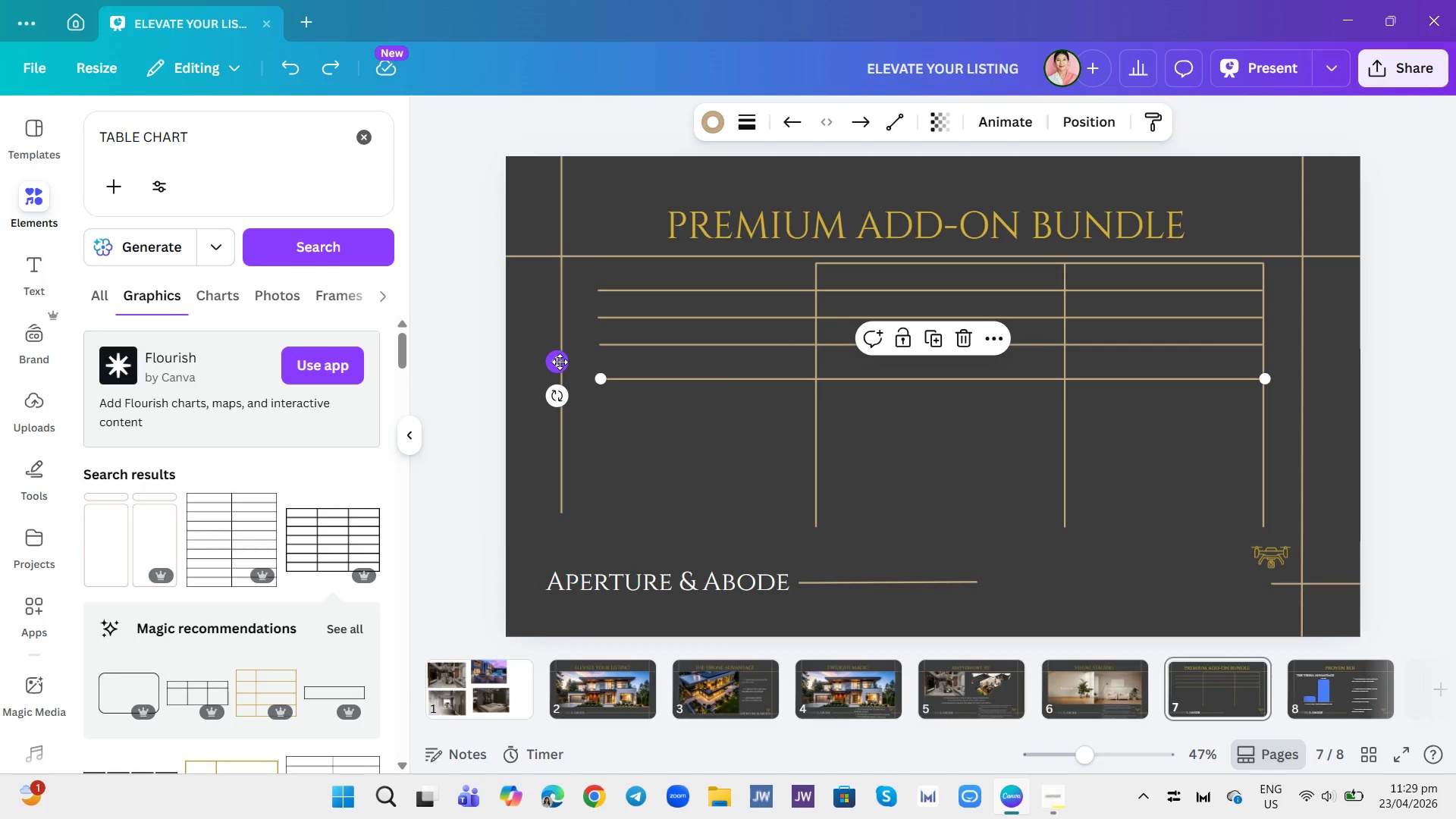 
left_click_drag(start_coordinate=[560, 362], to_coordinate=[555, 349])
 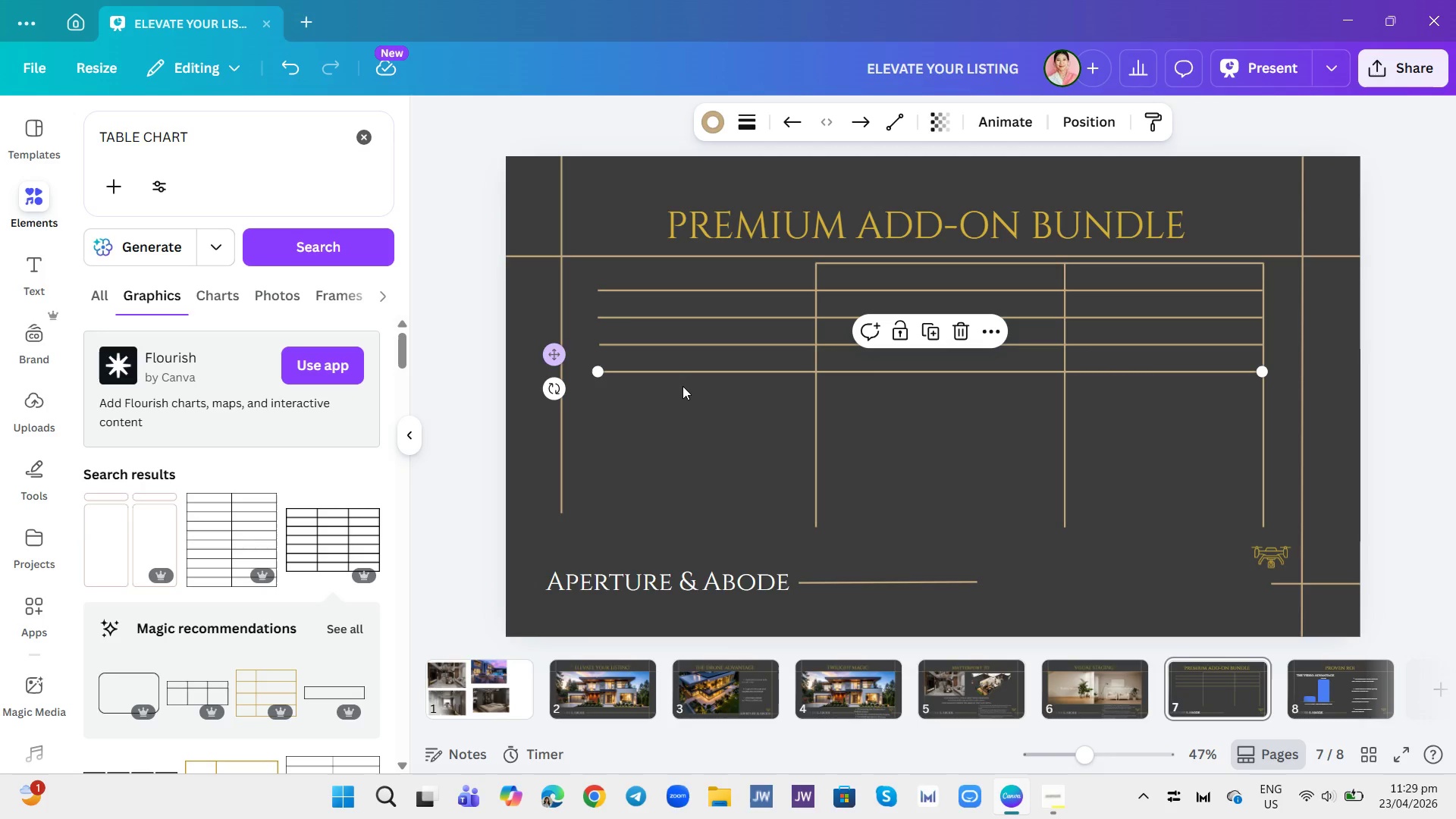 
left_click([682, 386])
 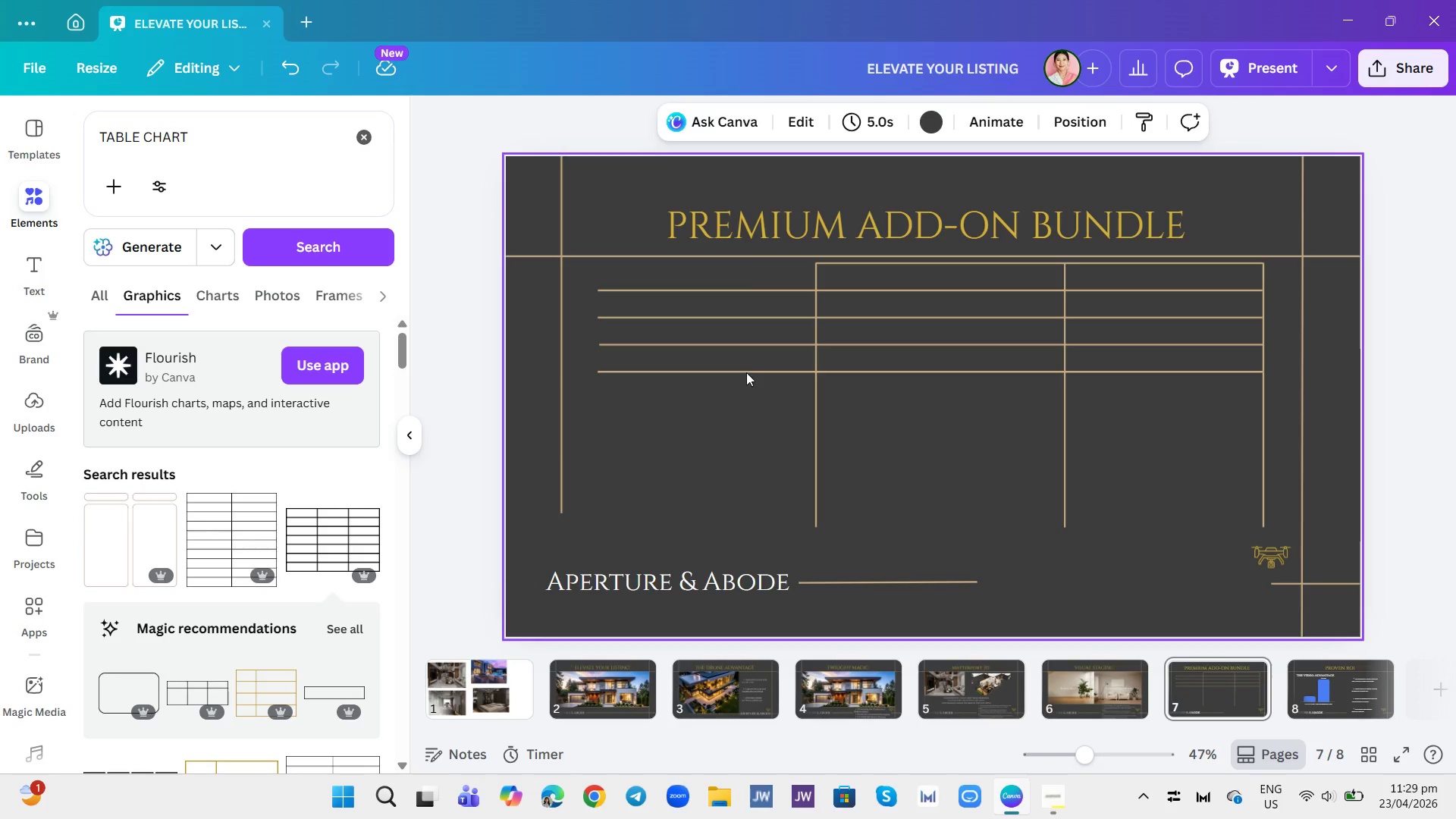 
left_click([746, 341])
 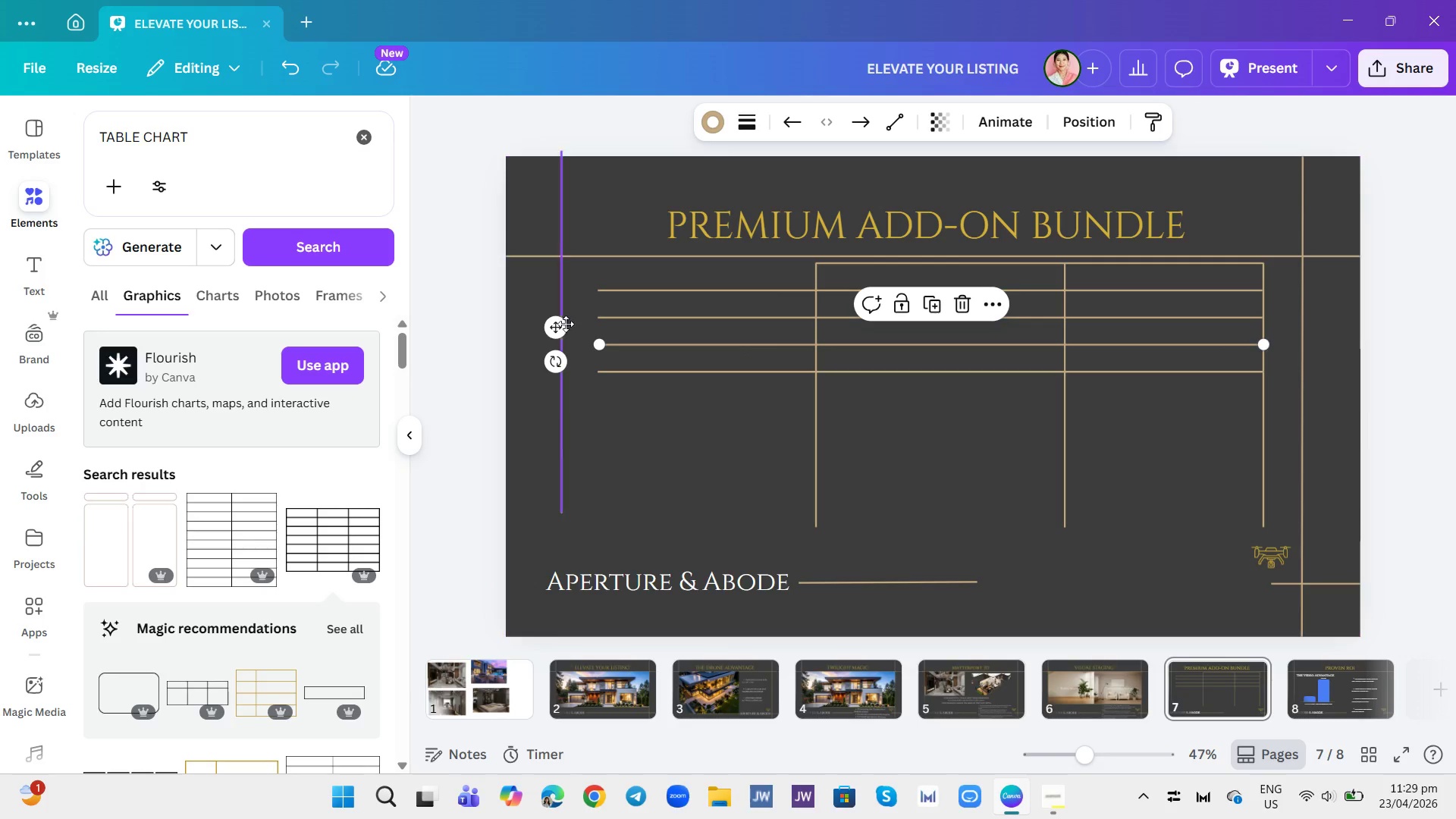 
left_click_drag(start_coordinate=[560, 322], to_coordinate=[555, 322])
 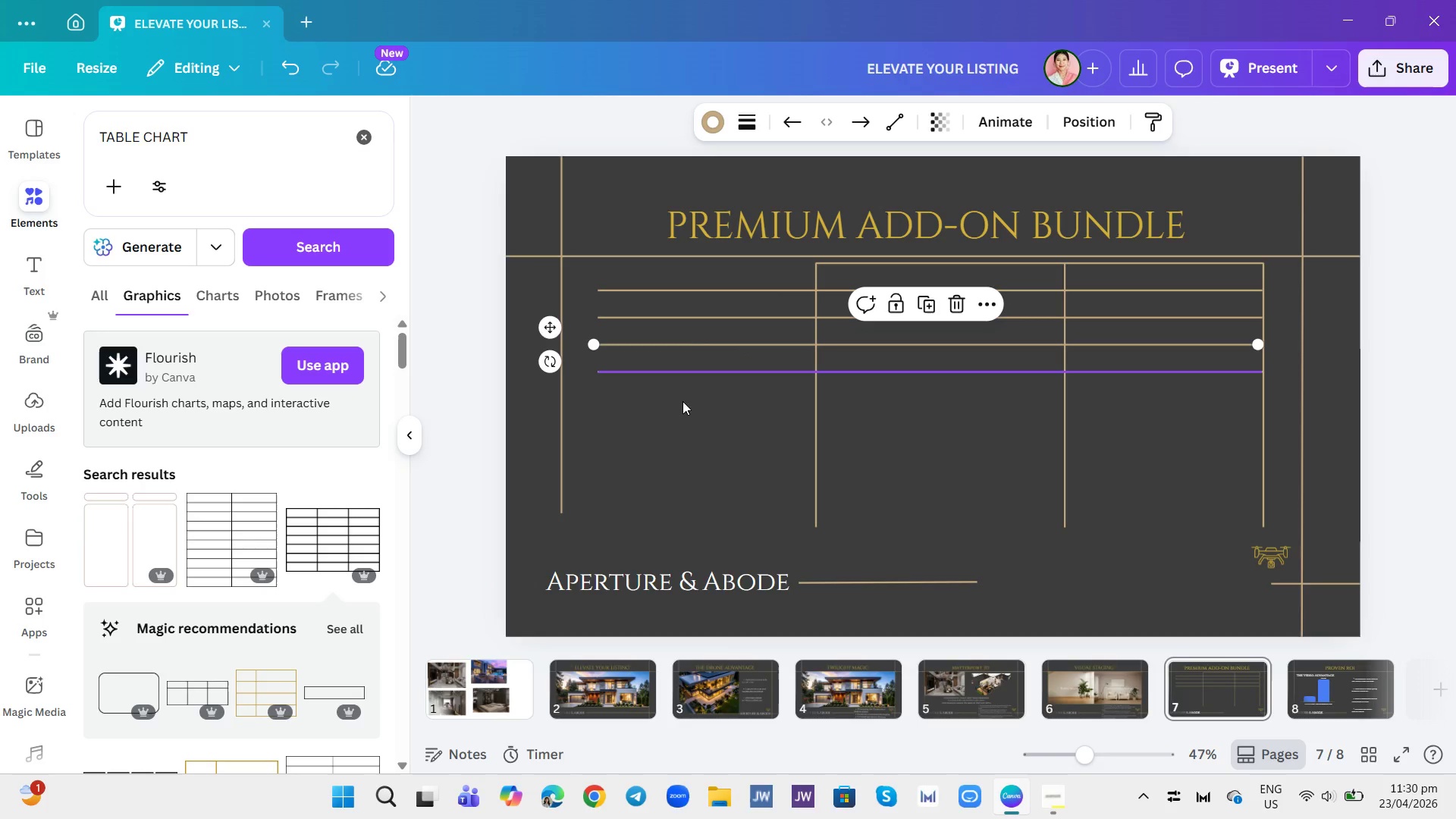 
left_click([716, 434])
 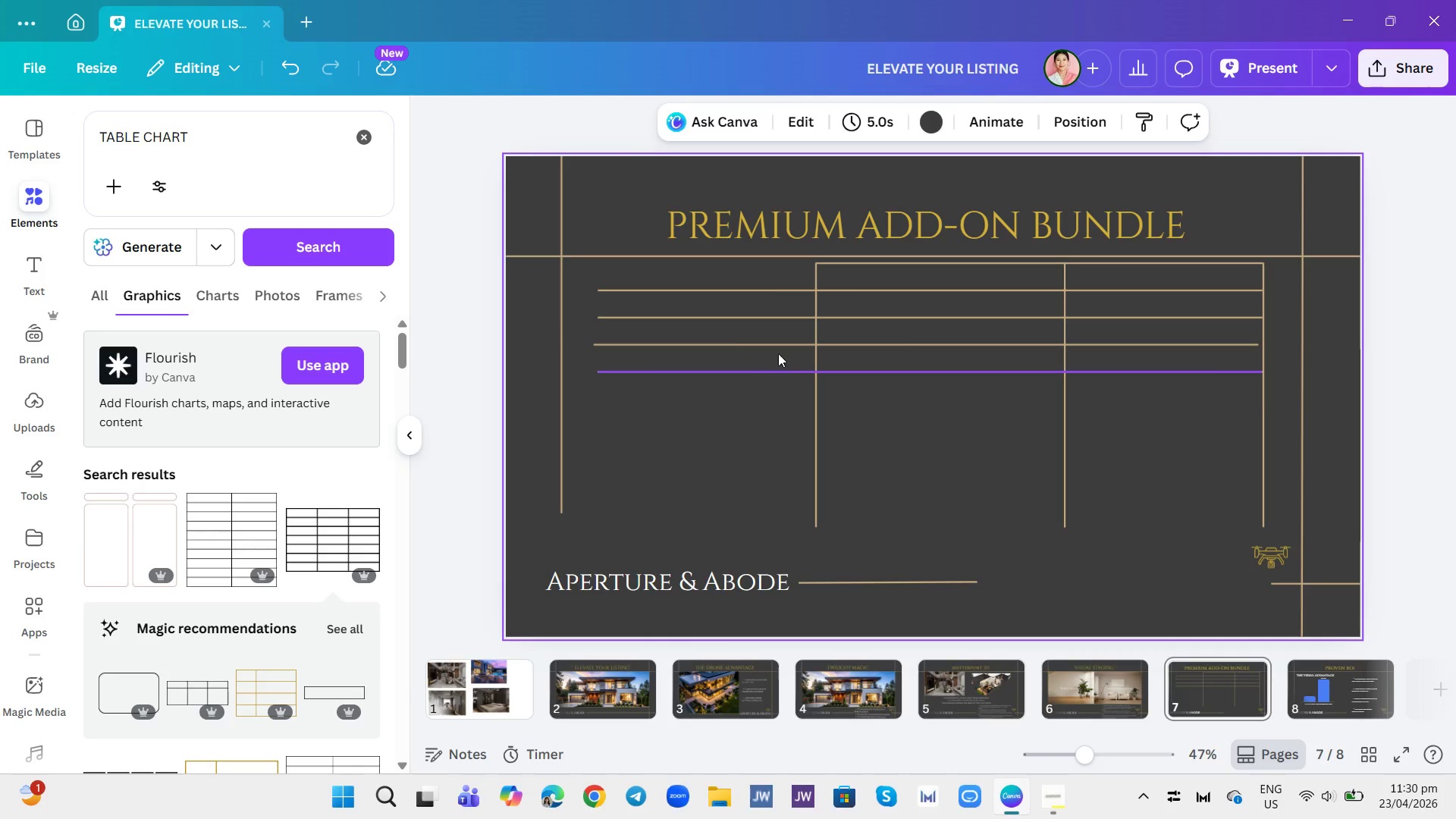 
left_click([780, 347])
 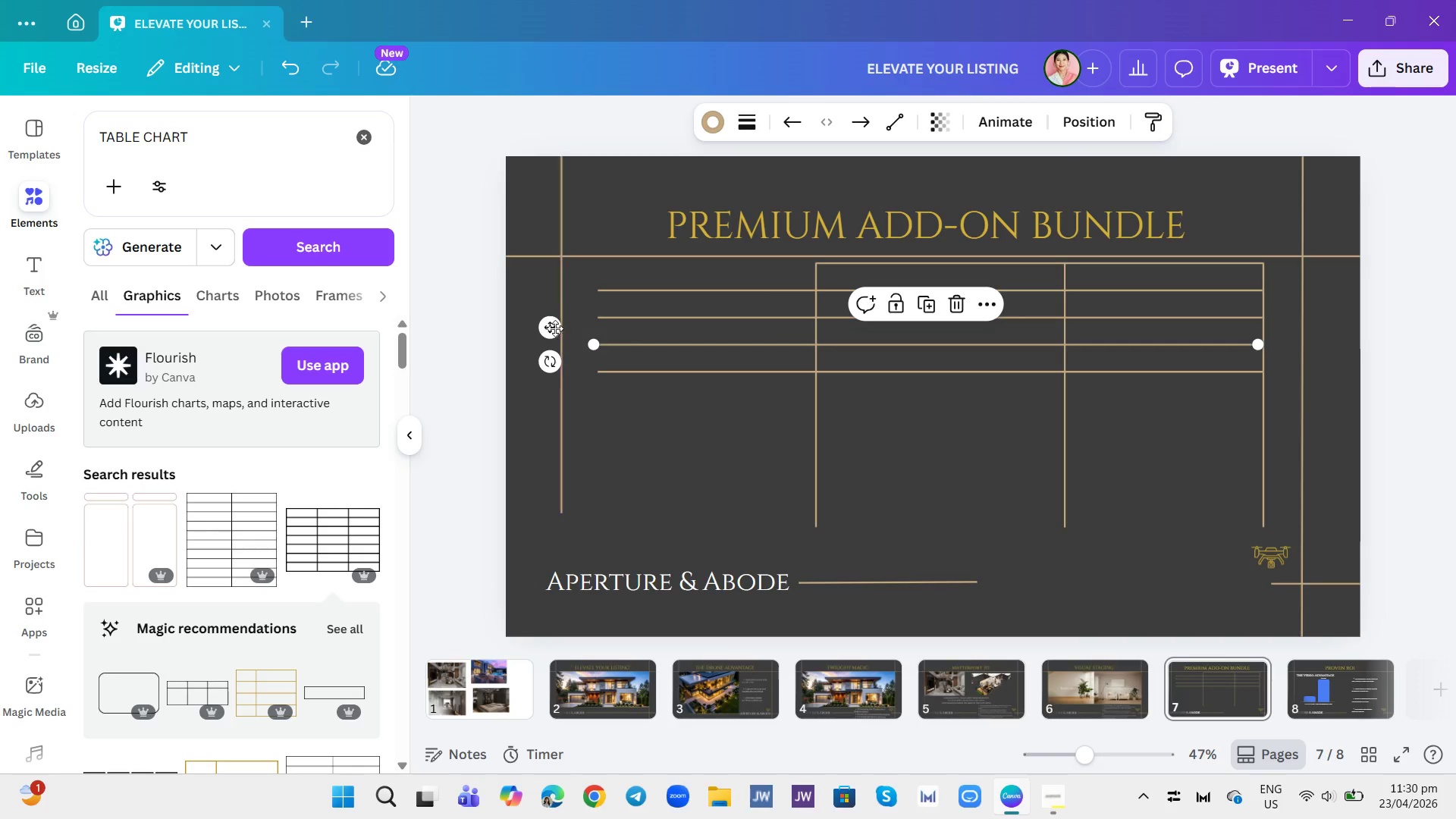 
left_click_drag(start_coordinate=[551, 328], to_coordinate=[557, 330])
 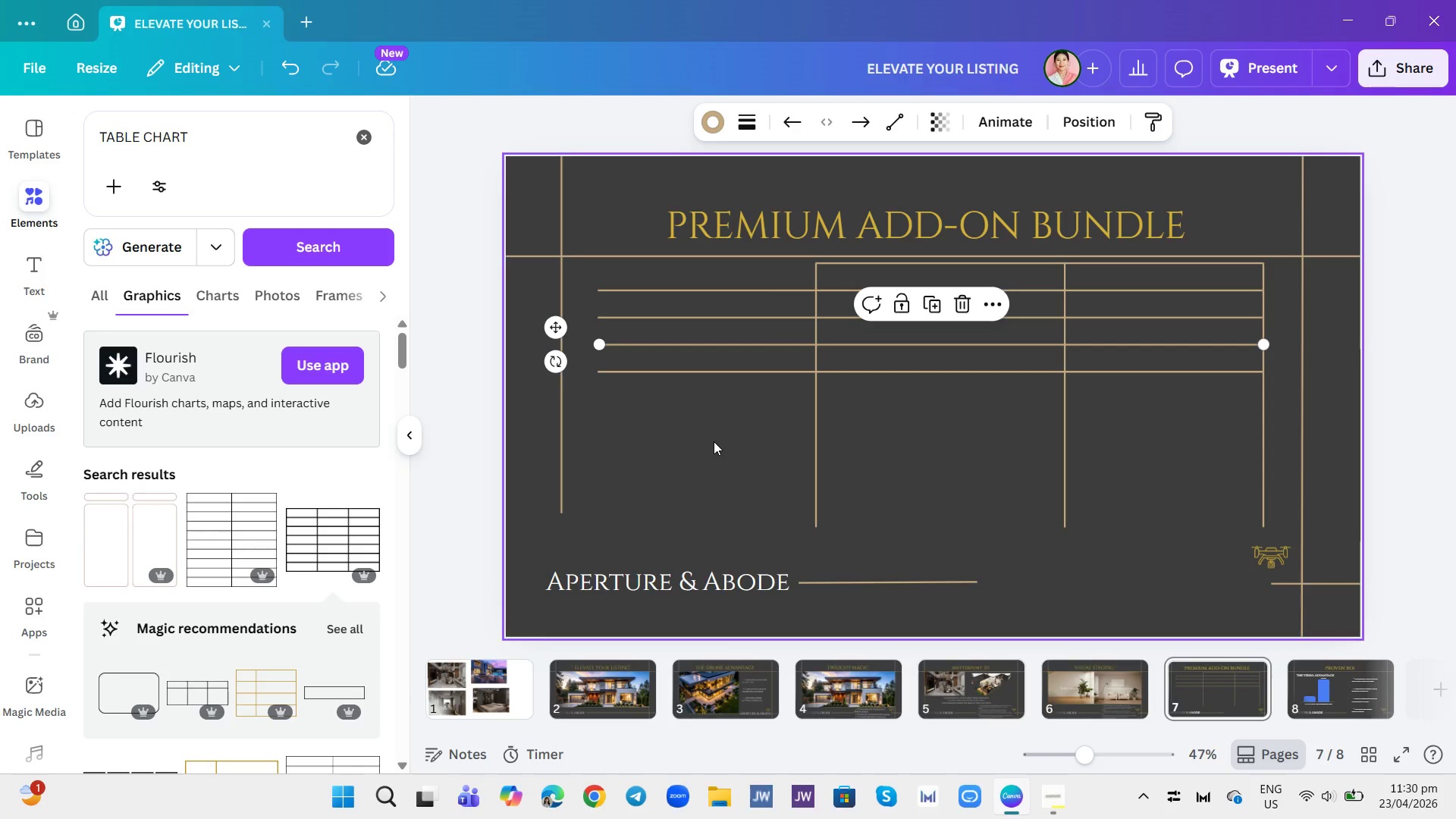 
left_click([714, 441])
 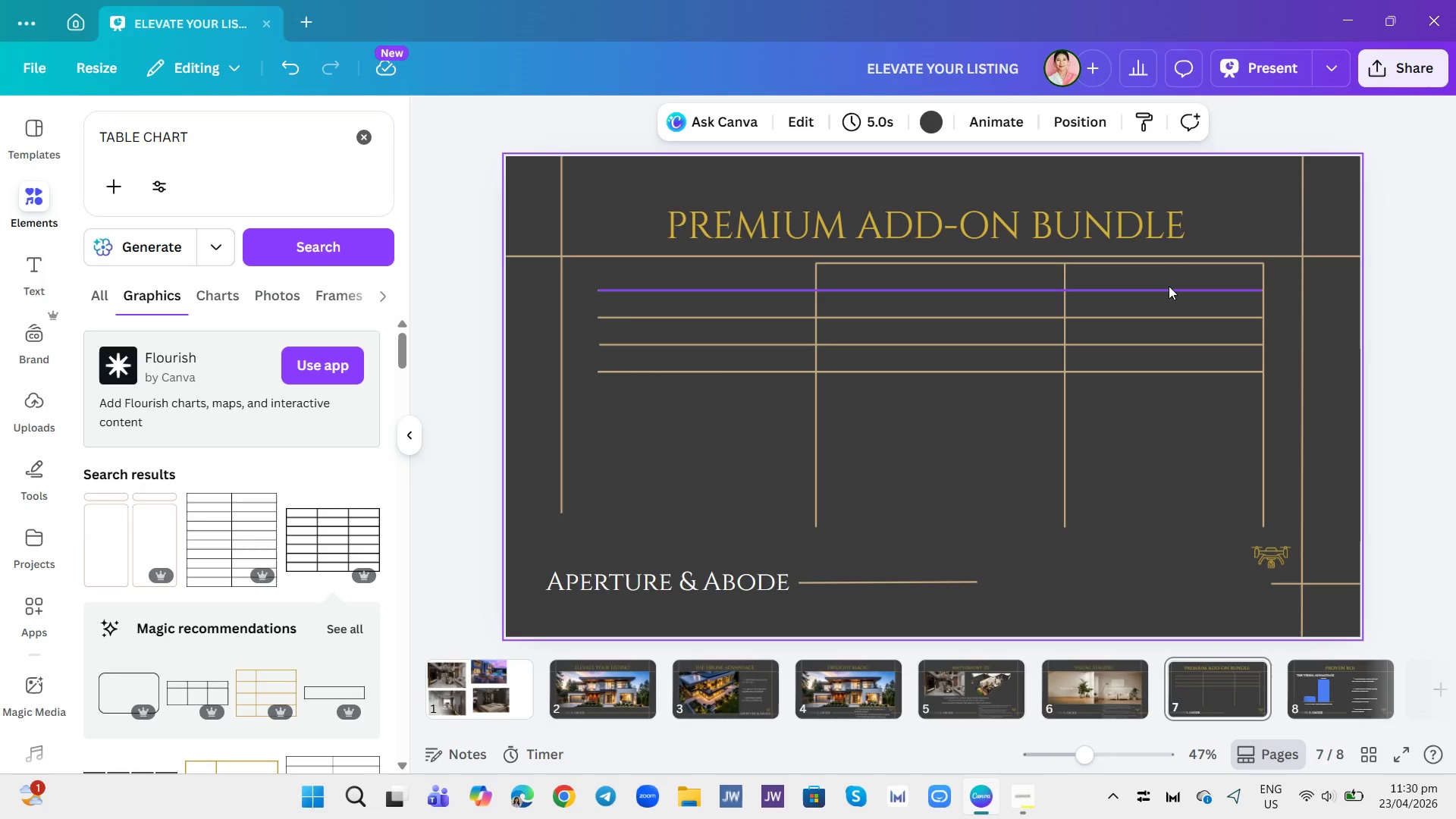 
wait(17.44)
 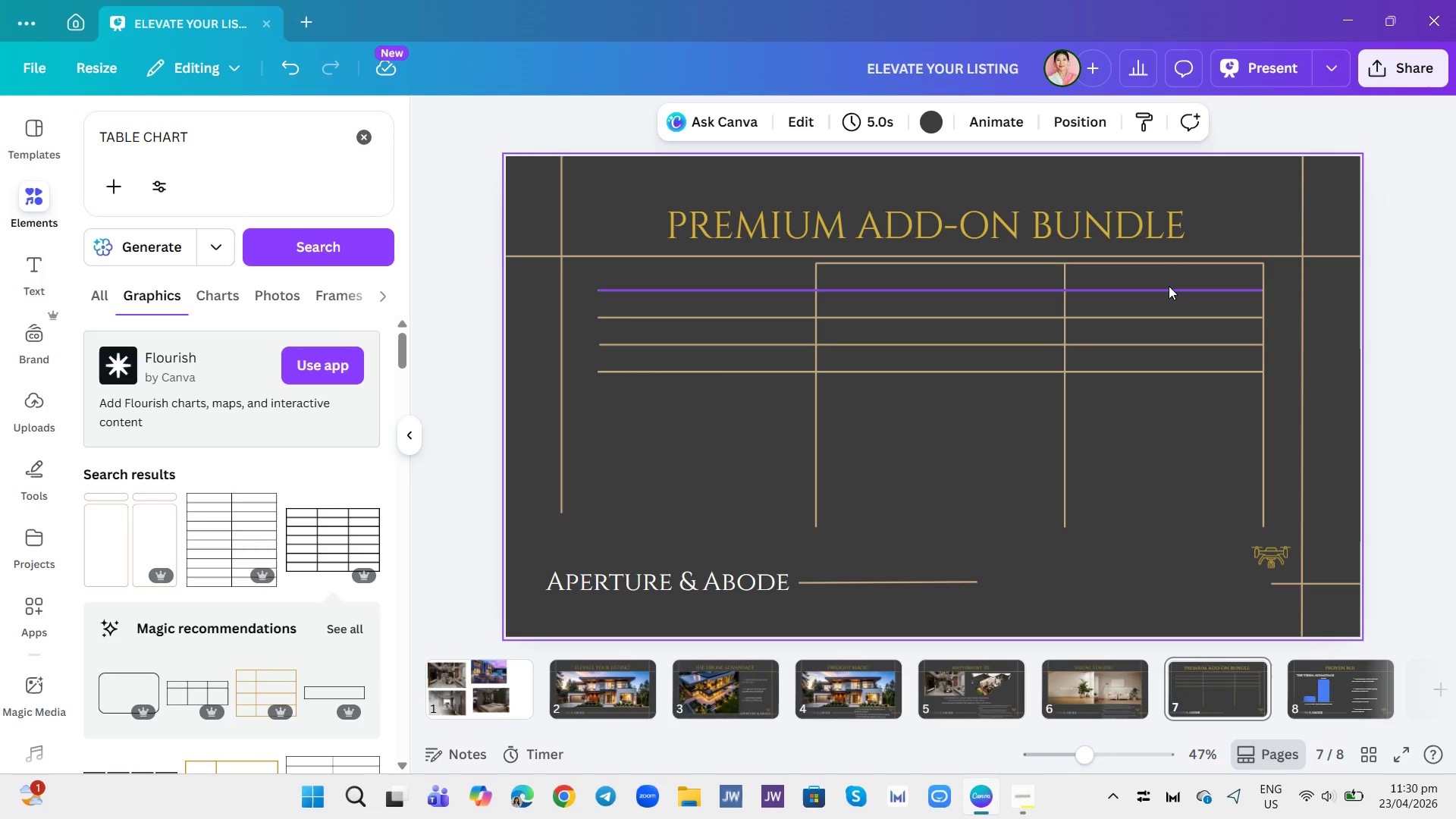 
left_click([827, 372])
 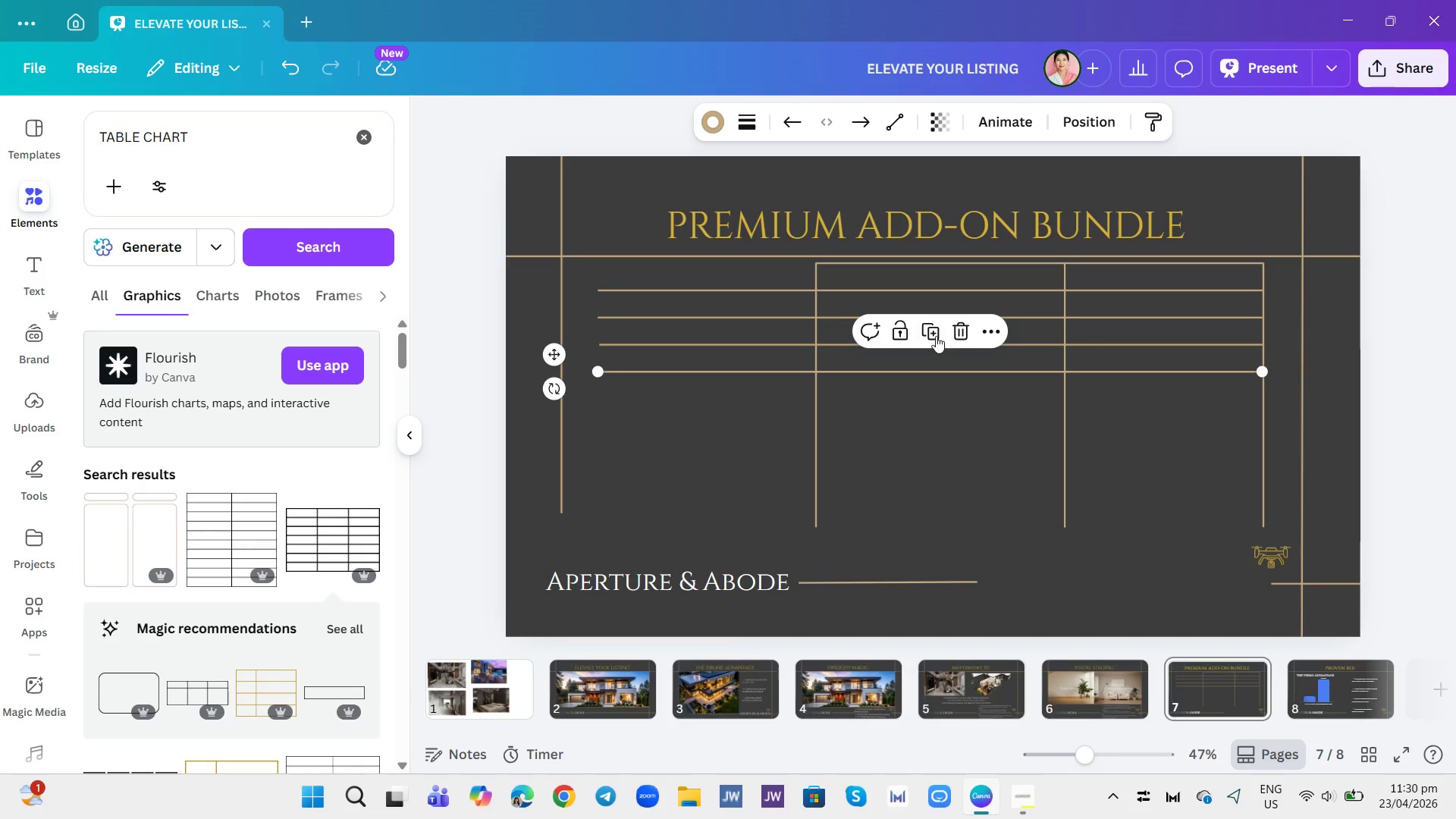 
left_click([932, 334])
 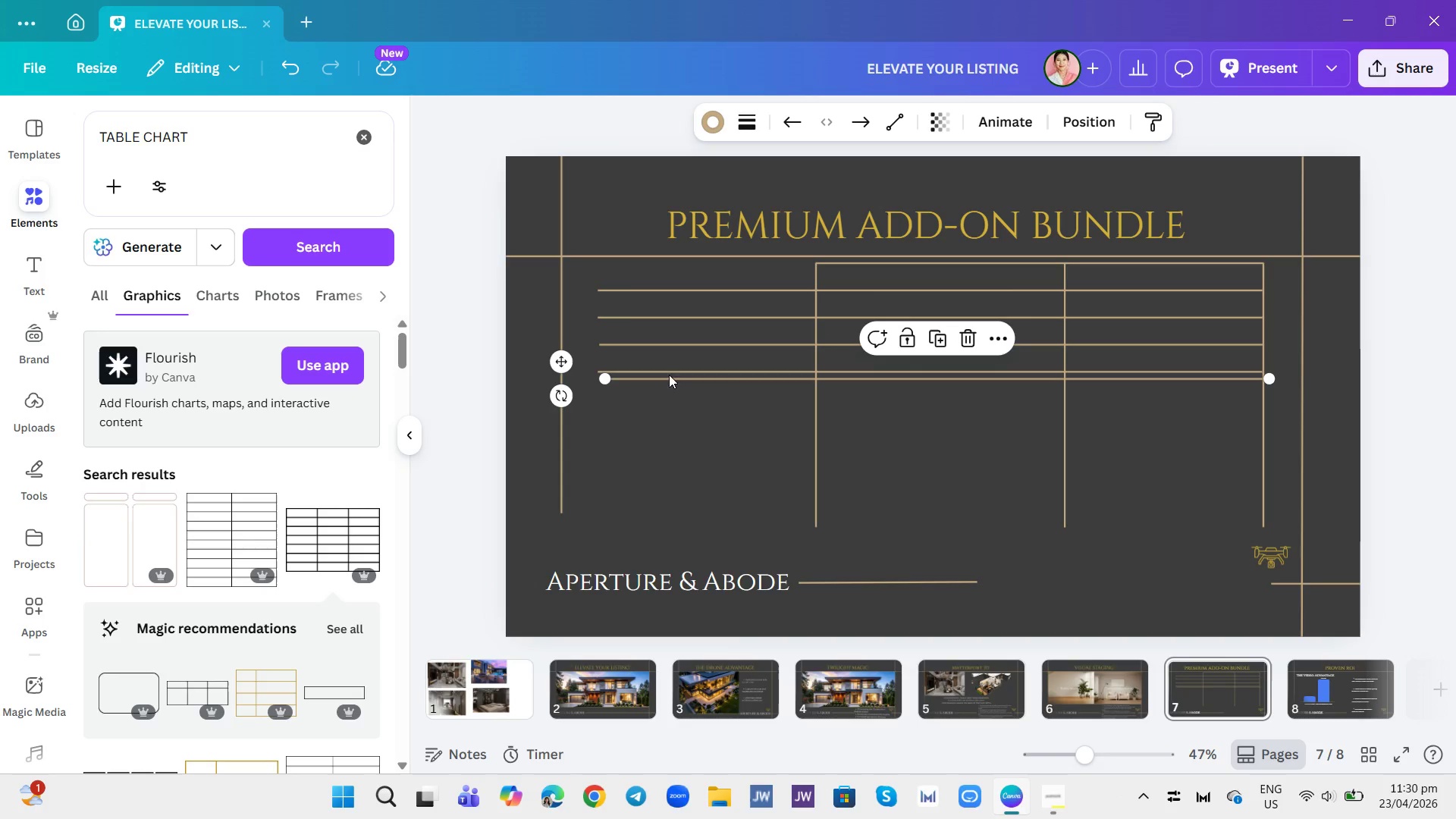 
left_click_drag(start_coordinate=[669, 381], to_coordinate=[661, 394])
 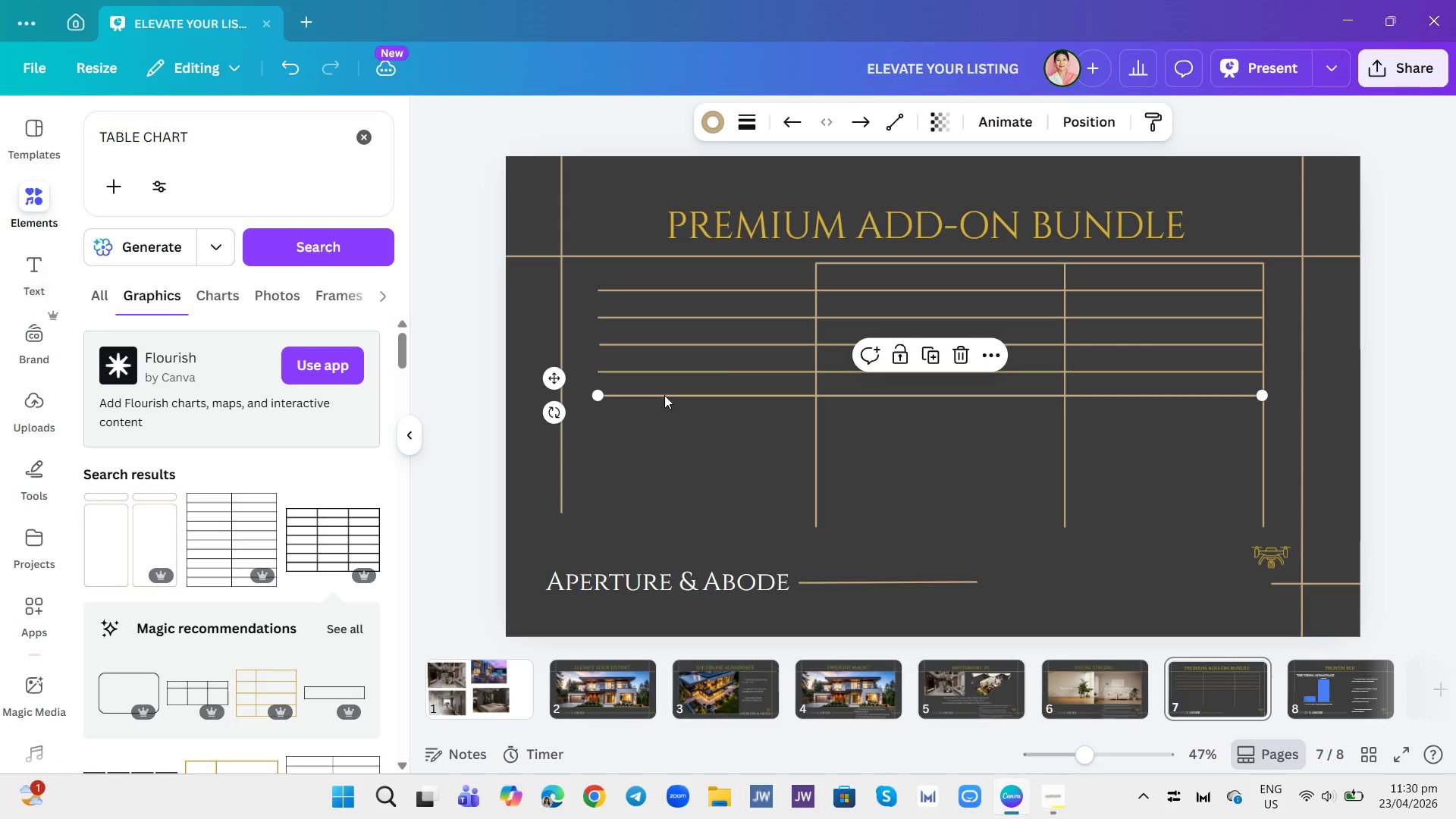 
double_click([664, 395])
 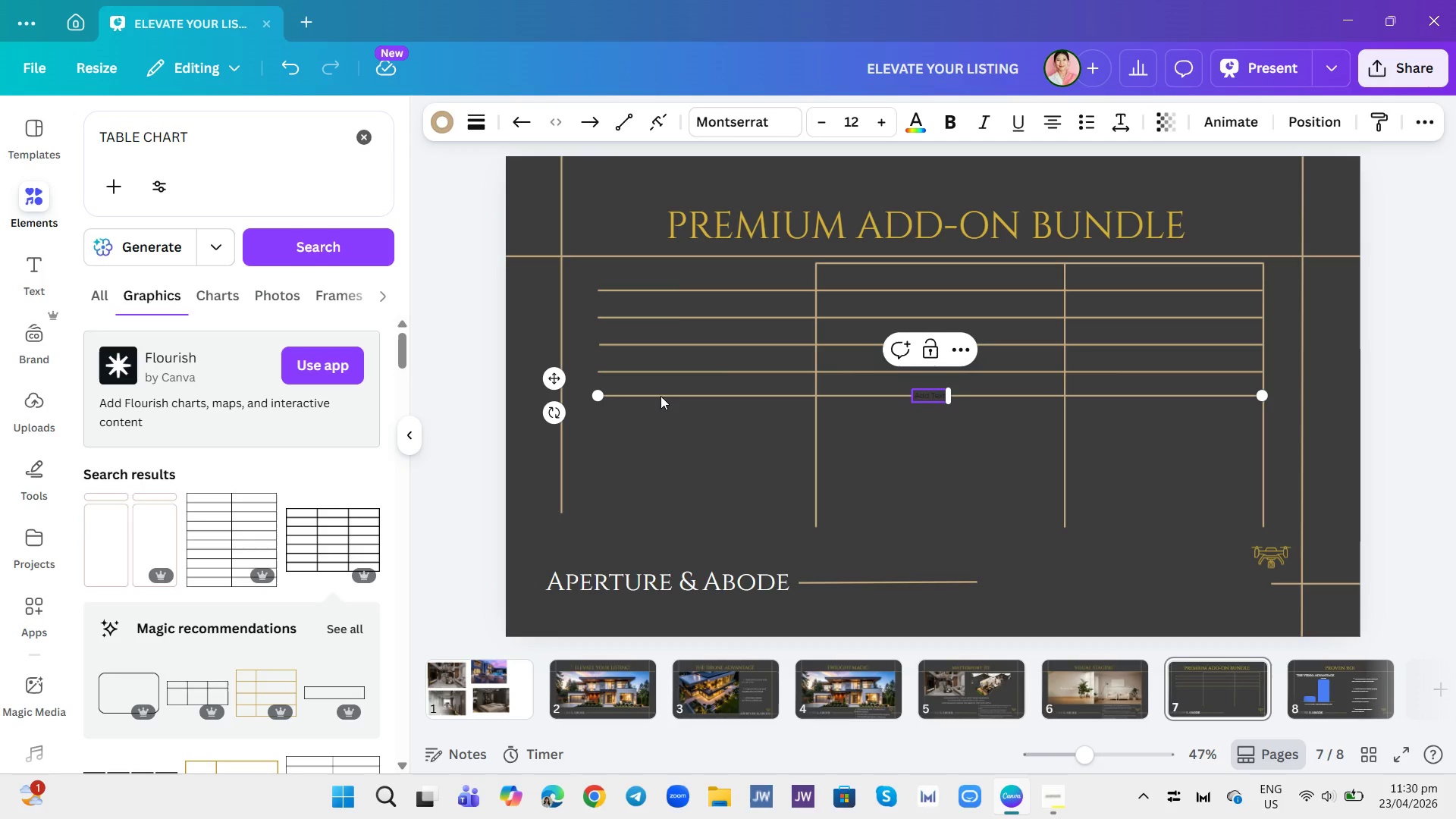 
left_click([782, 464])
 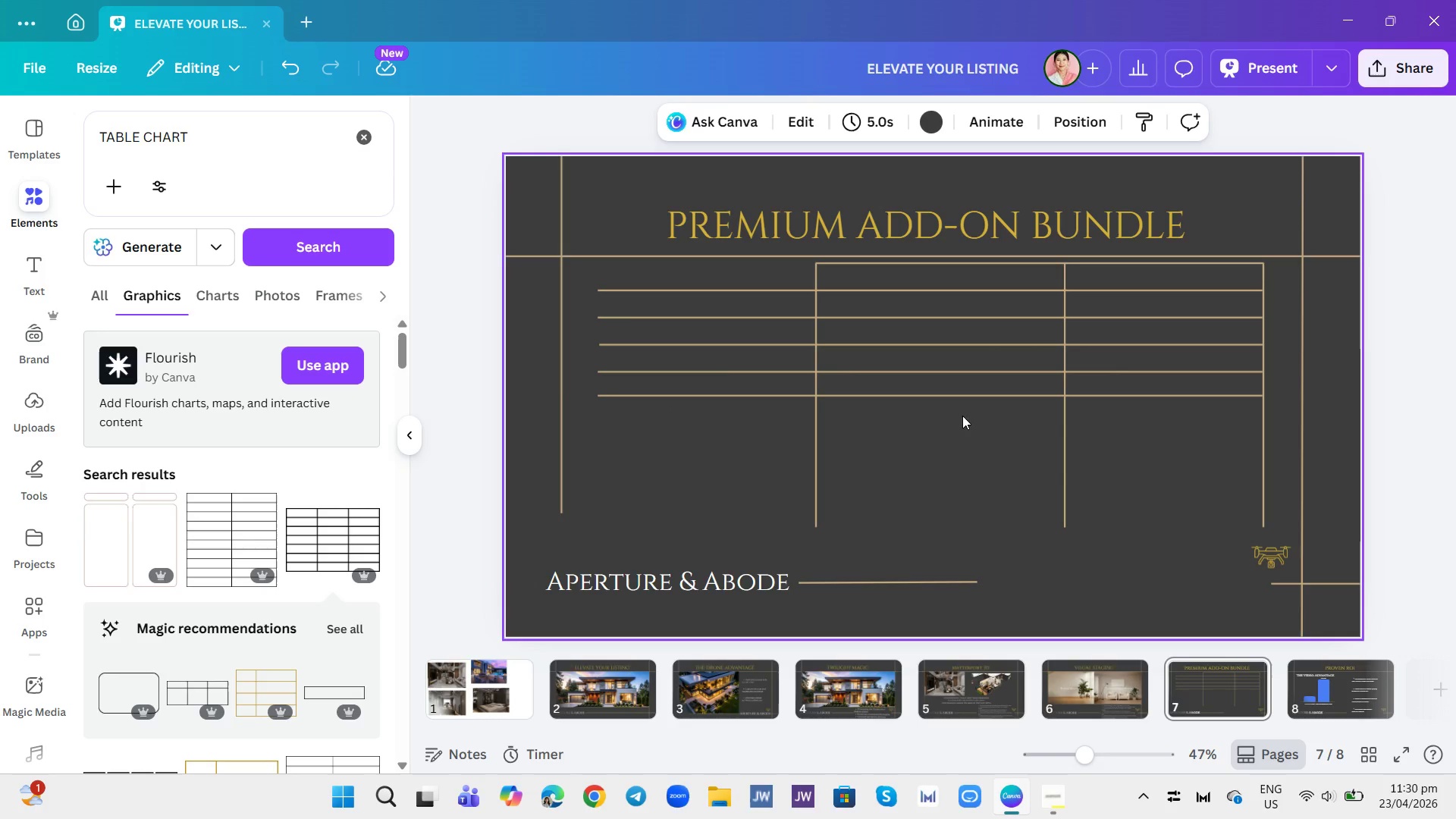 
left_click([962, 458])
 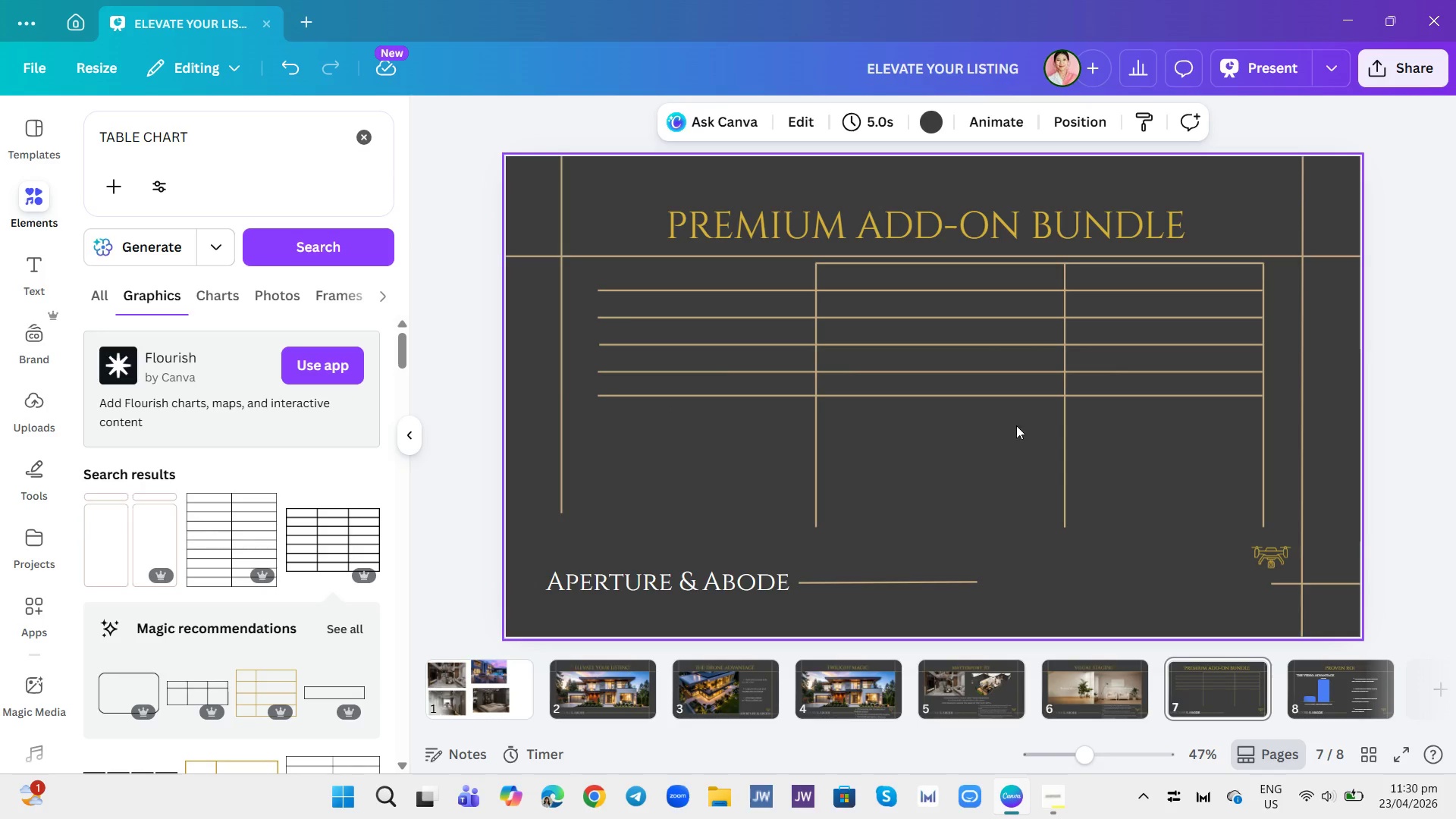 
left_click([1016, 397])
 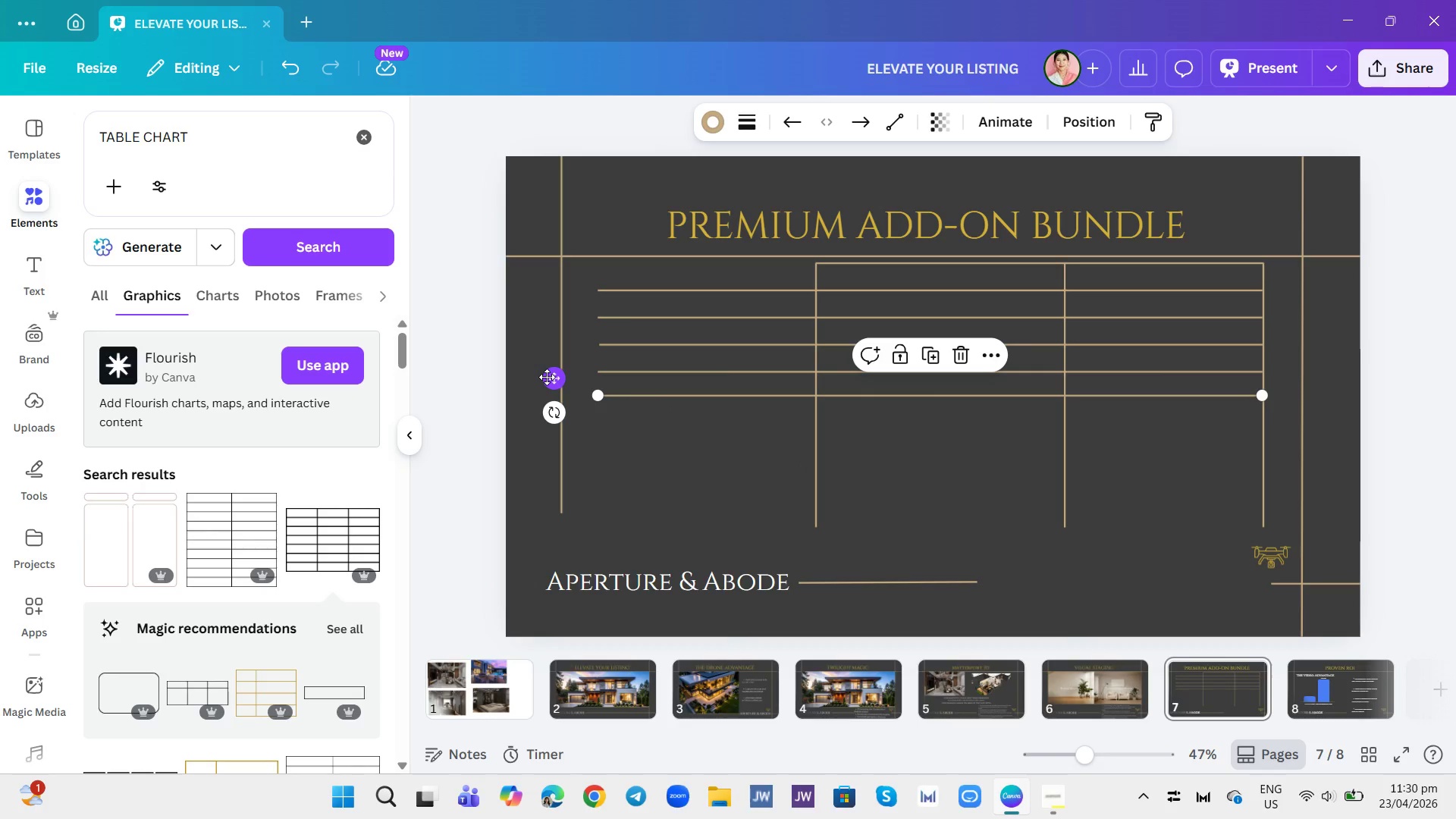 
left_click_drag(start_coordinate=[550, 378], to_coordinate=[550, 384])
 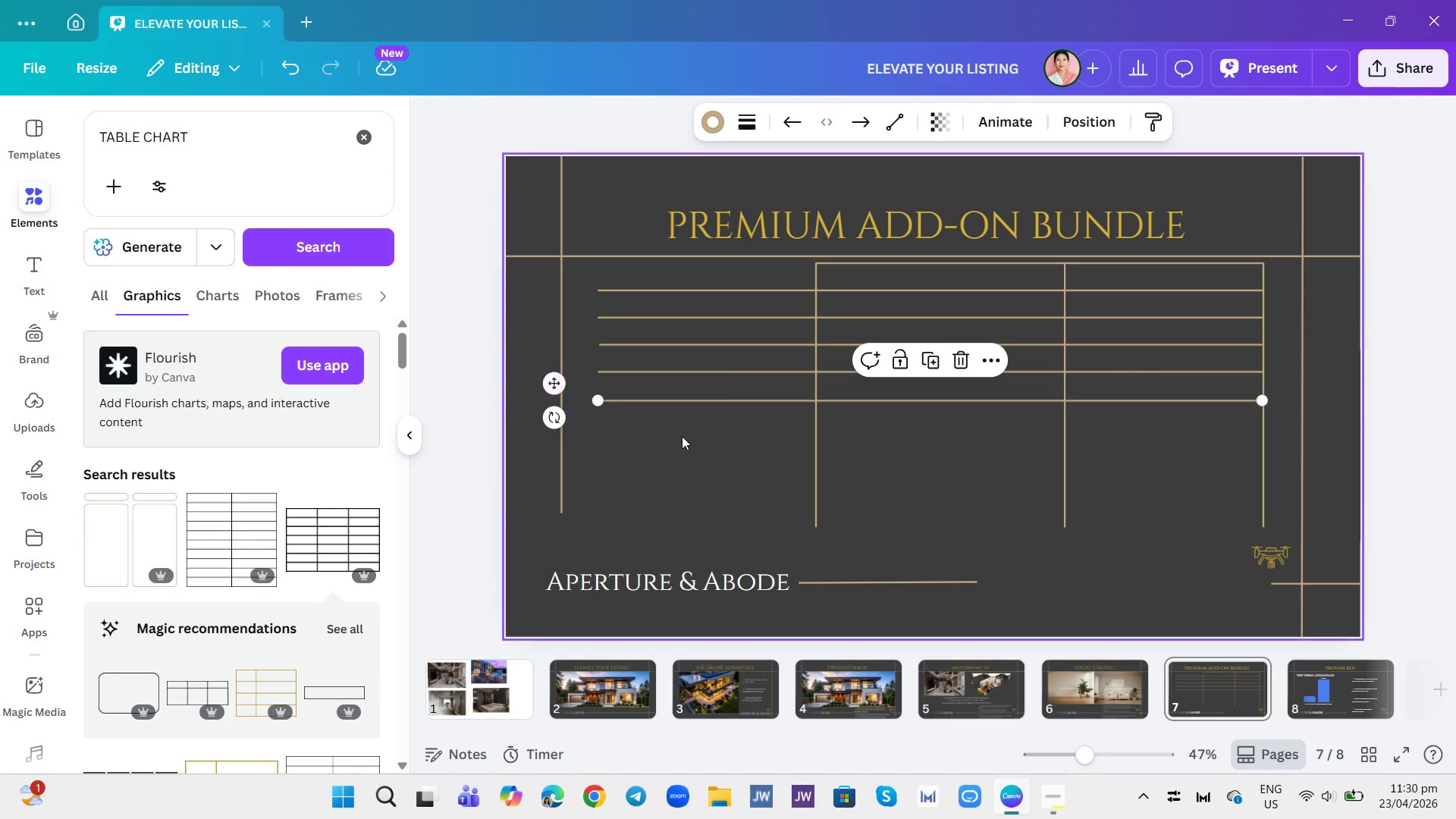 
left_click([682, 436])
 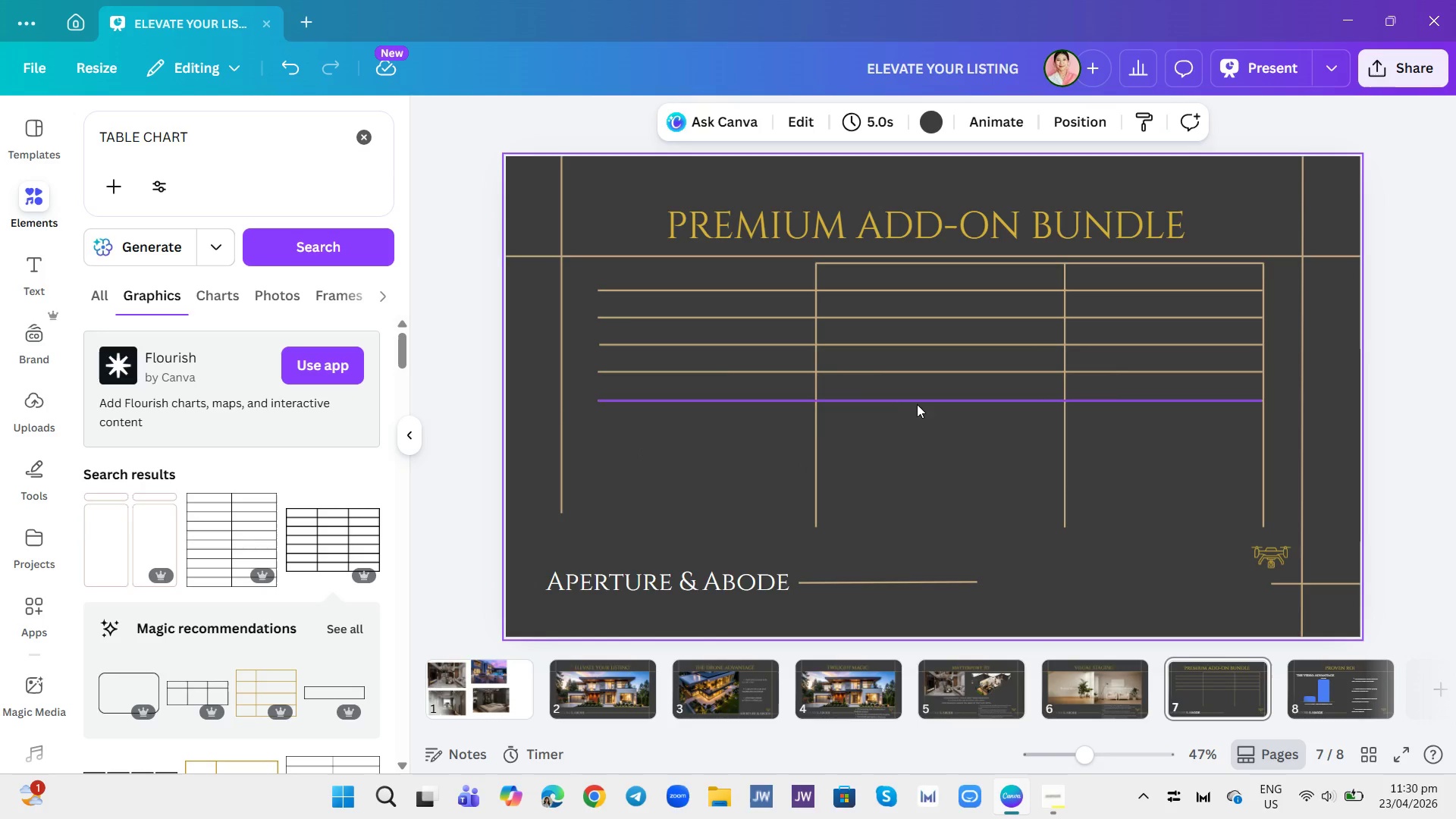 
left_click([927, 397])
 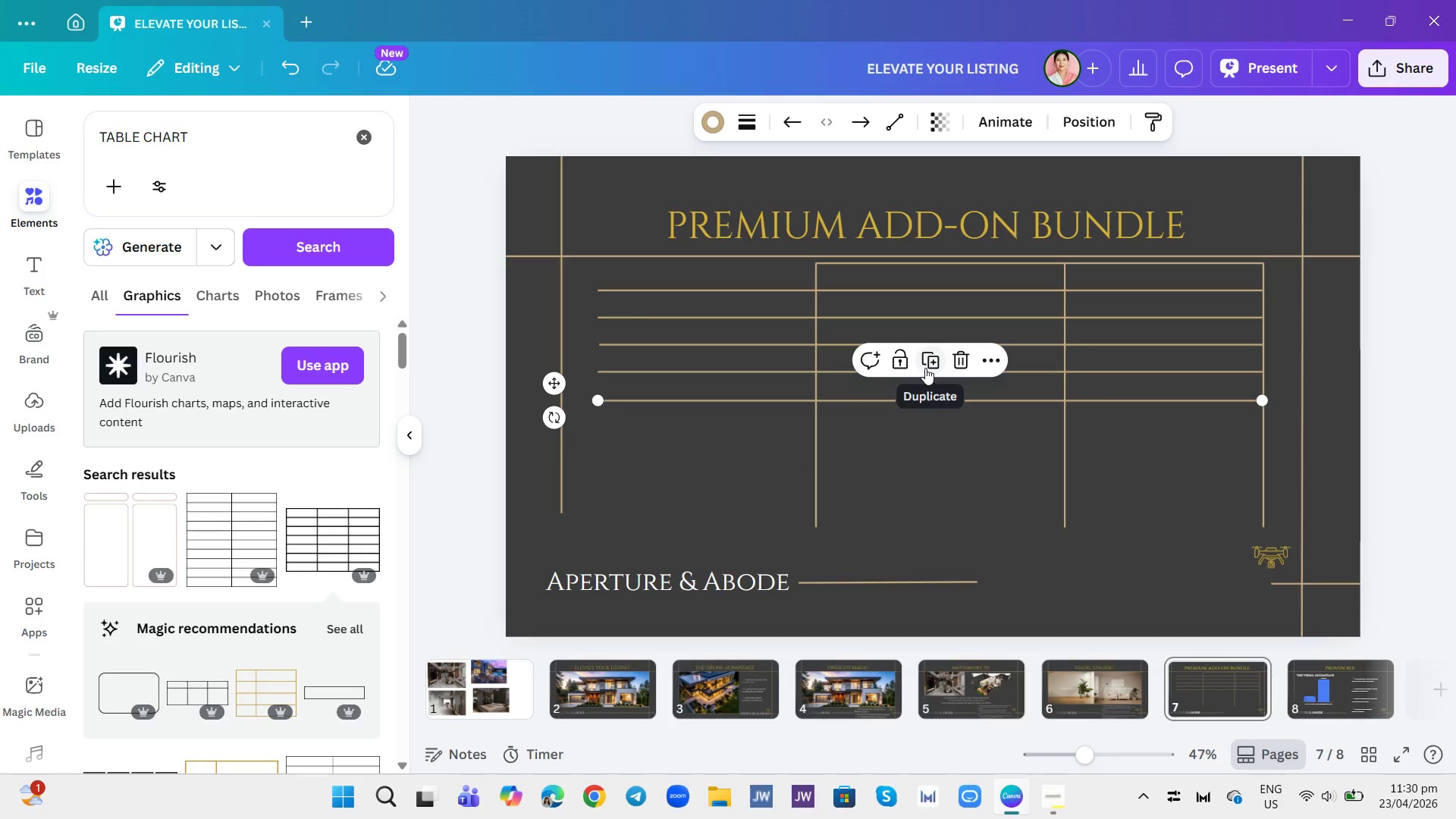 
left_click([925, 368])
 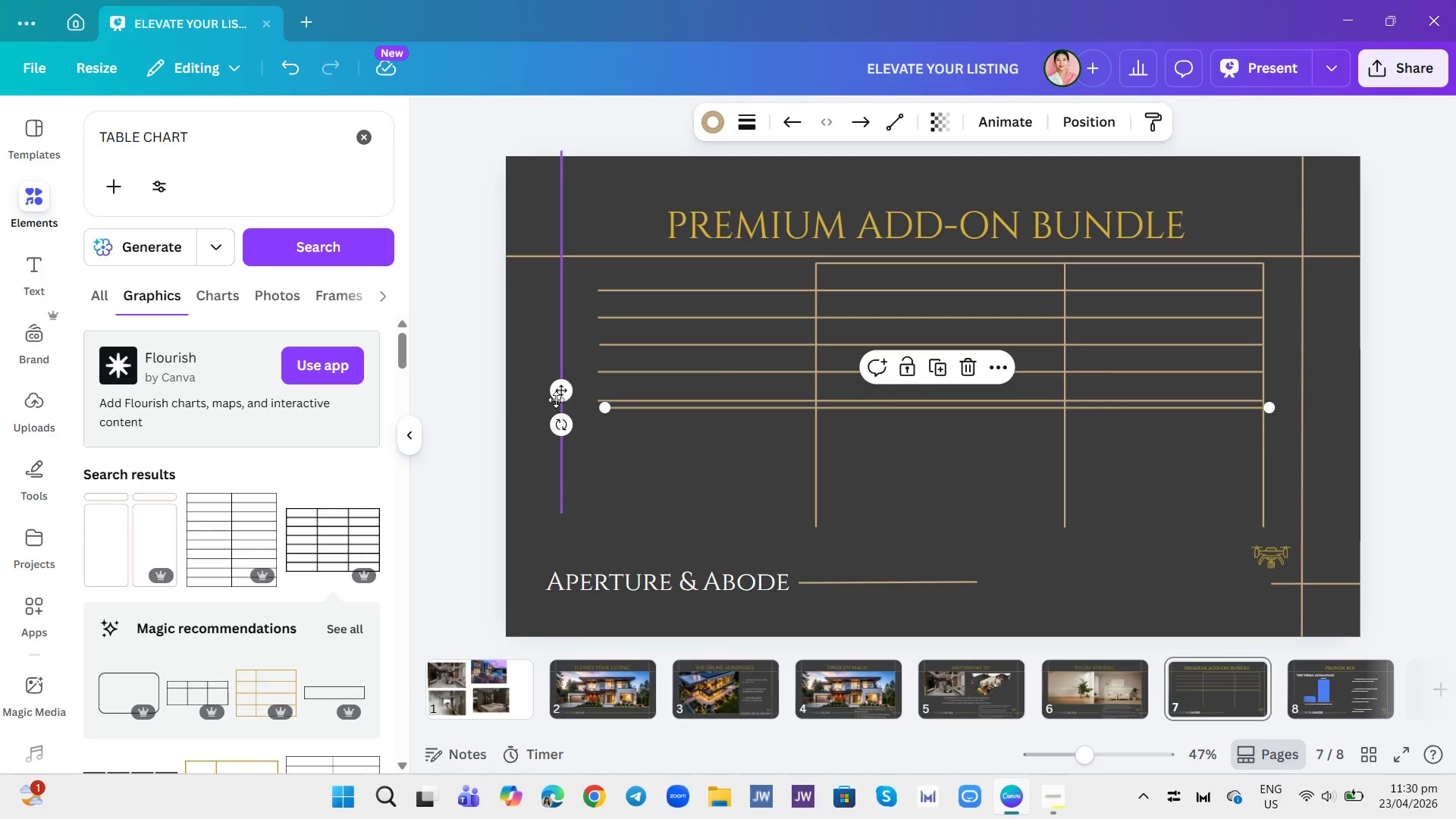 
left_click_drag(start_coordinate=[556, 391], to_coordinate=[549, 407])
 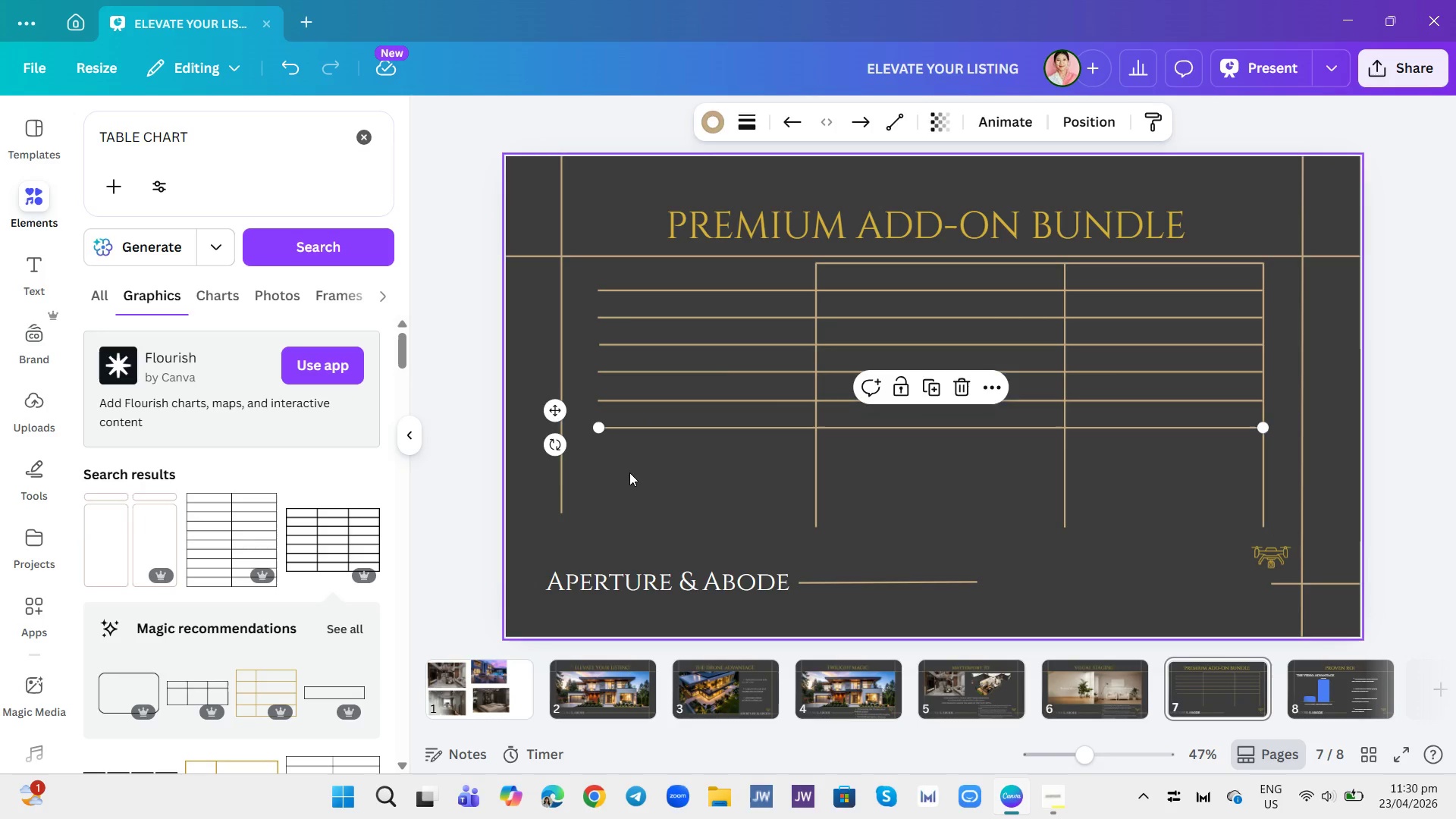 
left_click([629, 472])
 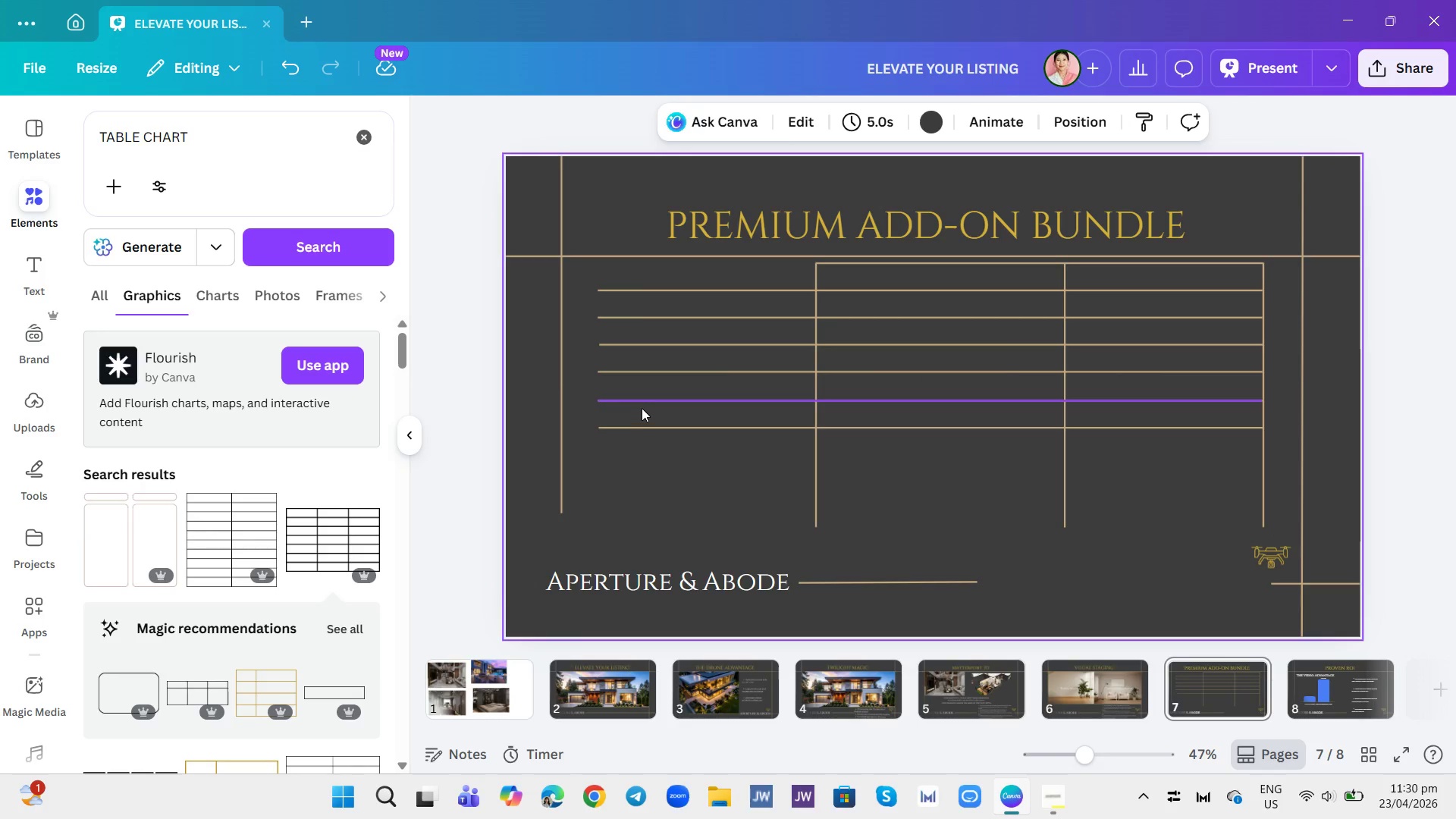 
left_click([642, 408])
 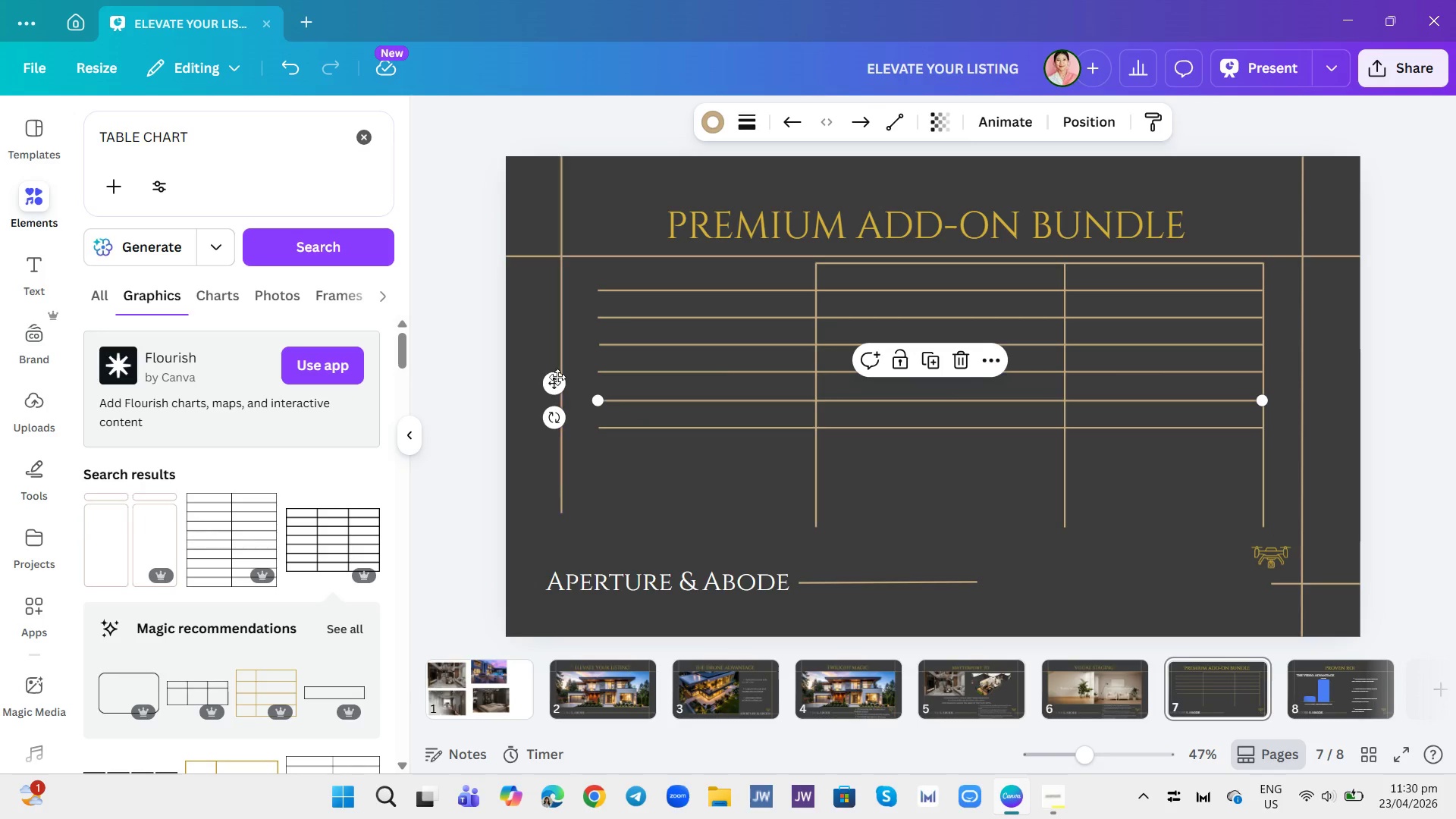 
left_click([557, 377])
 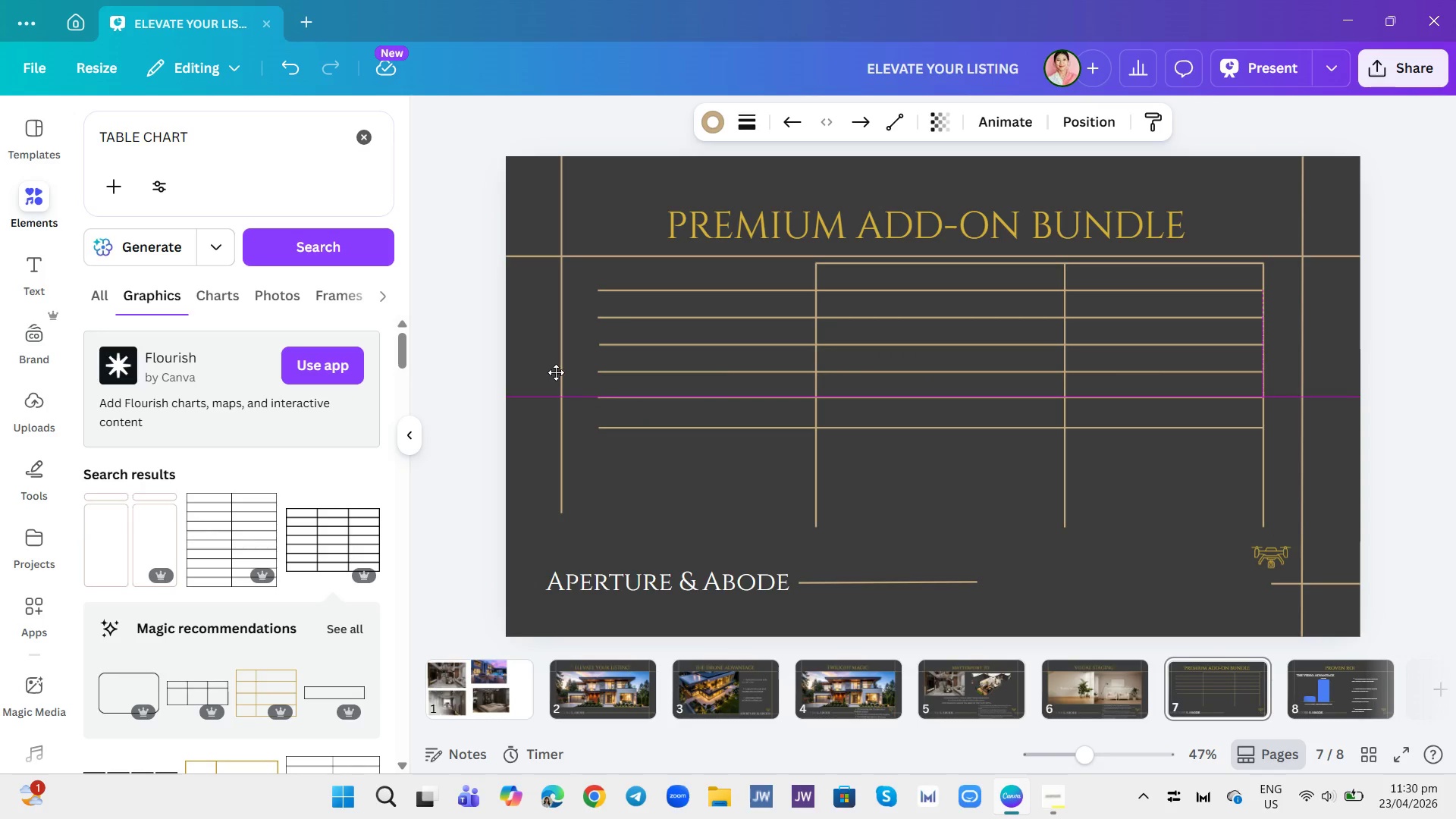 
left_click([654, 529])
 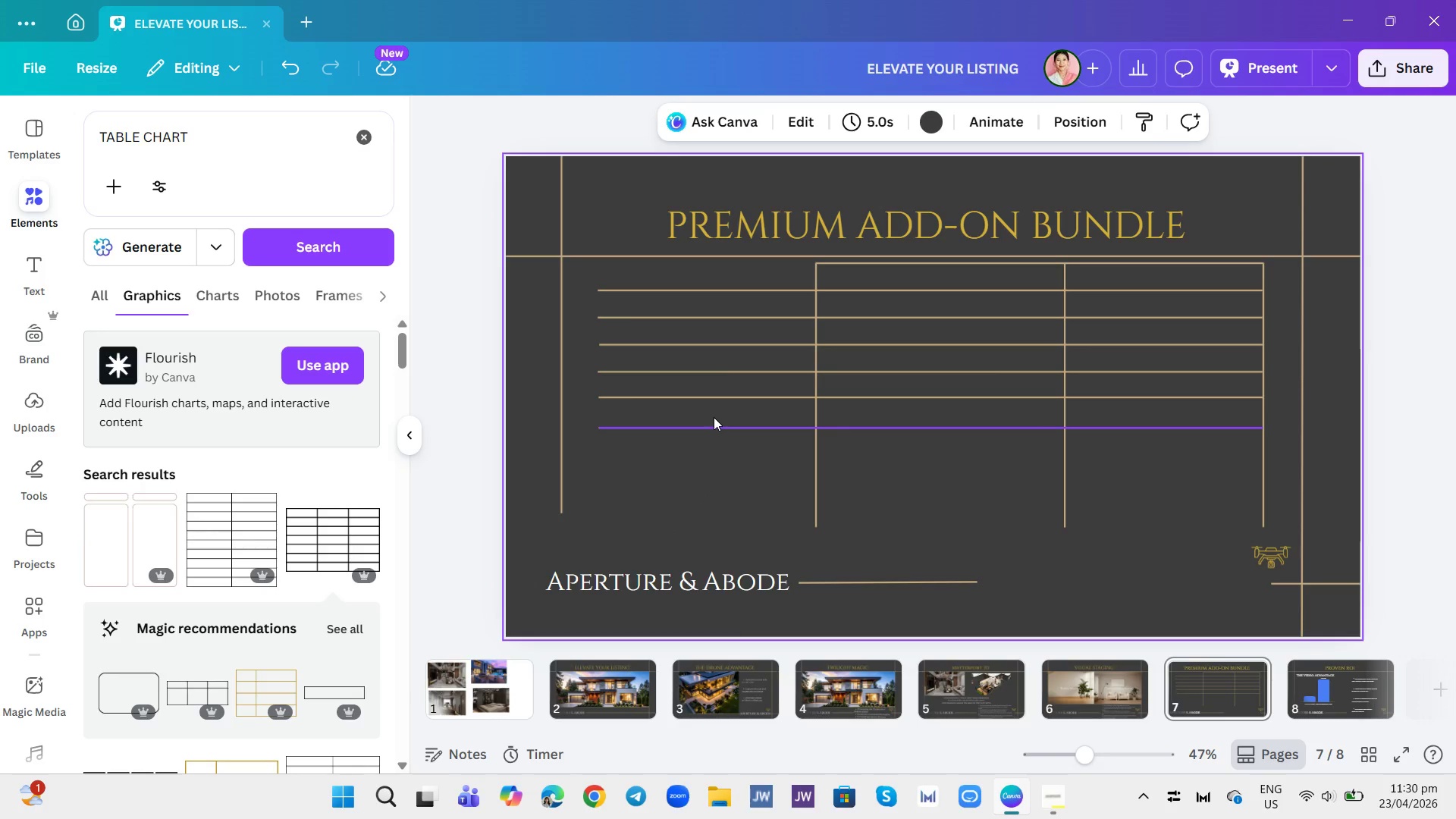 
left_click([714, 417])
 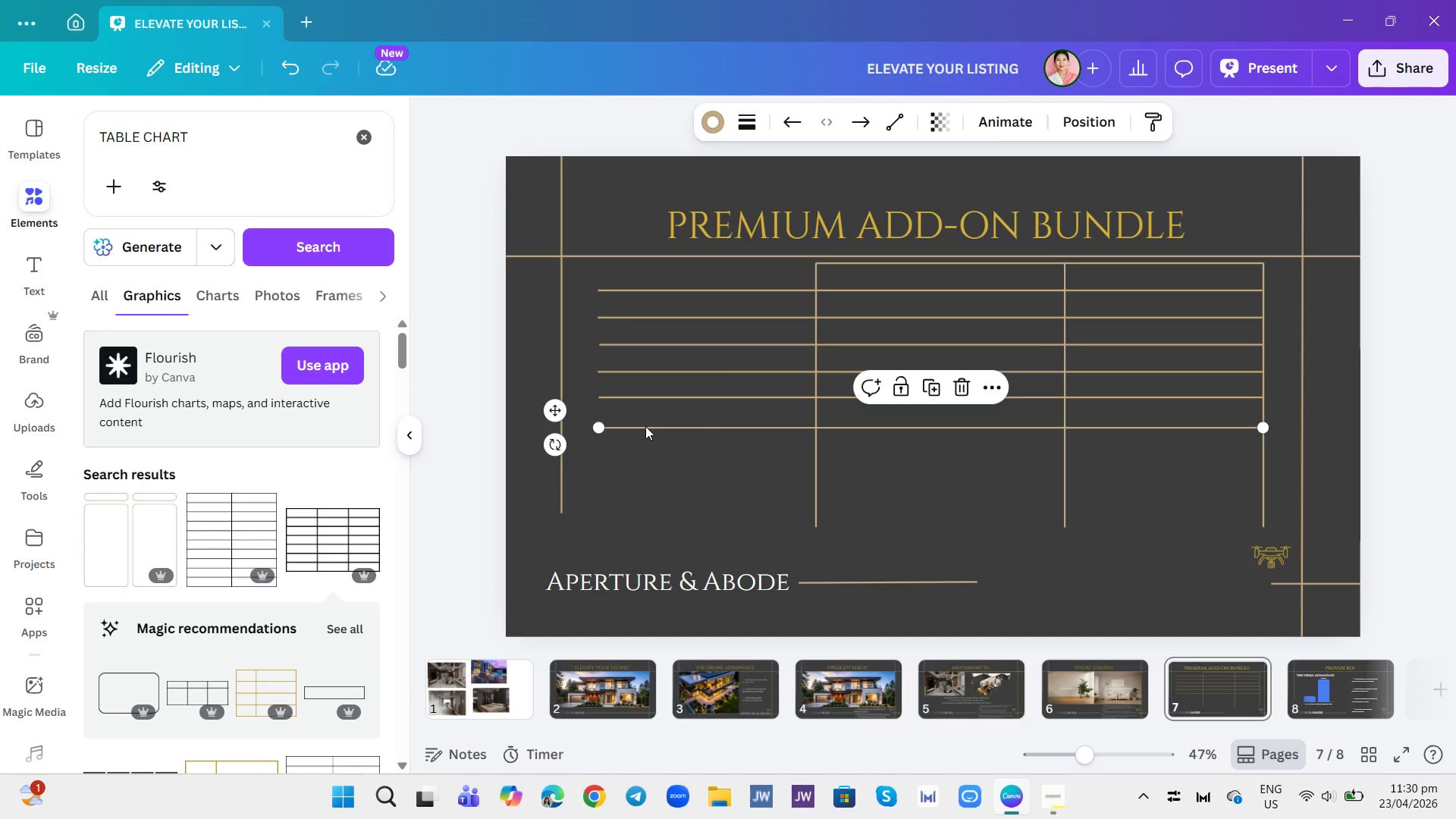 
left_click([645, 426])
 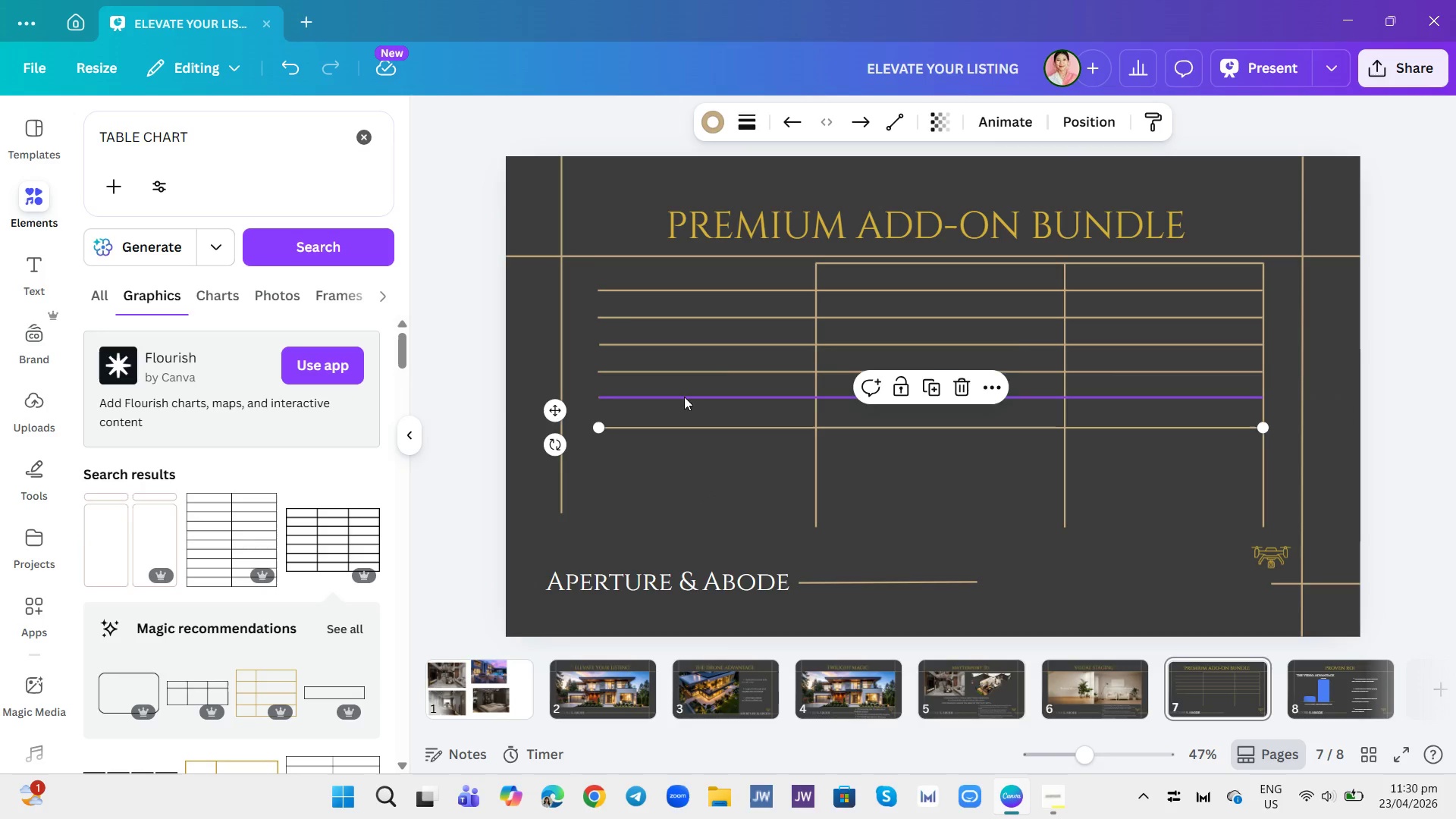 
left_click([684, 397])
 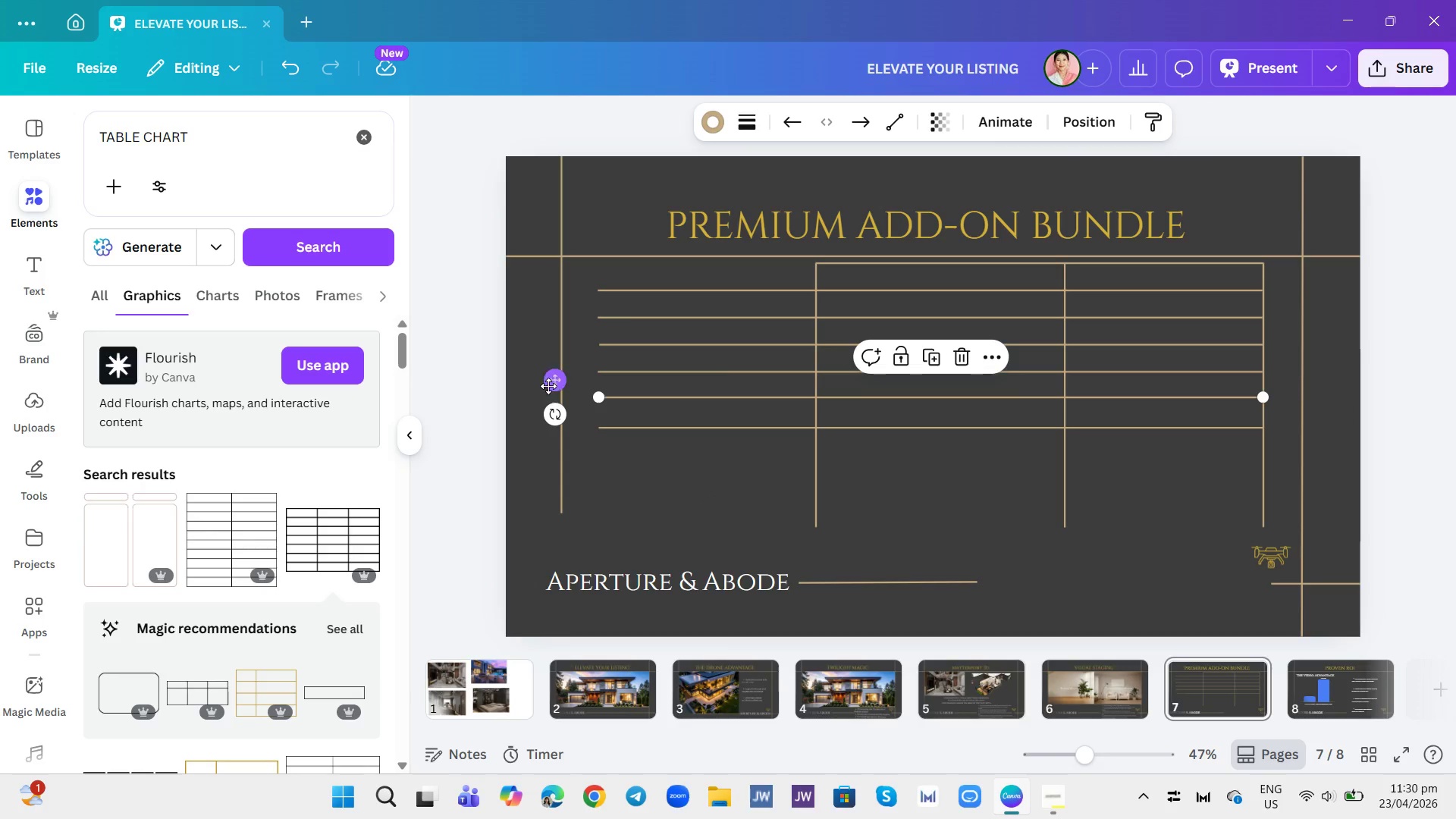 
left_click_drag(start_coordinate=[548, 386], to_coordinate=[548, 394])
 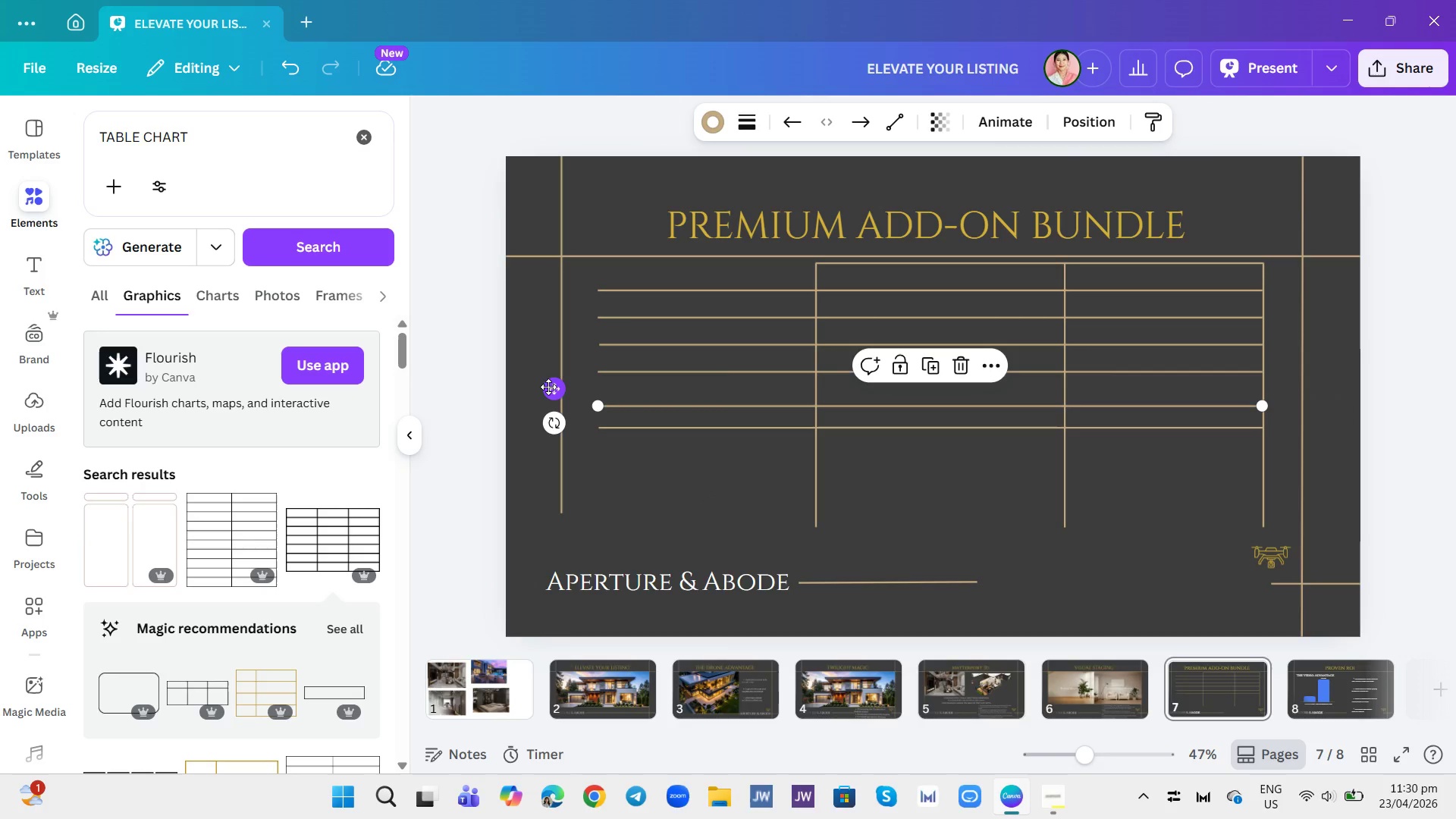 
left_click_drag(start_coordinate=[548, 387], to_coordinate=[548, 380])
 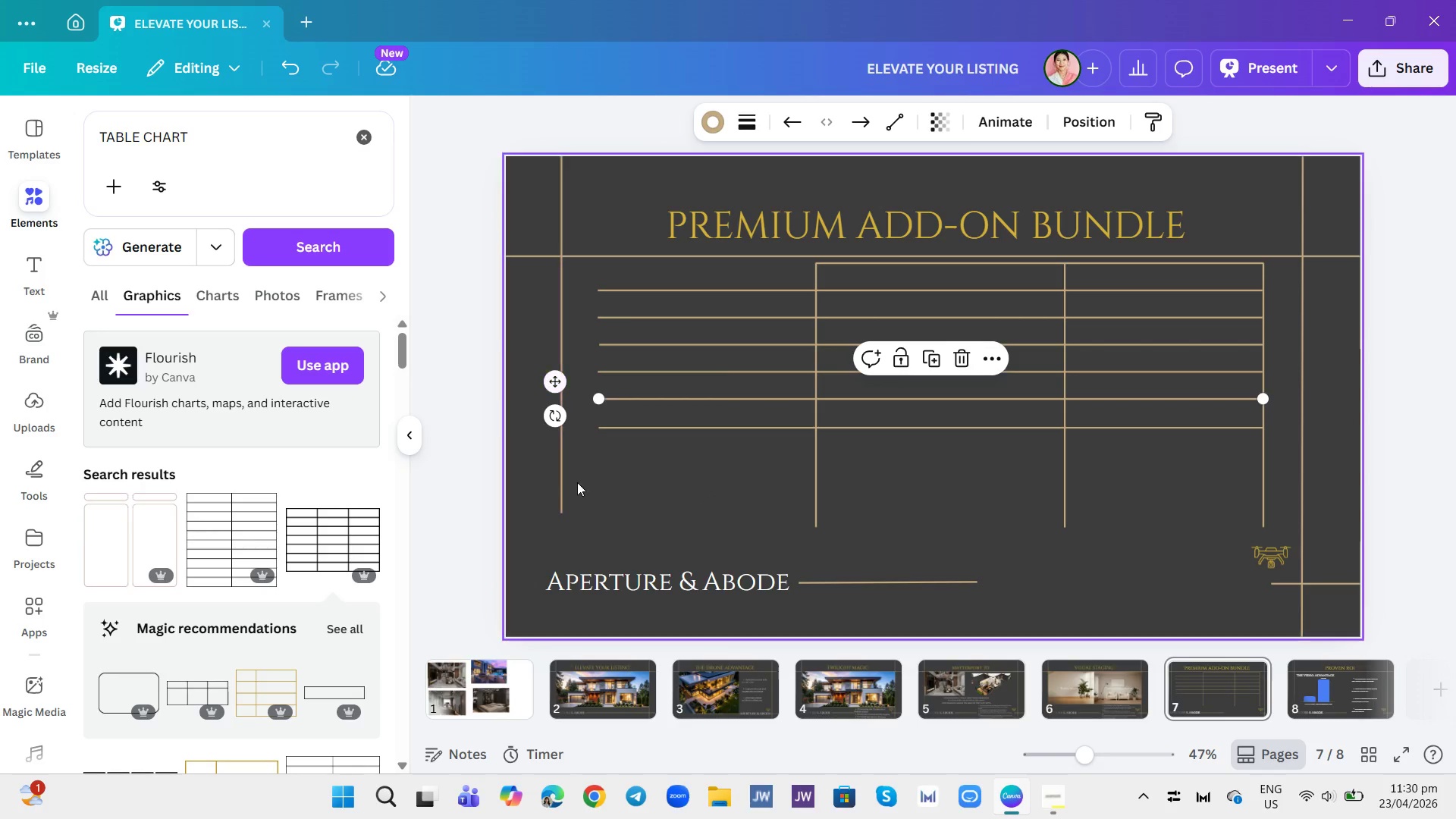 
left_click([577, 482])
 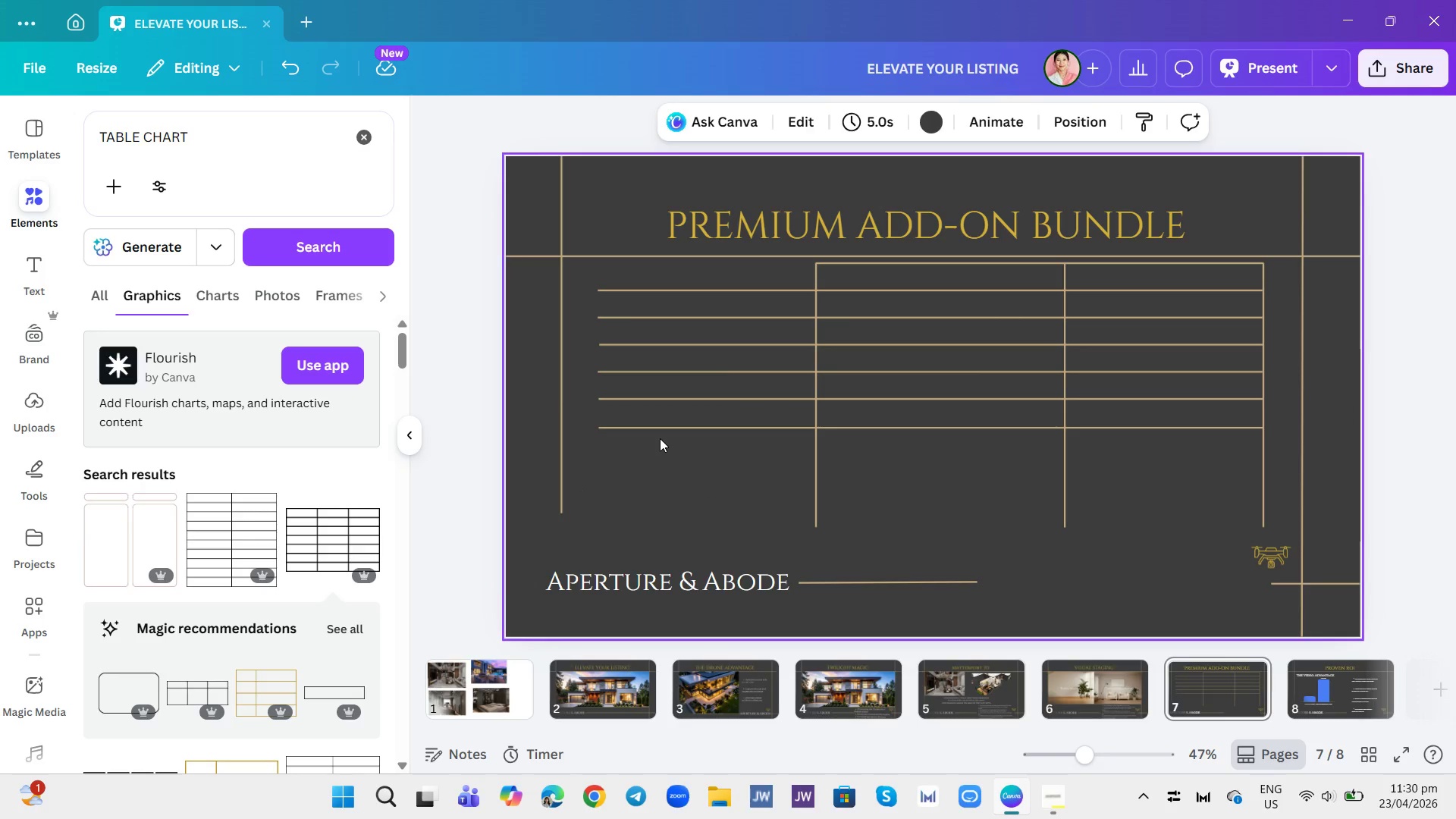 
double_click([660, 438])
 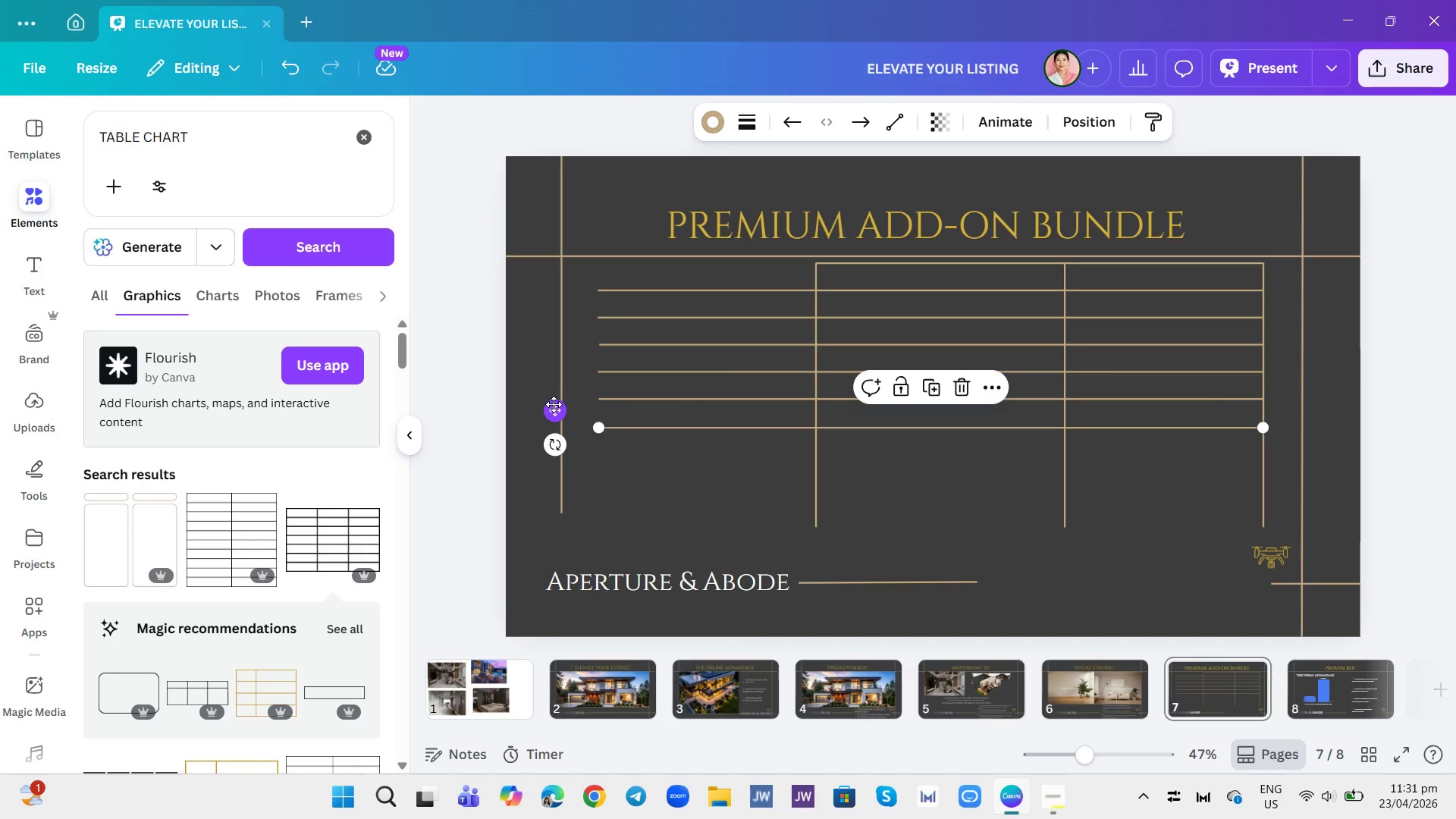 
left_click_drag(start_coordinate=[554, 404], to_coordinate=[554, 400])
 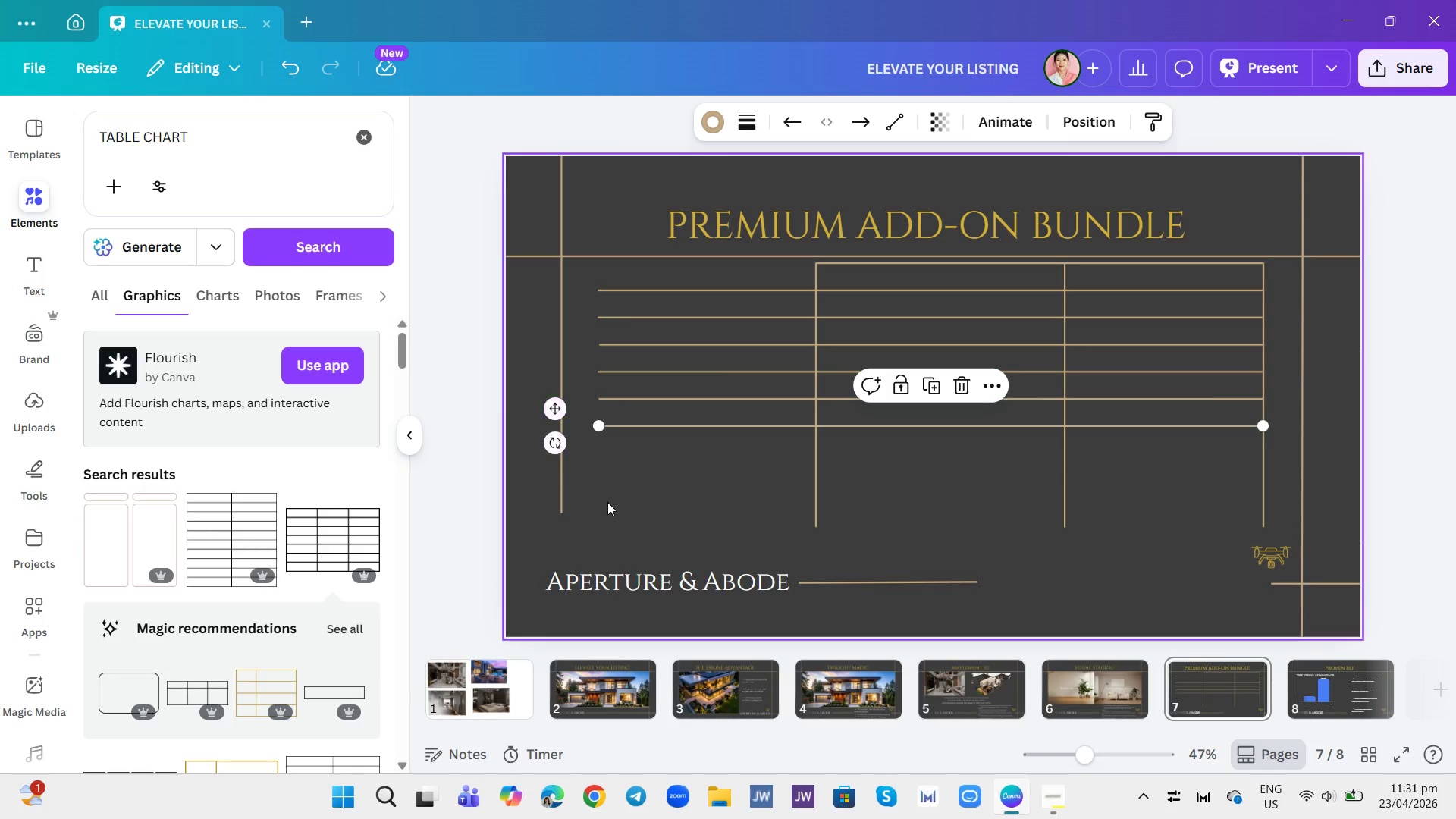 
left_click([607, 502])
 